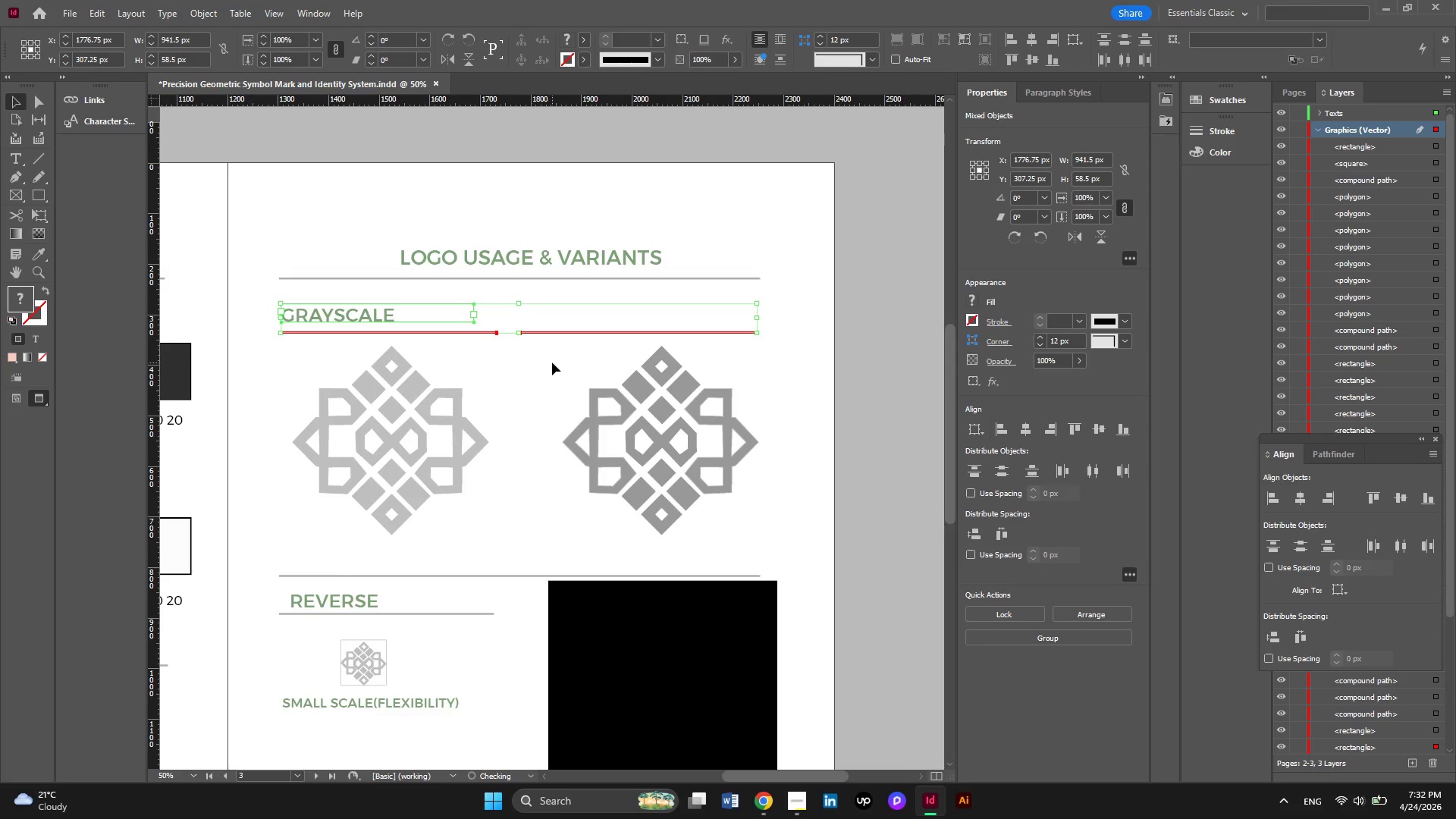 
key(ArrowUp)
 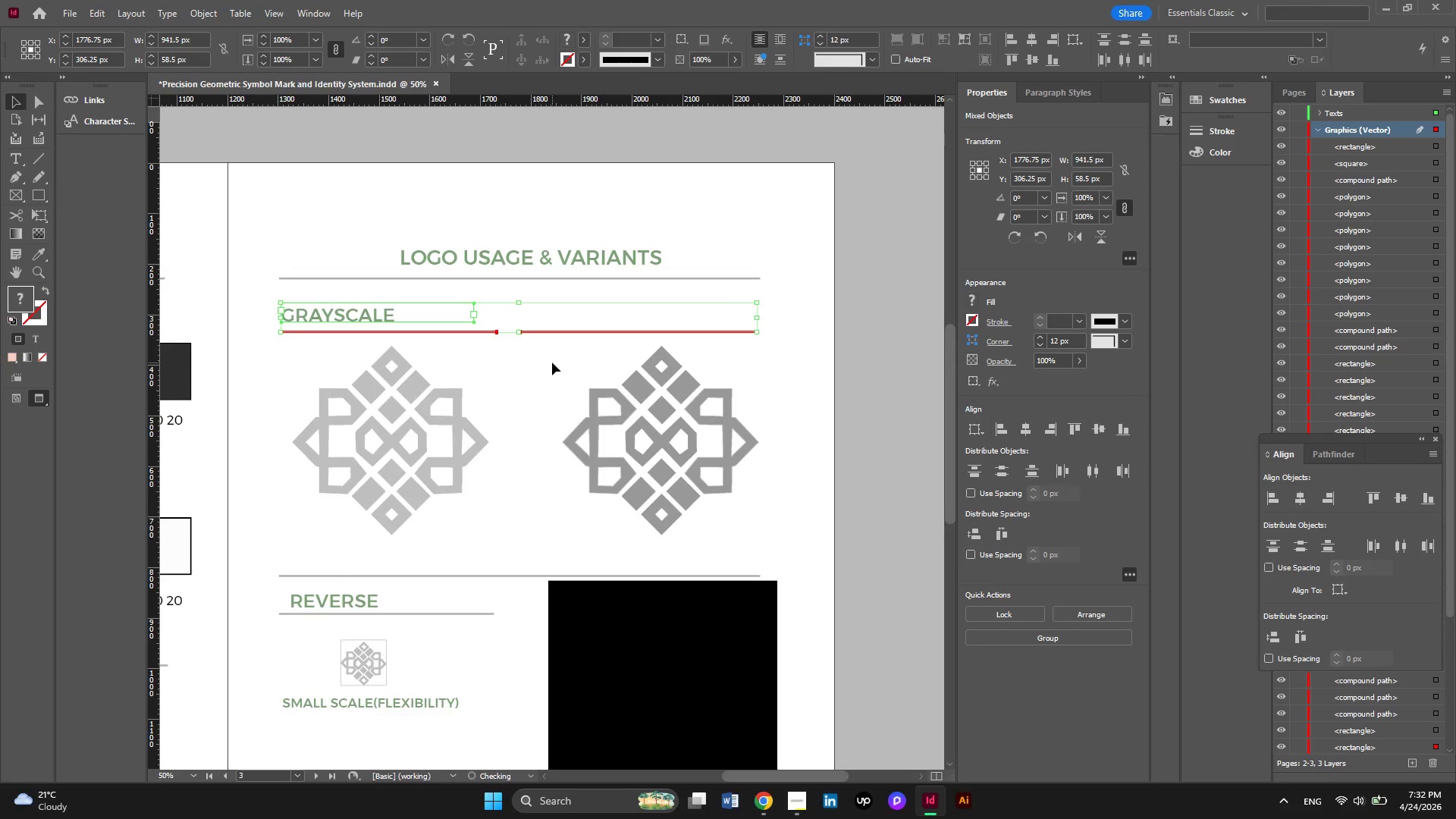 
key(ArrowUp)
 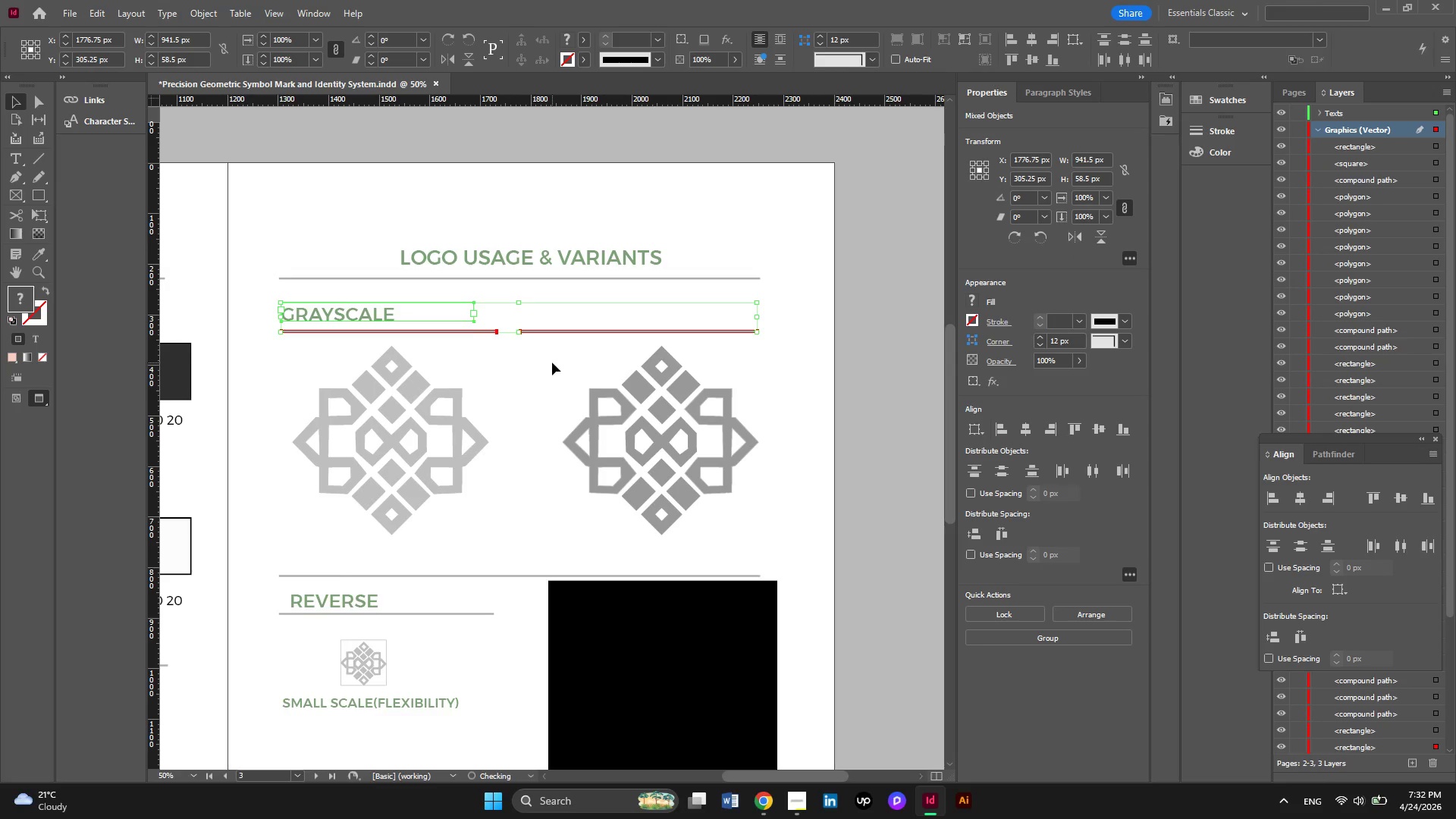 
key(ArrowUp)
 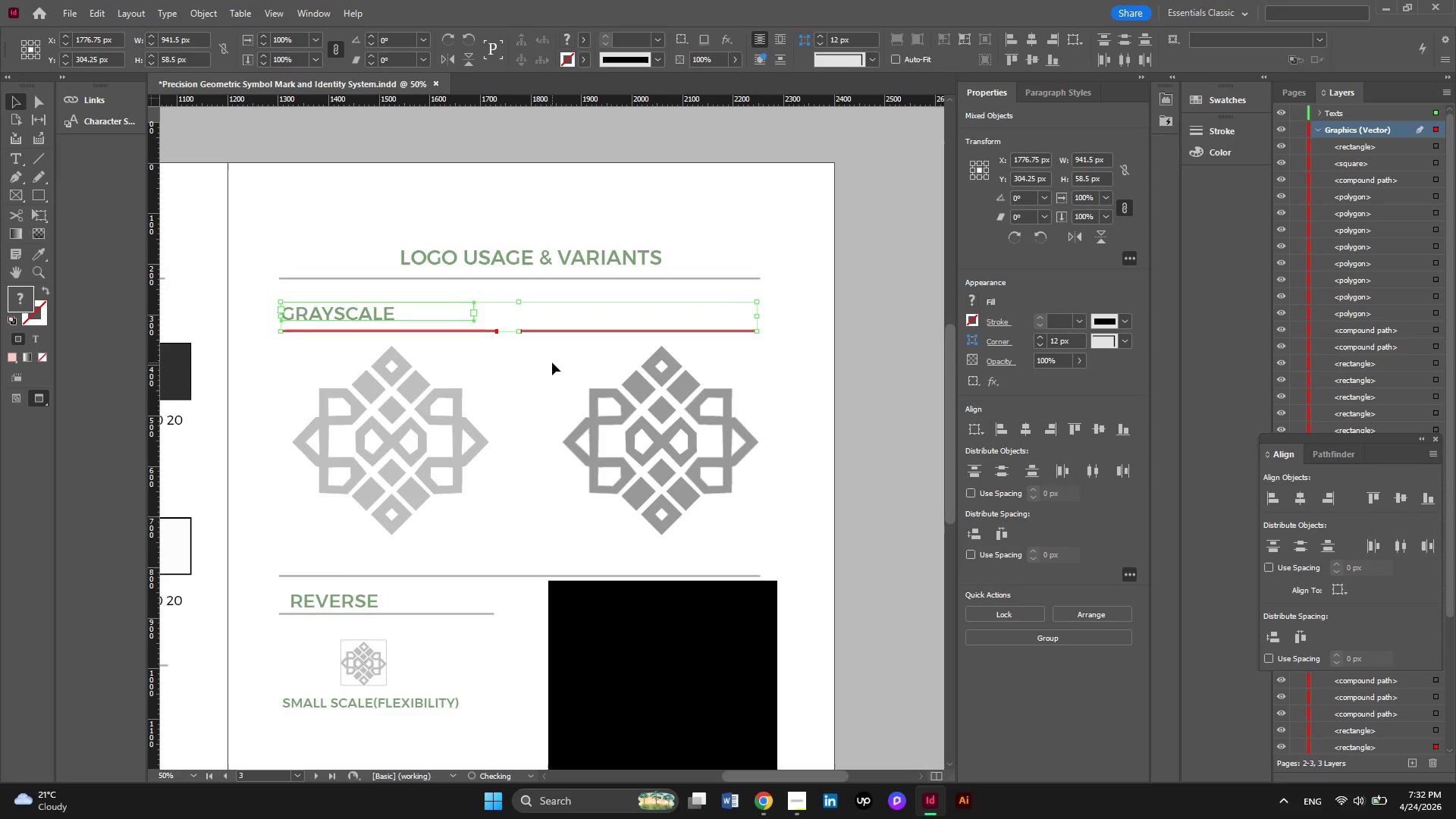 
key(ArrowUp)
 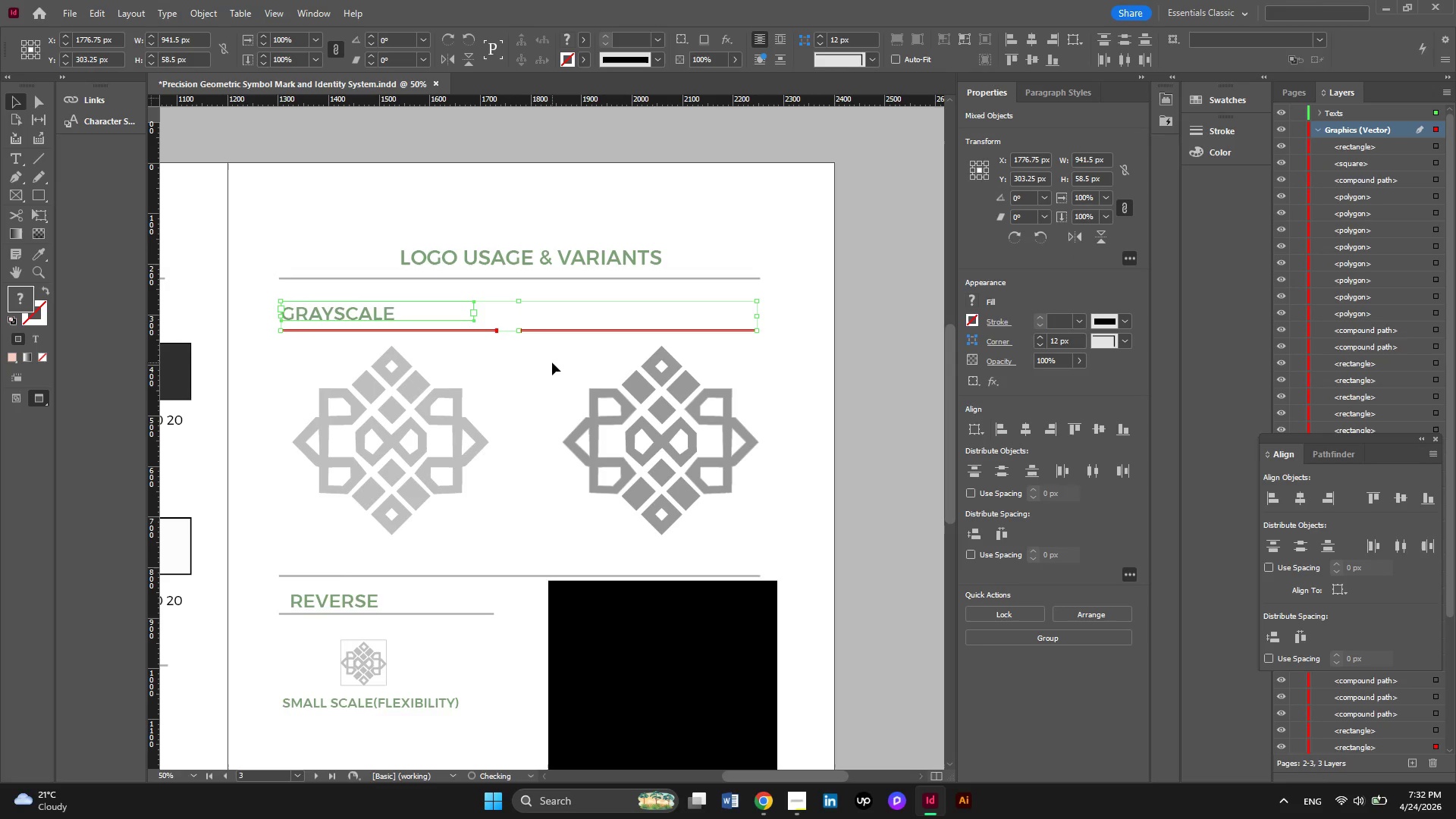 
key(ArrowUp)
 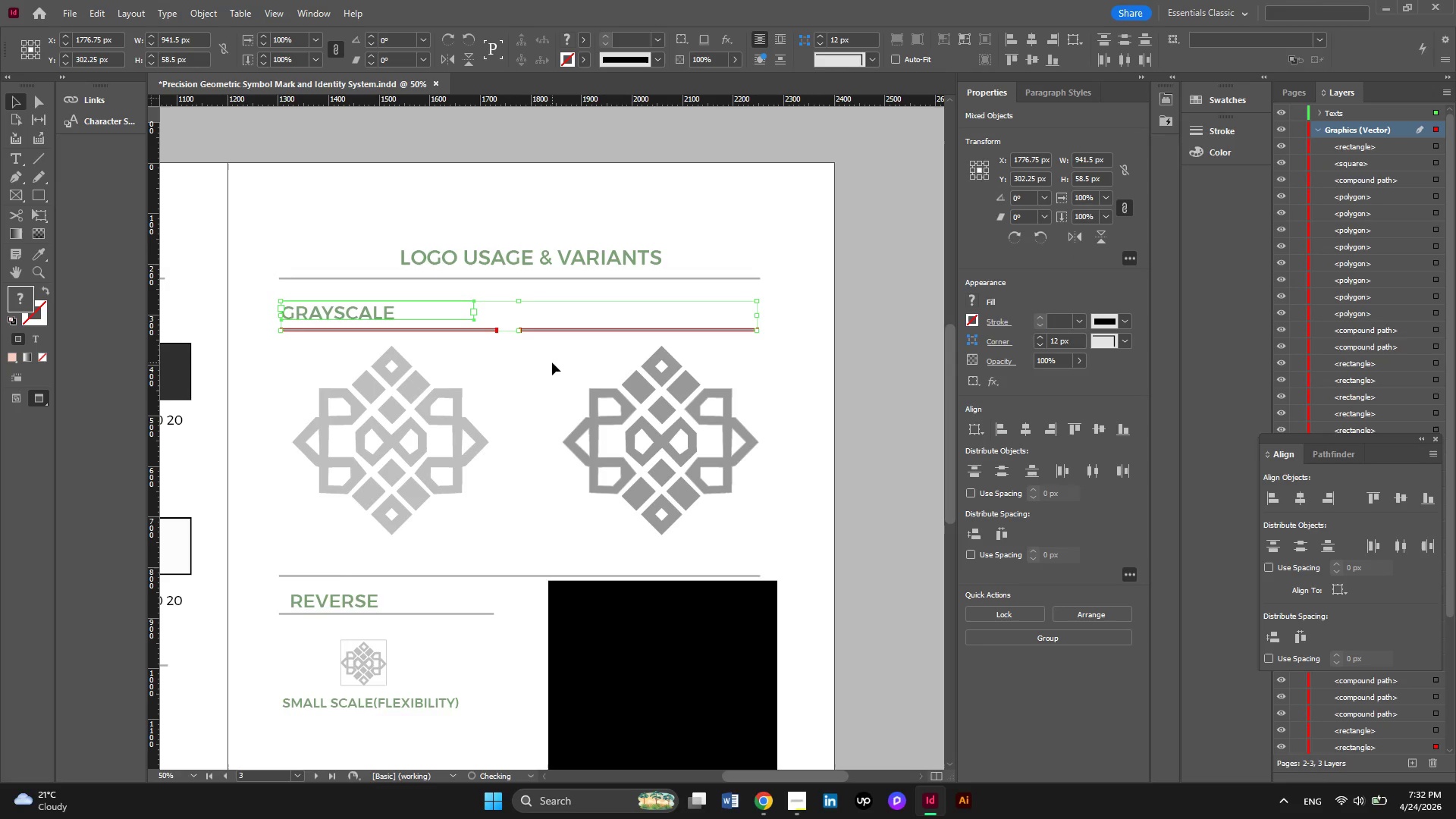 
key(ArrowUp)
 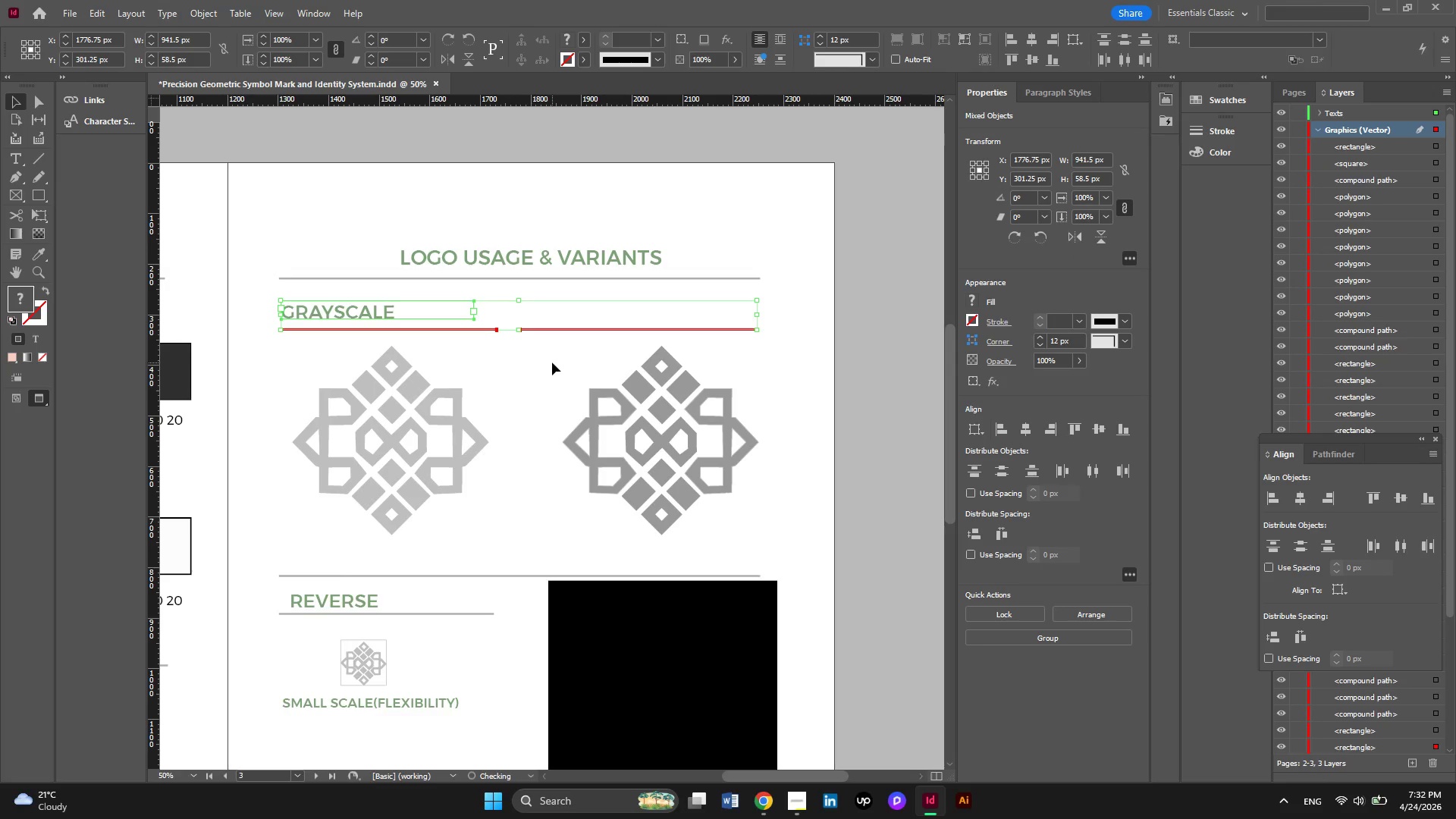 
key(ArrowUp)
 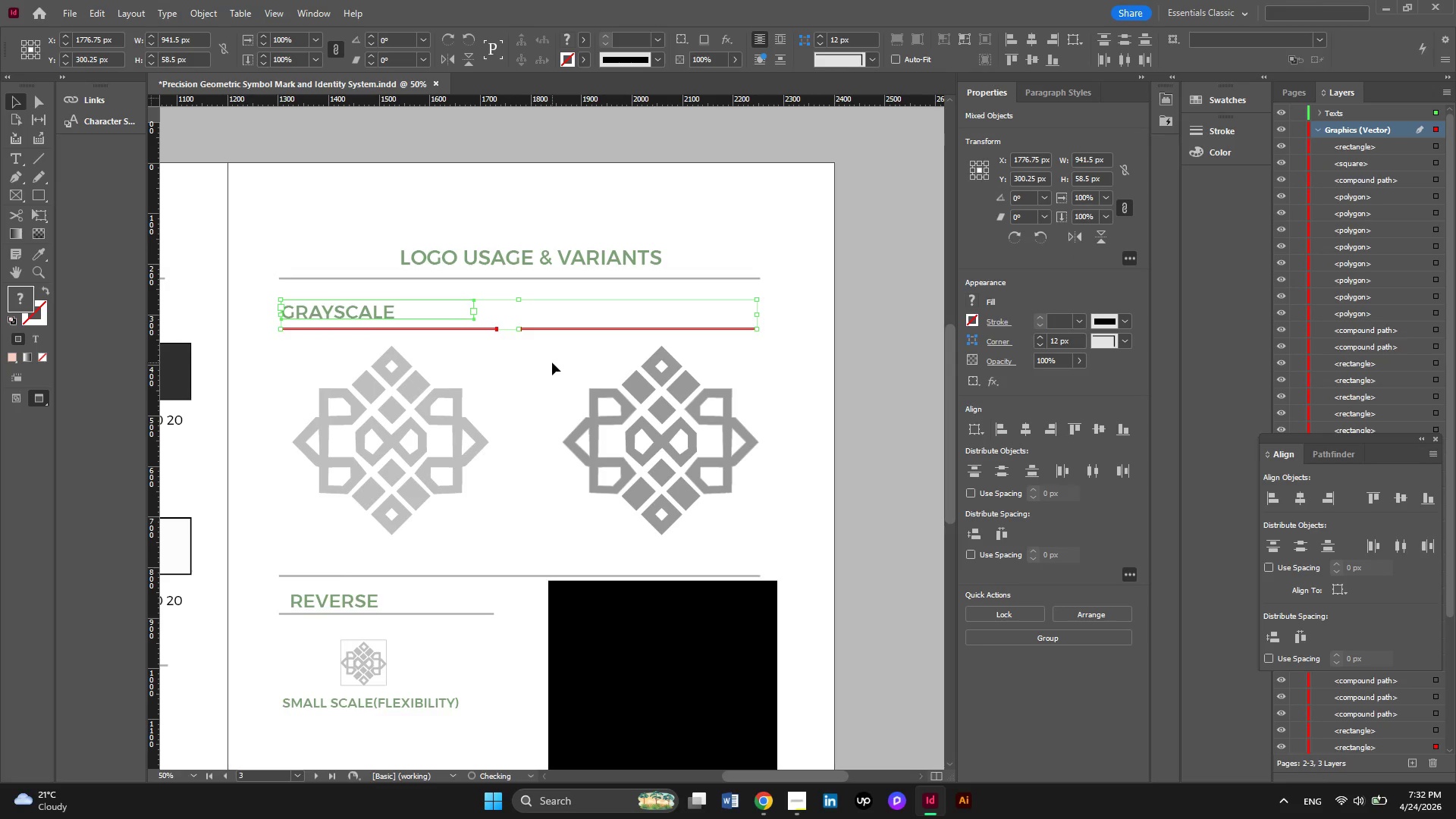 
key(ArrowUp)
 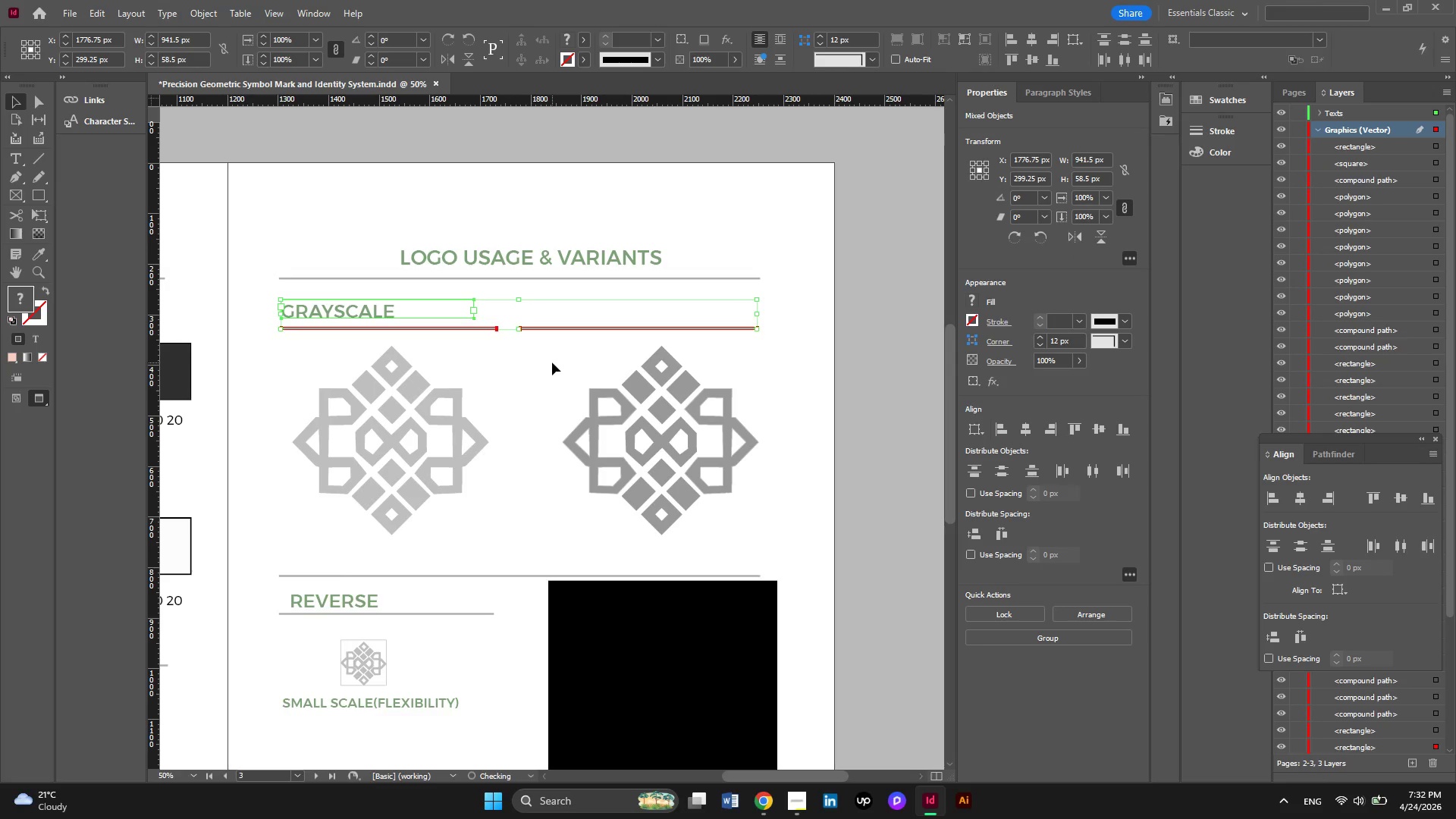 
key(ArrowUp)
 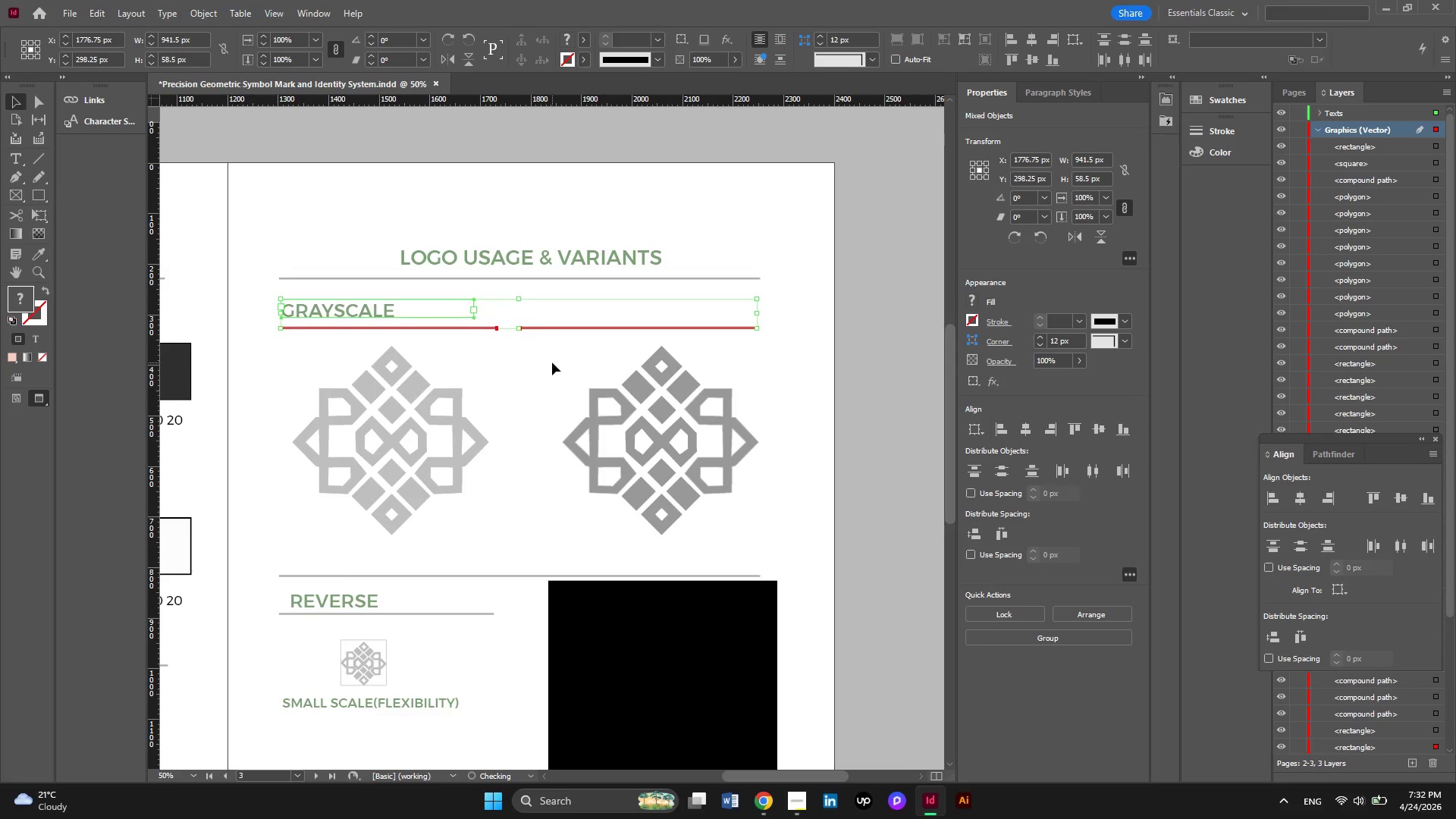 
key(ArrowUp)
 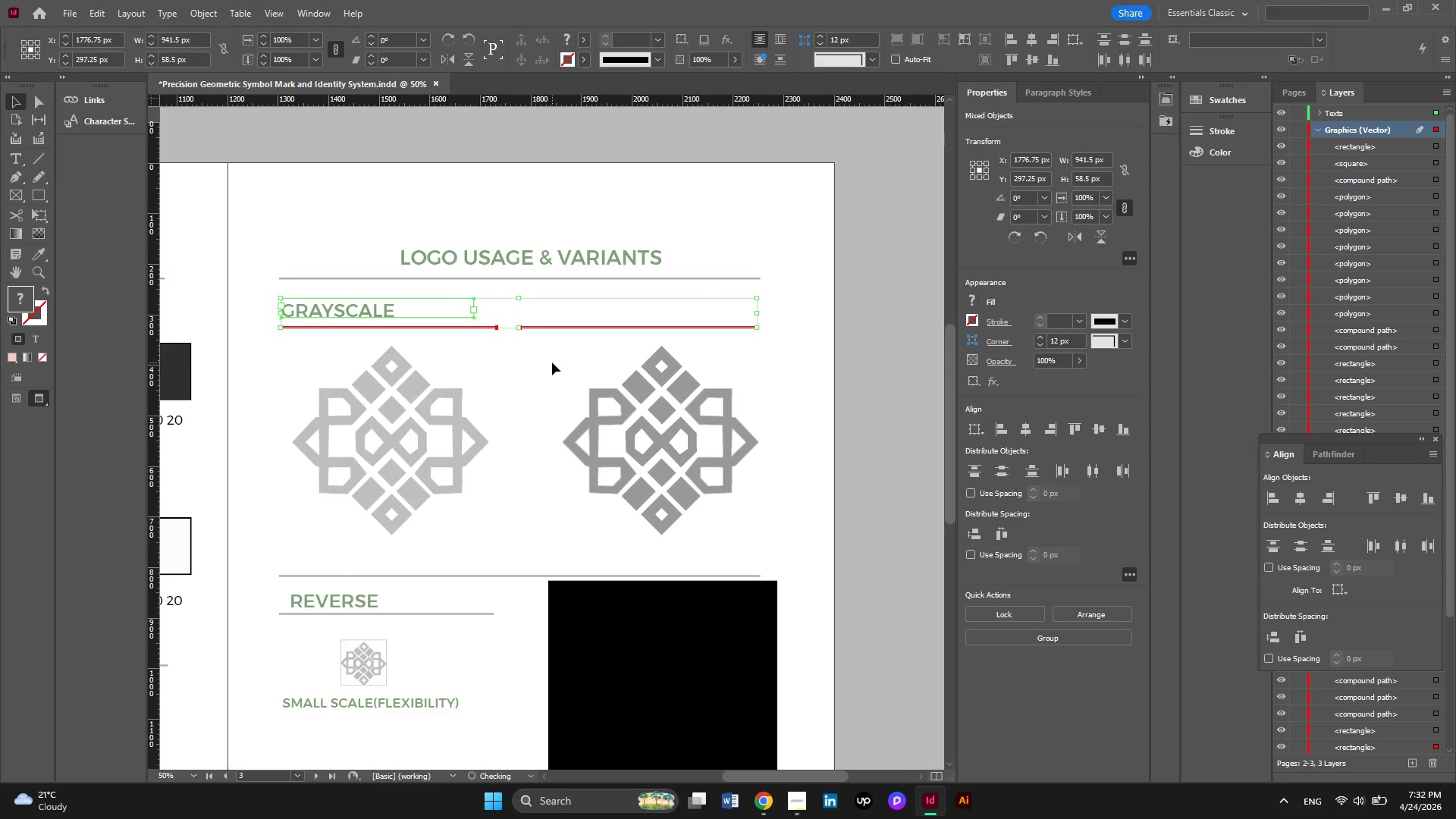 
key(ArrowUp)
 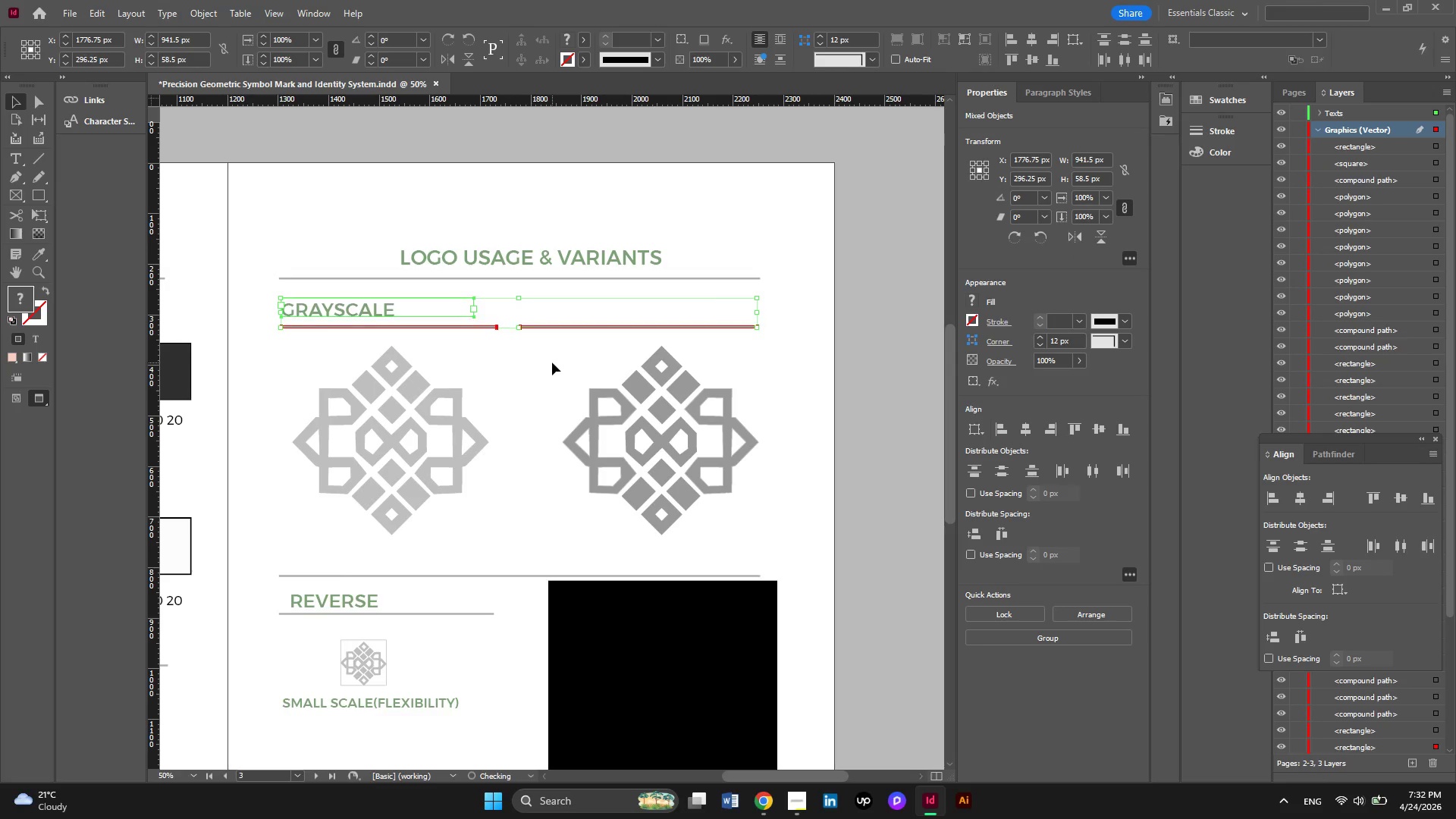 
key(ArrowUp)
 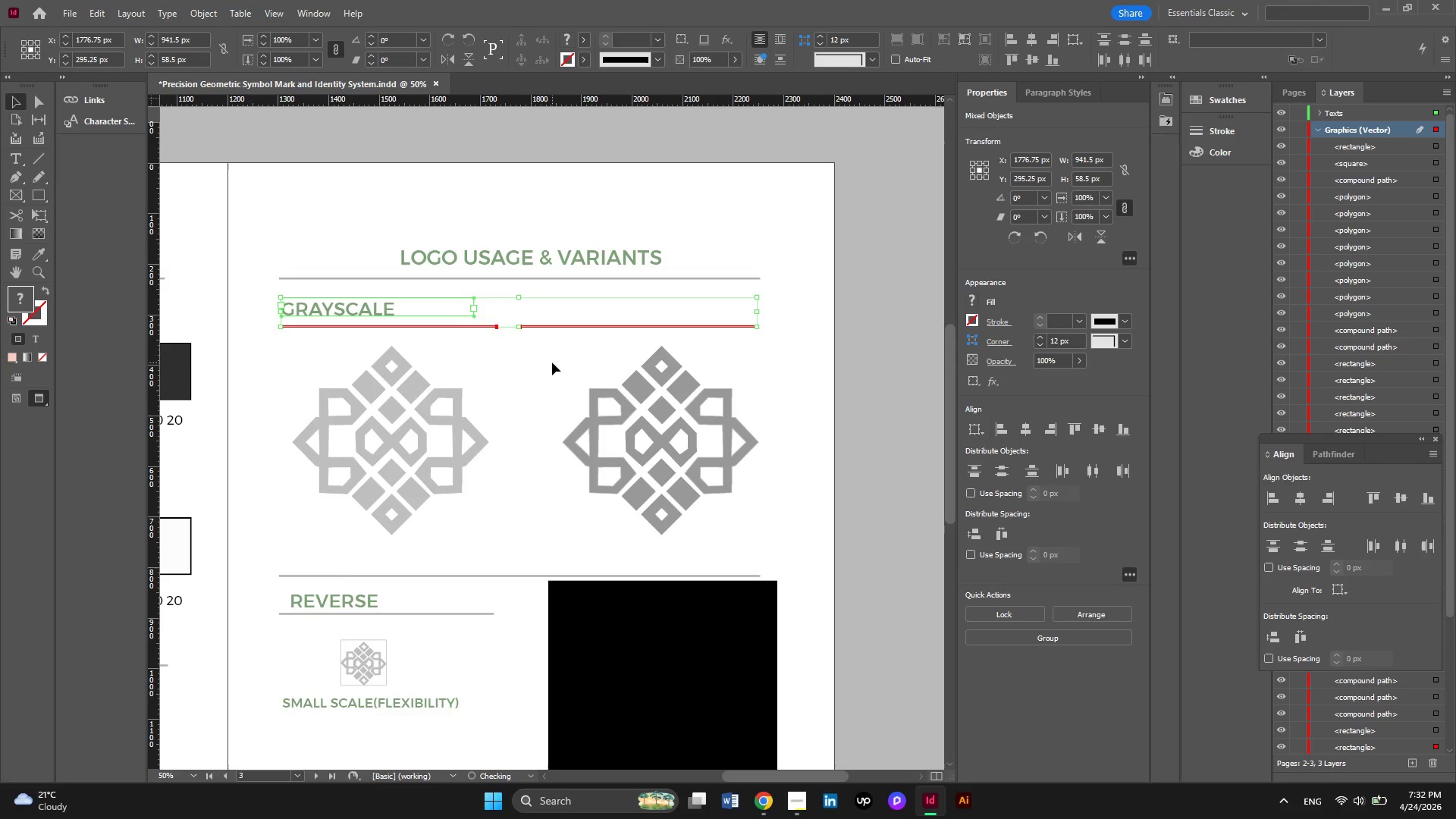 
key(ArrowUp)
 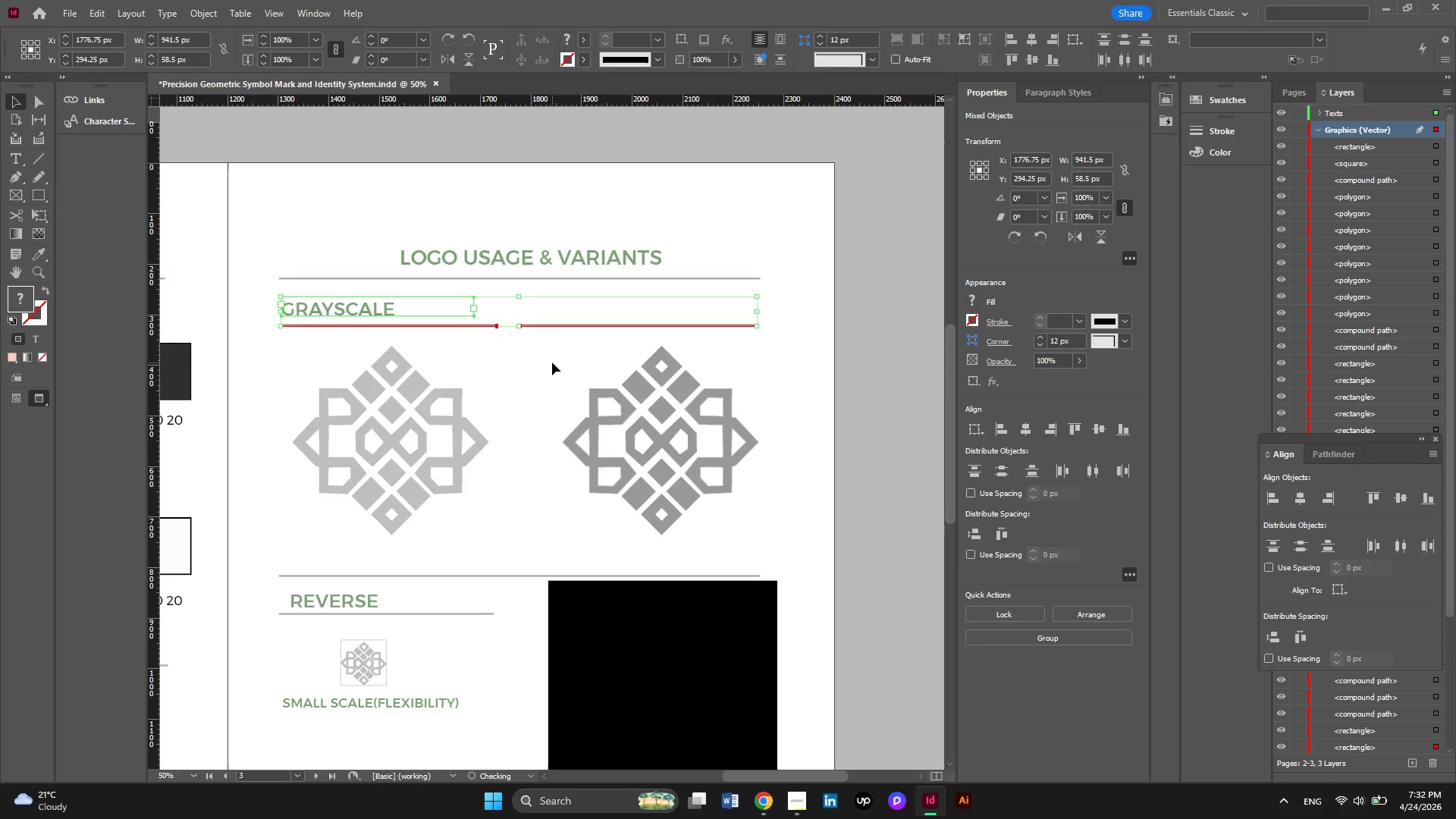 
key(ArrowUp)
 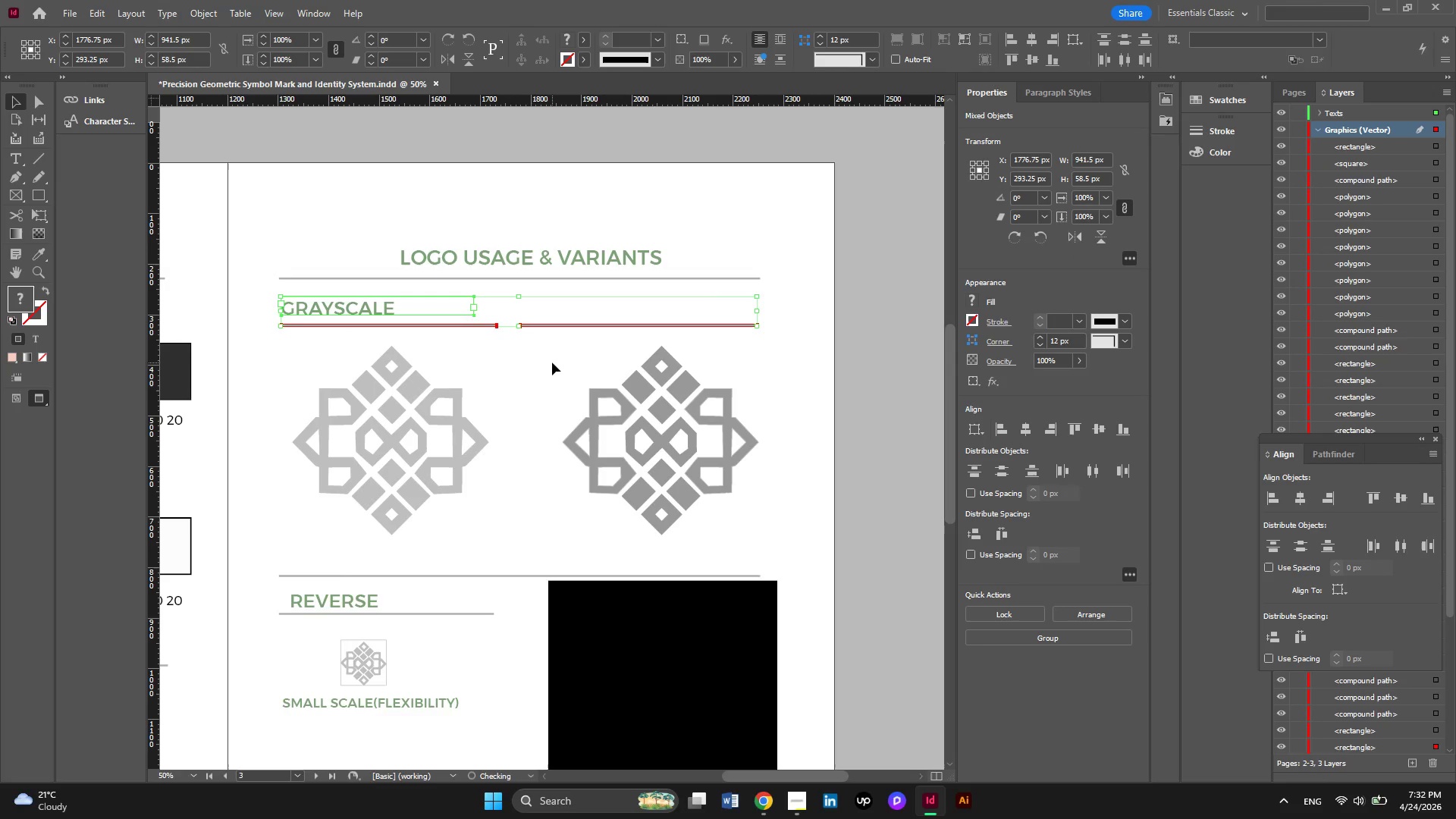 
key(ArrowUp)
 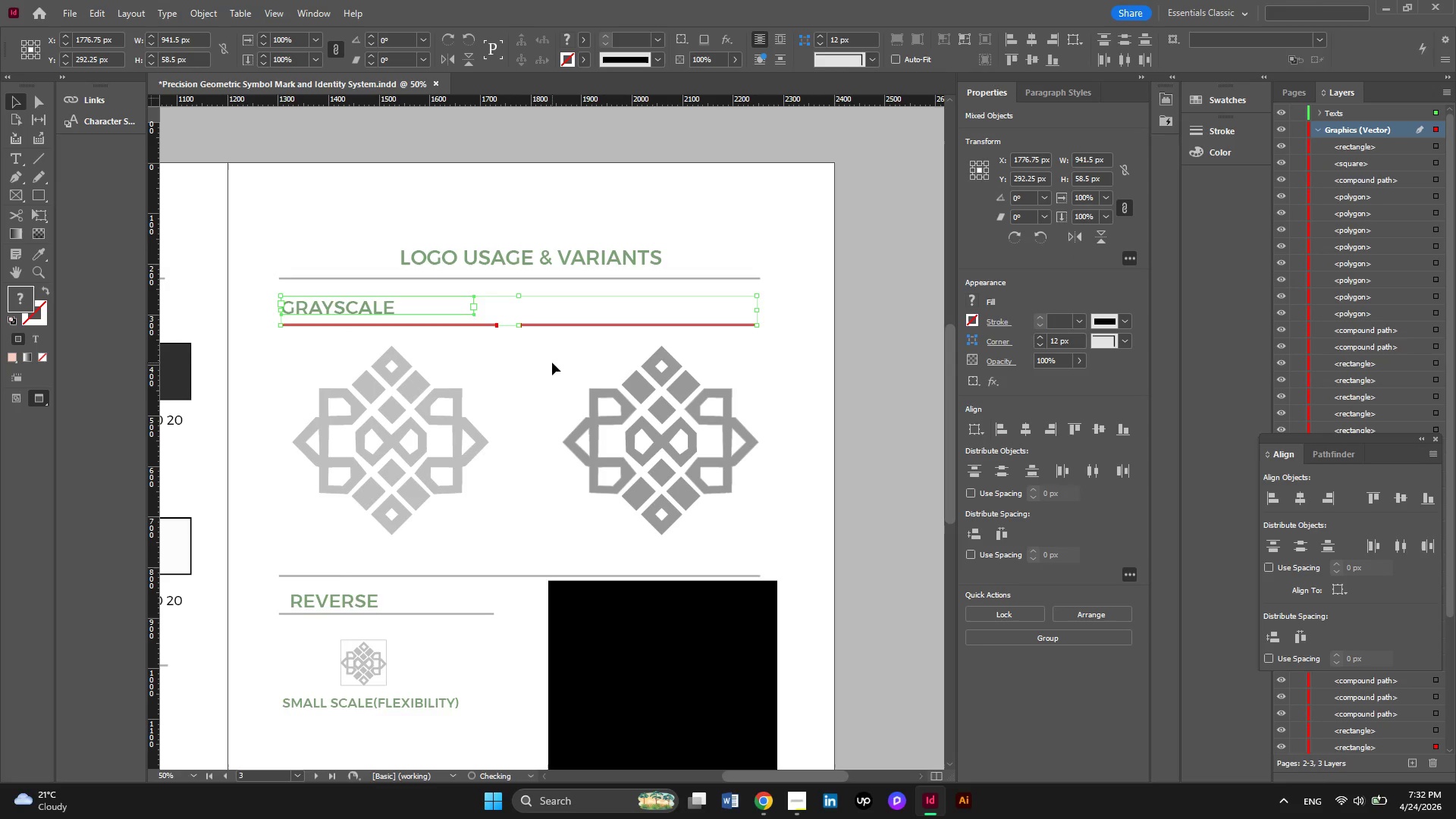 
key(ArrowUp)
 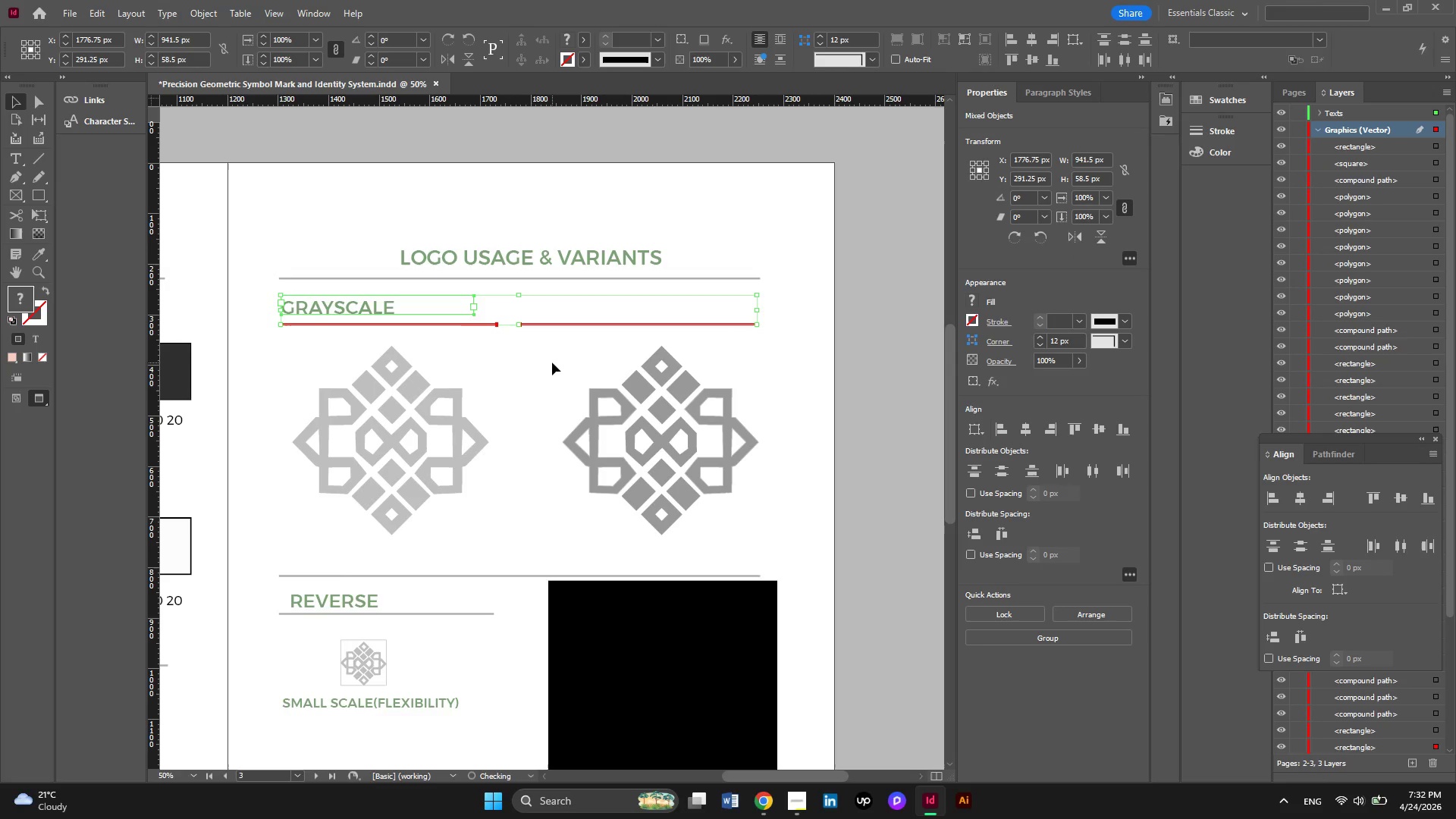 
key(ArrowUp)
 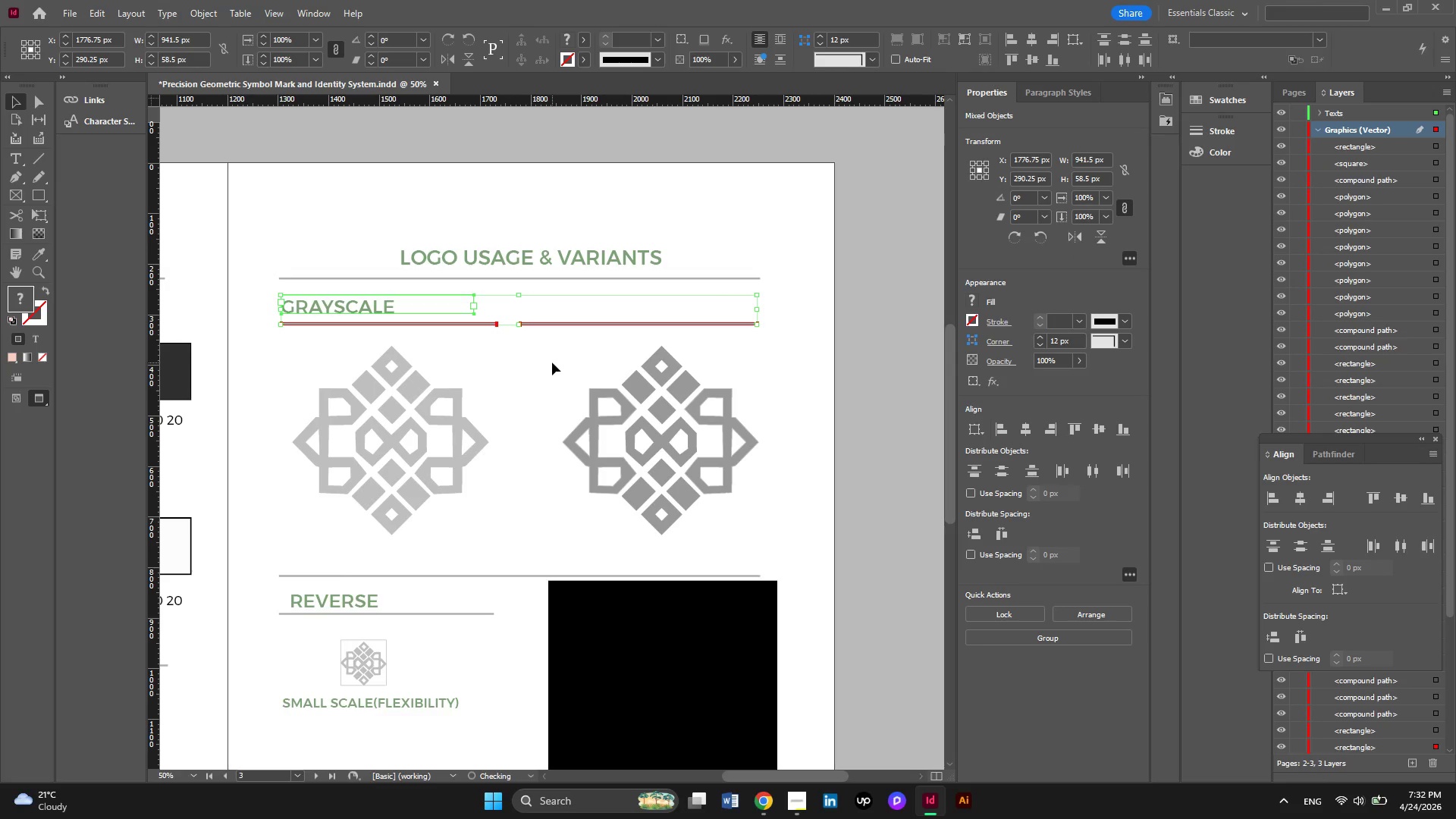 
key(ArrowUp)
 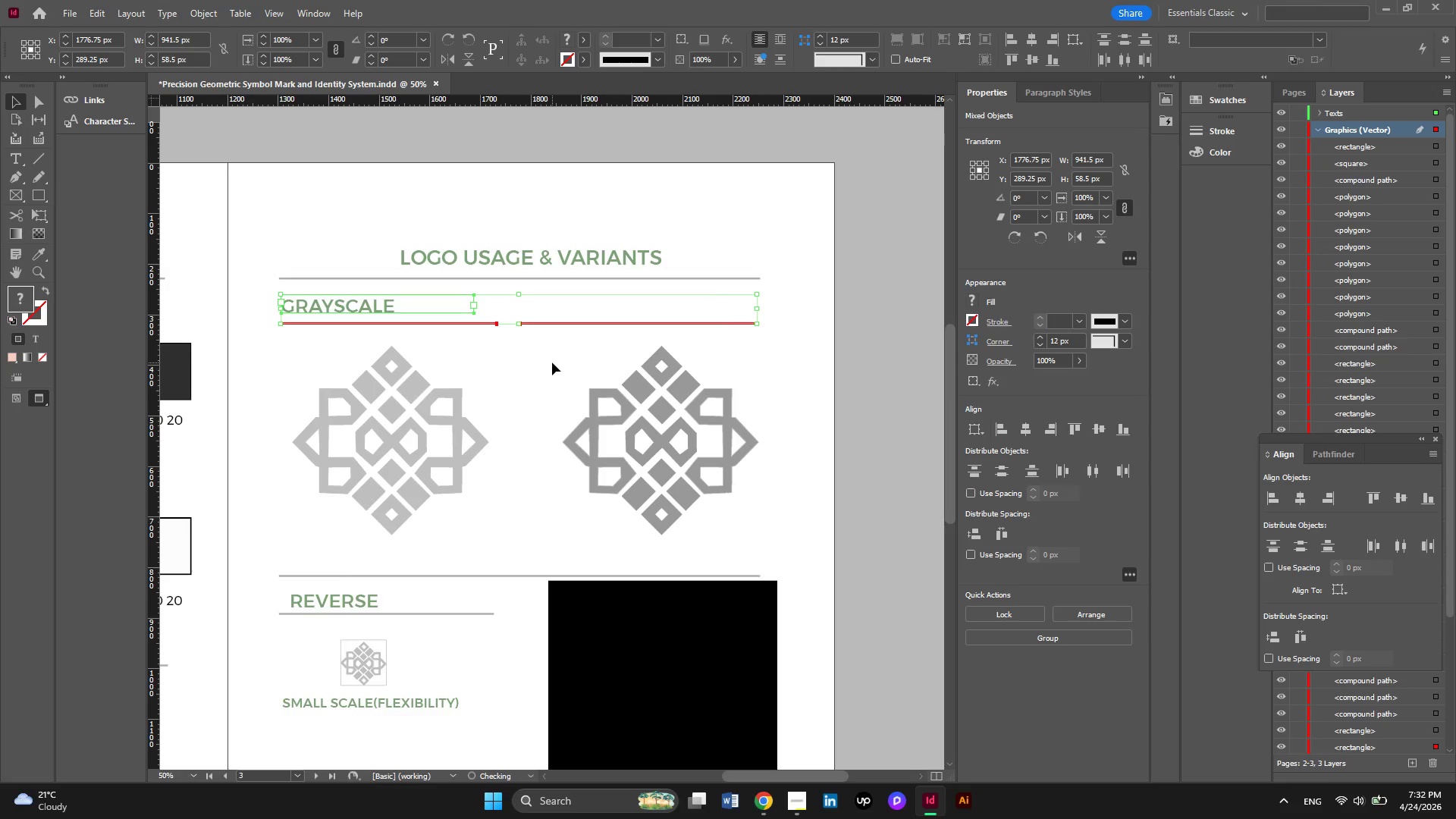 
key(ArrowUp)
 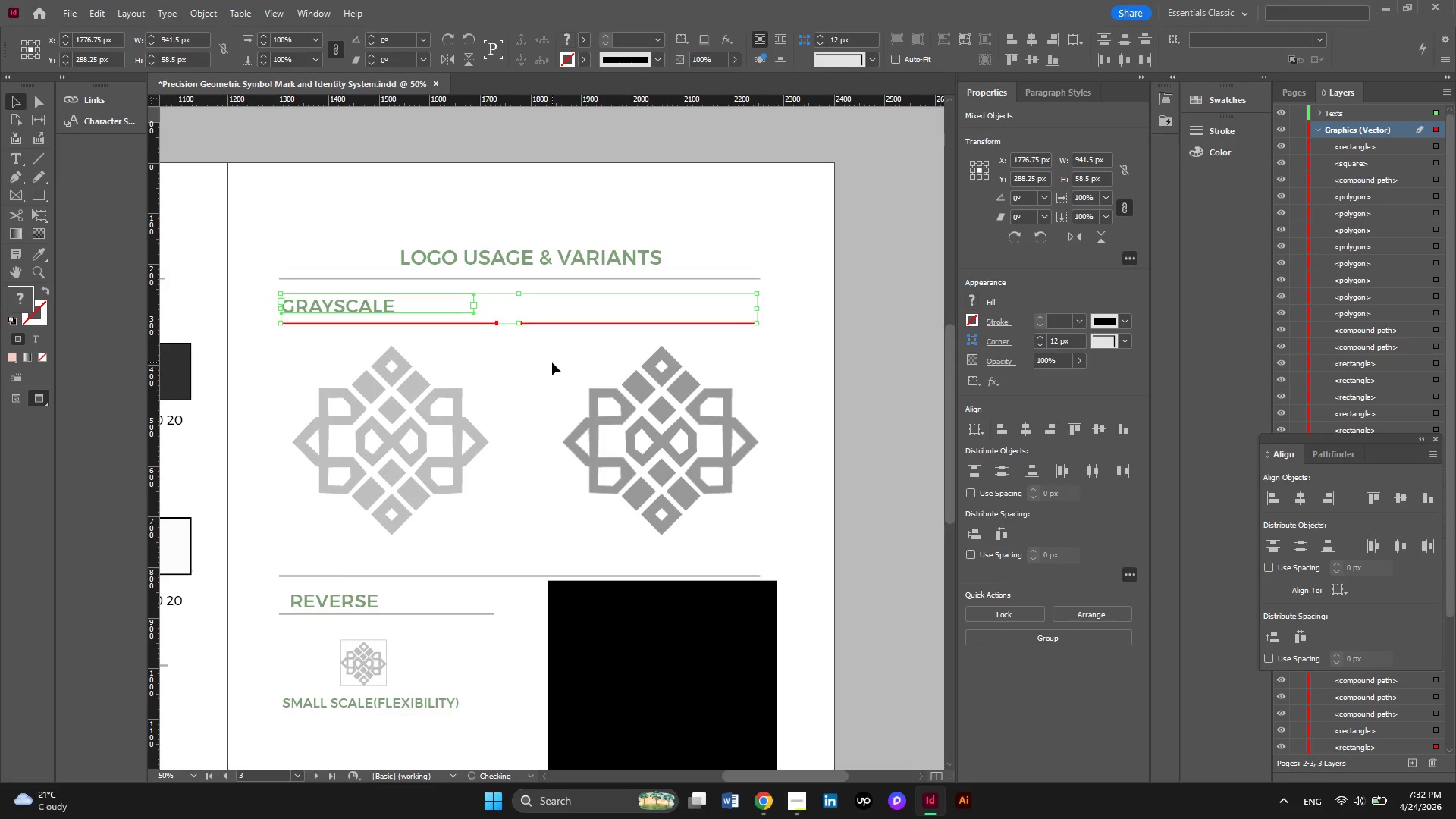 
key(ArrowUp)
 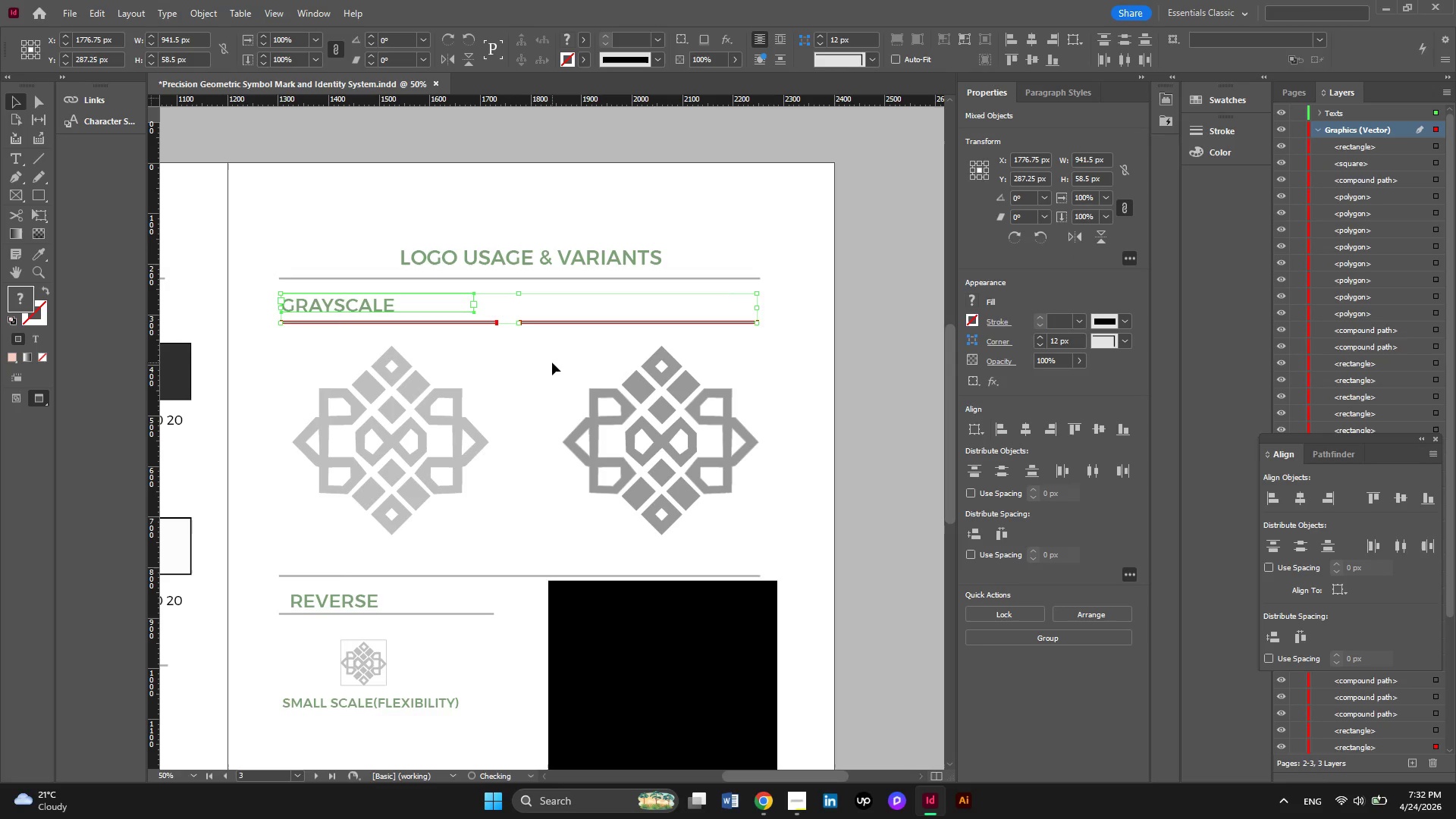 
key(ArrowUp)
 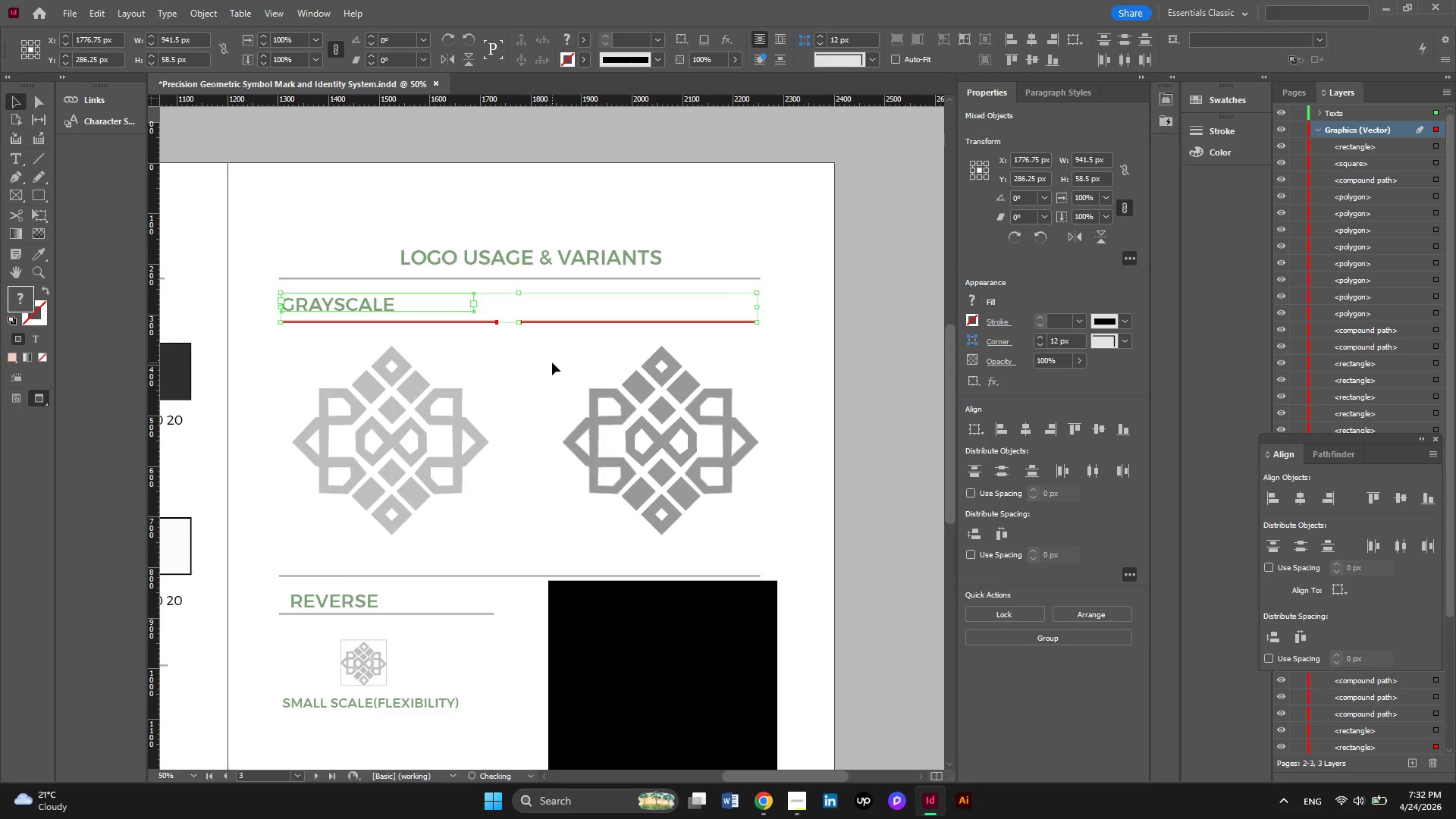 
key(ArrowUp)
 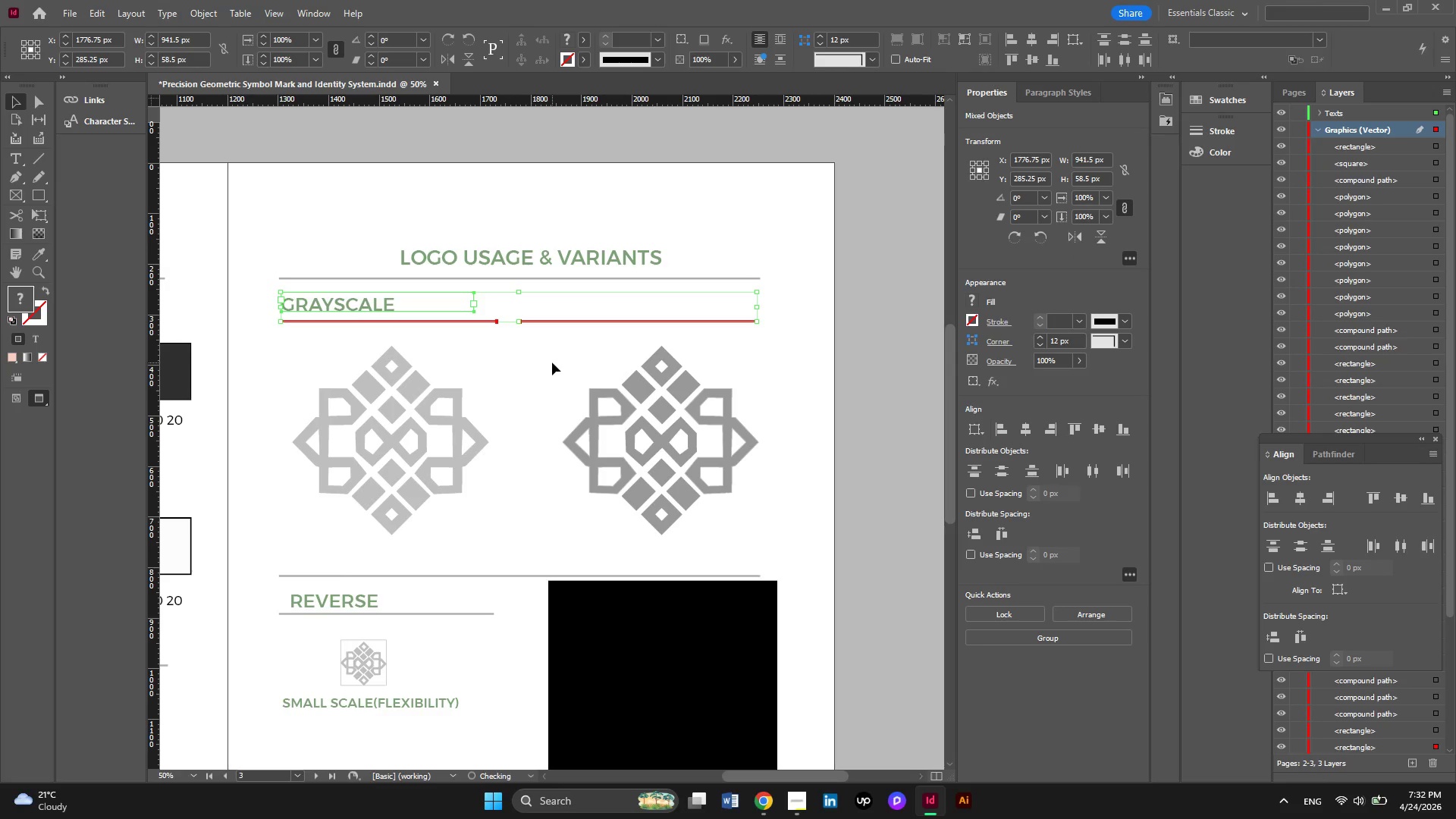 
key(ArrowUp)
 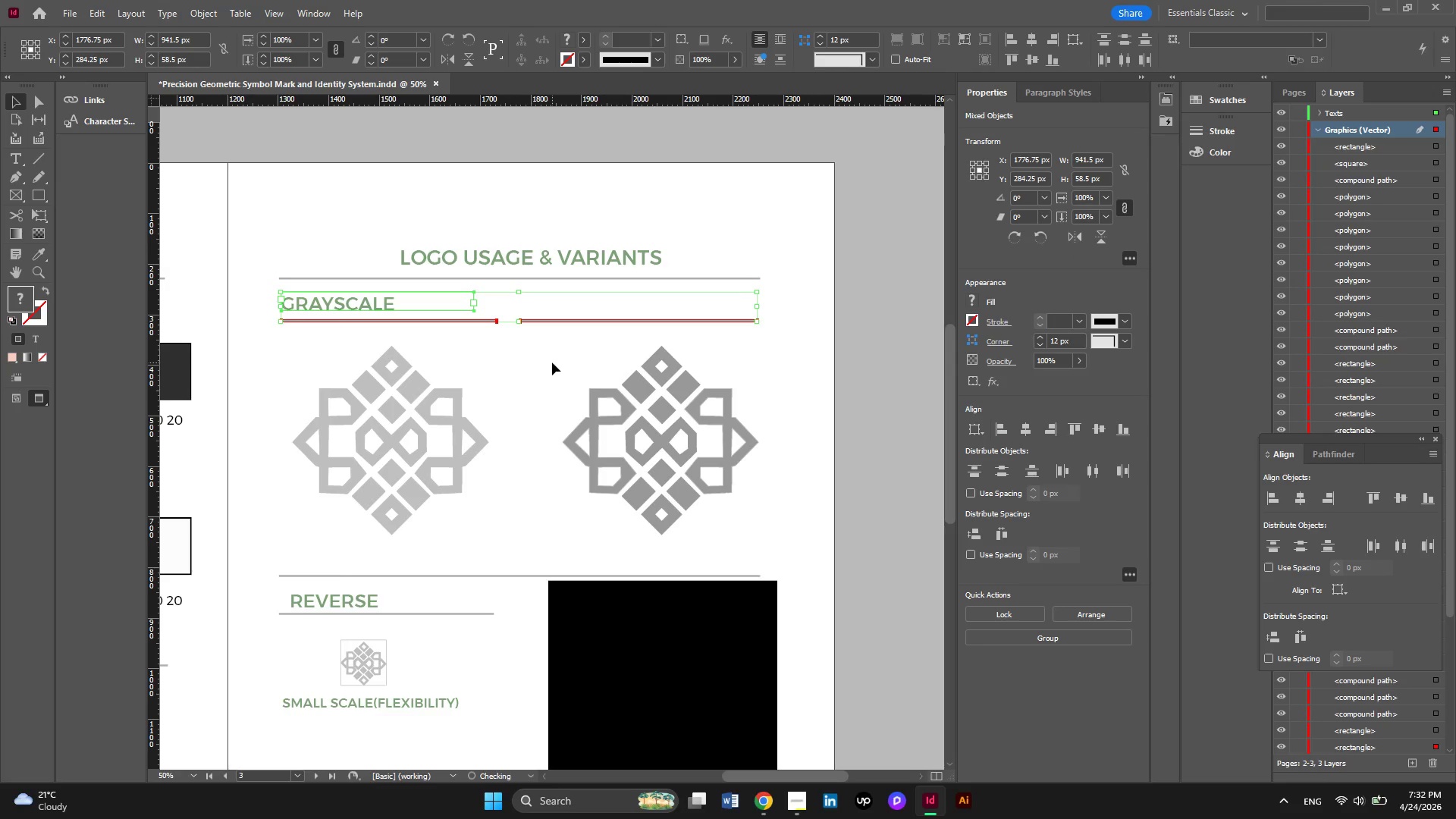 
key(ArrowUp)
 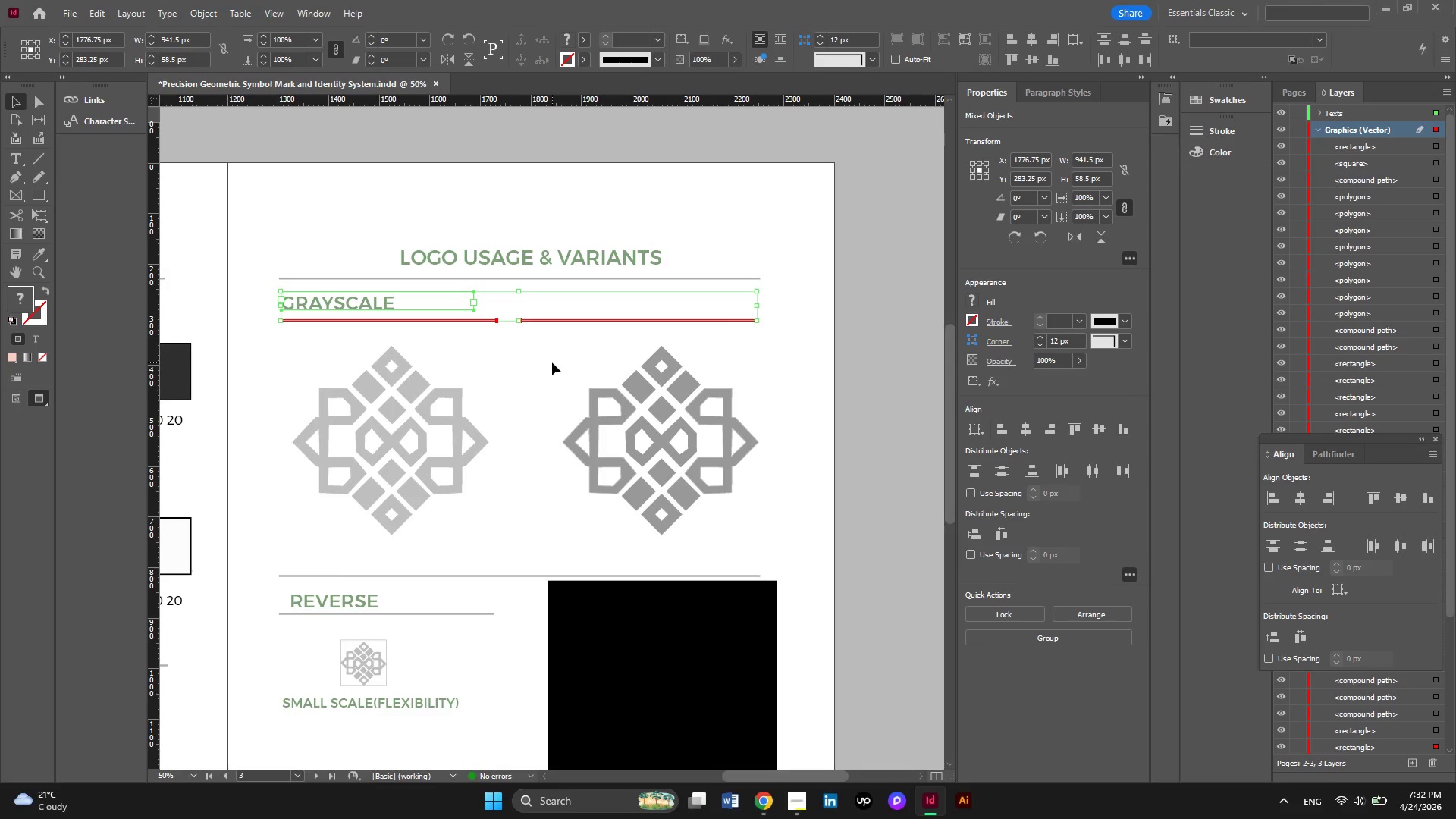 
left_click([552, 362])
 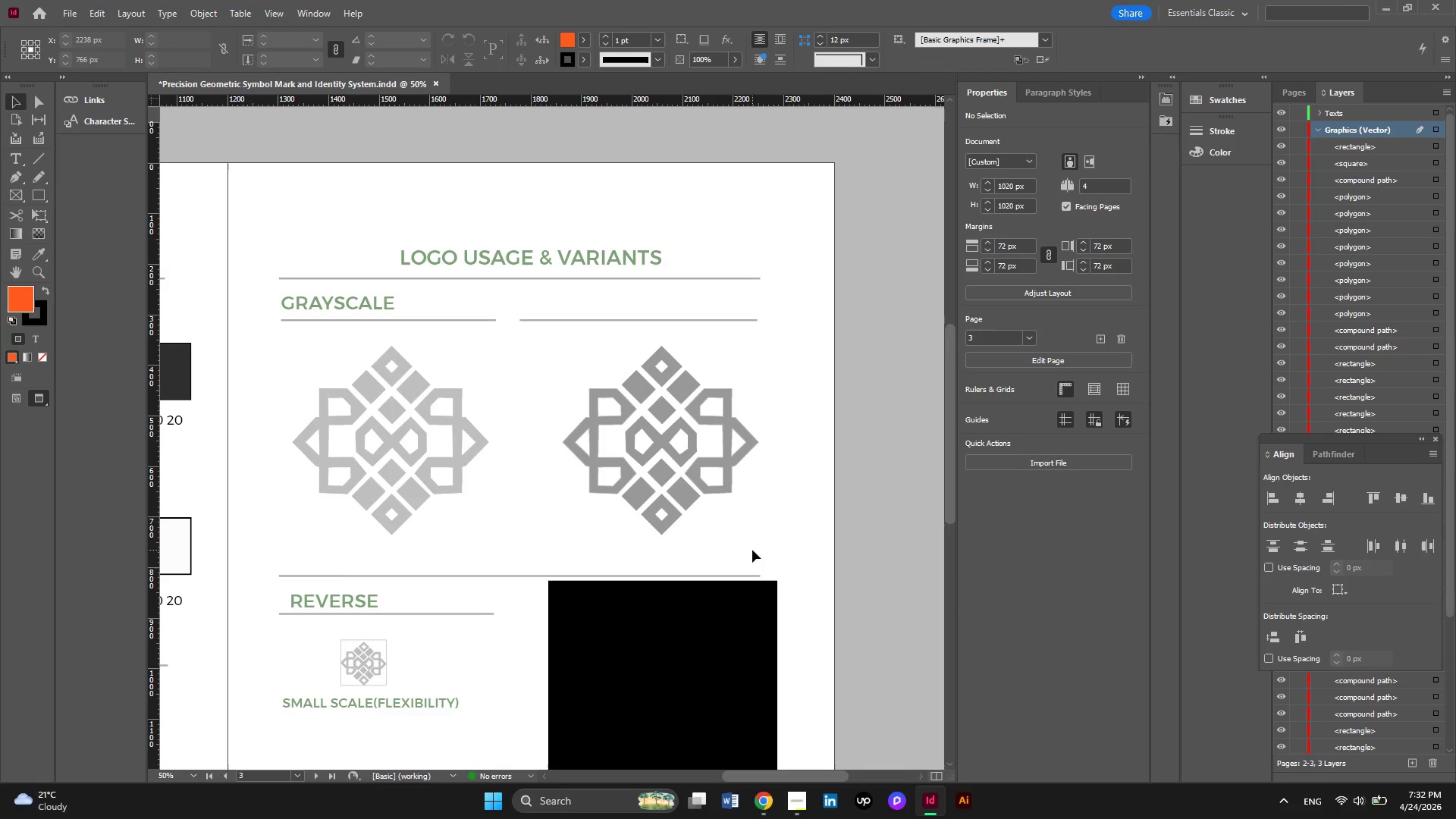 
left_click_drag(start_coordinate=[772, 556], to_coordinate=[272, 349])
 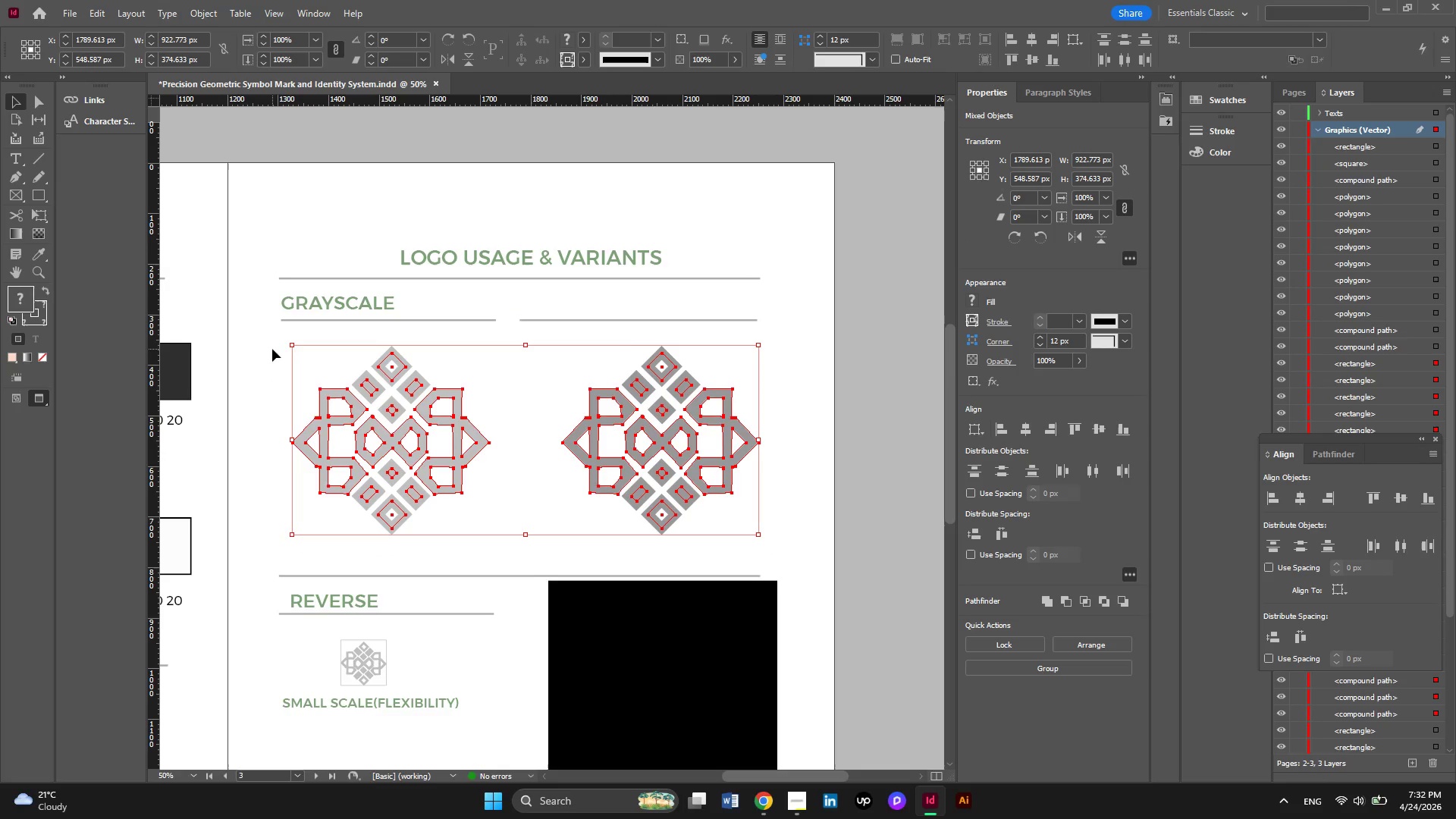 
key(ArrowUp)
 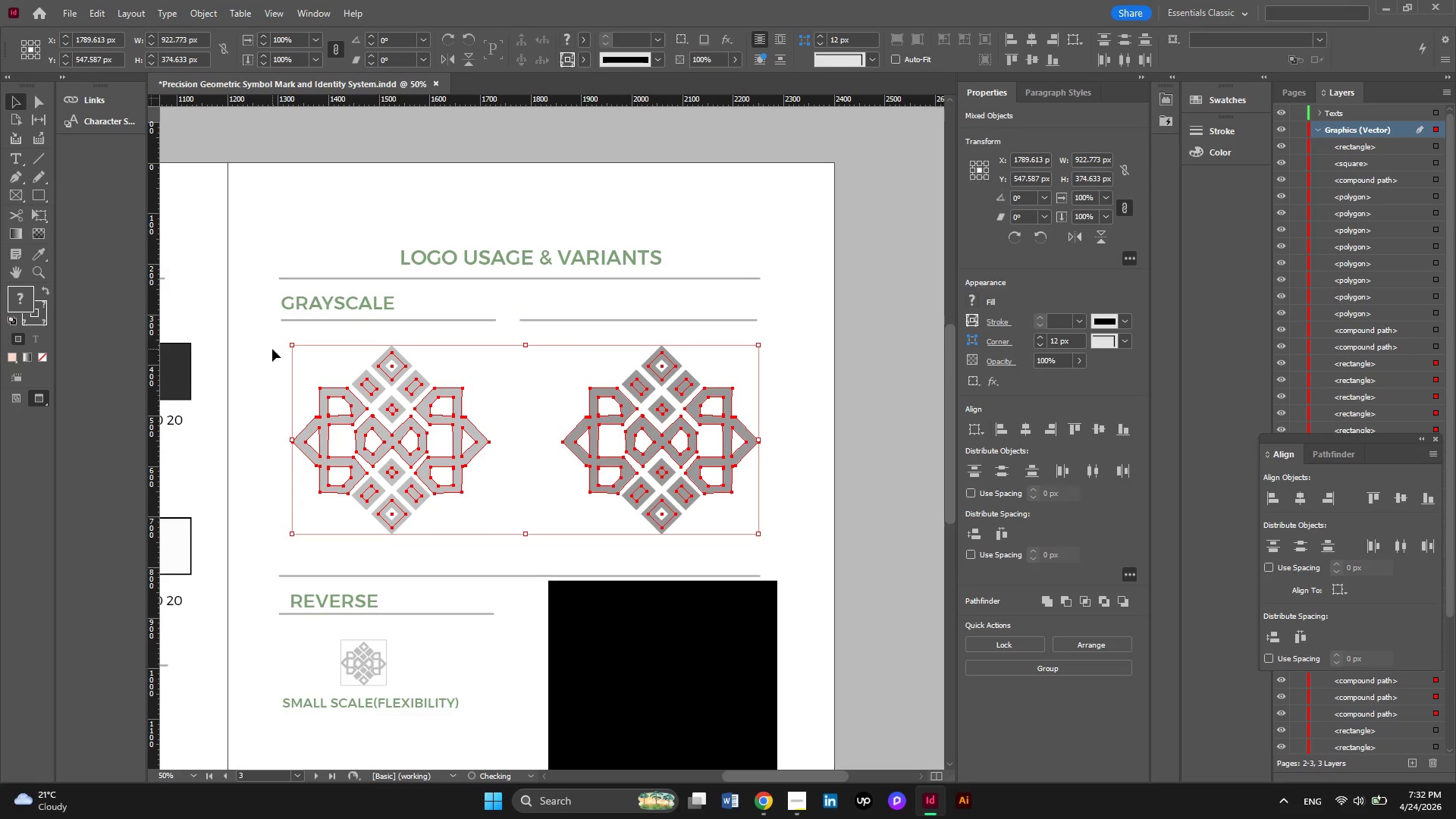 
hold_key(key=ArrowUp, duration=0.83)
 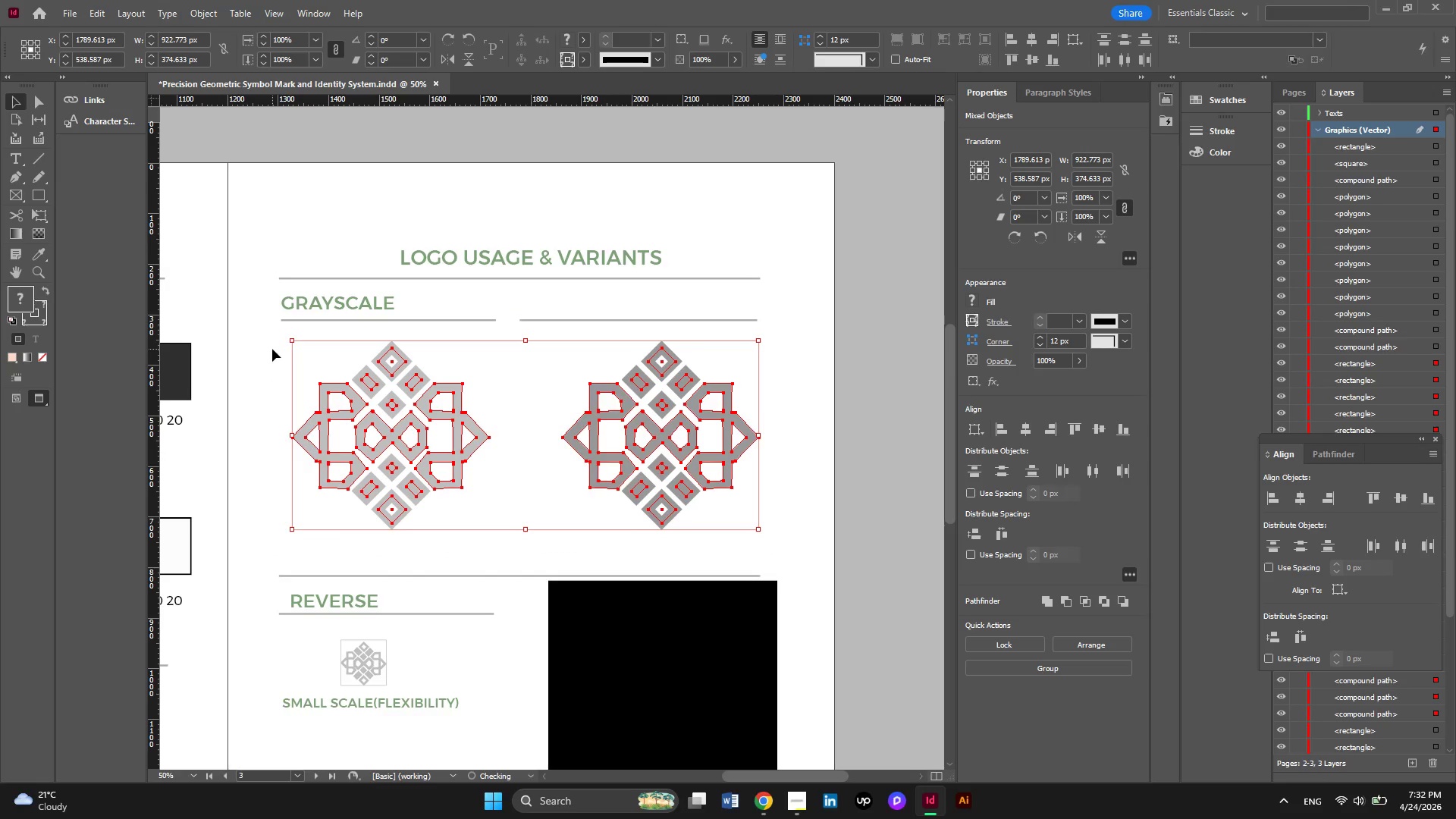 
key(ArrowUp)
 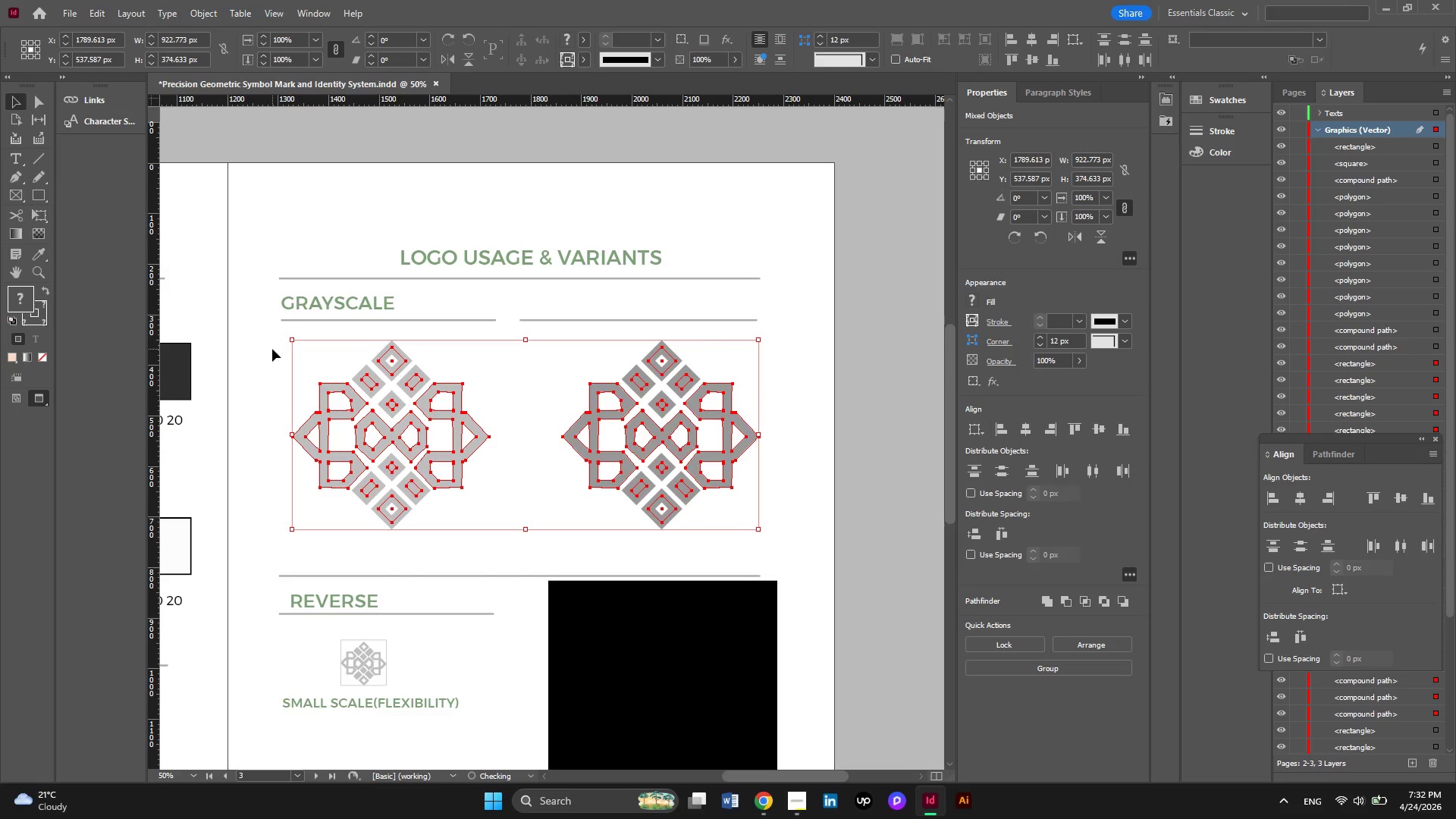 
key(ArrowUp)
 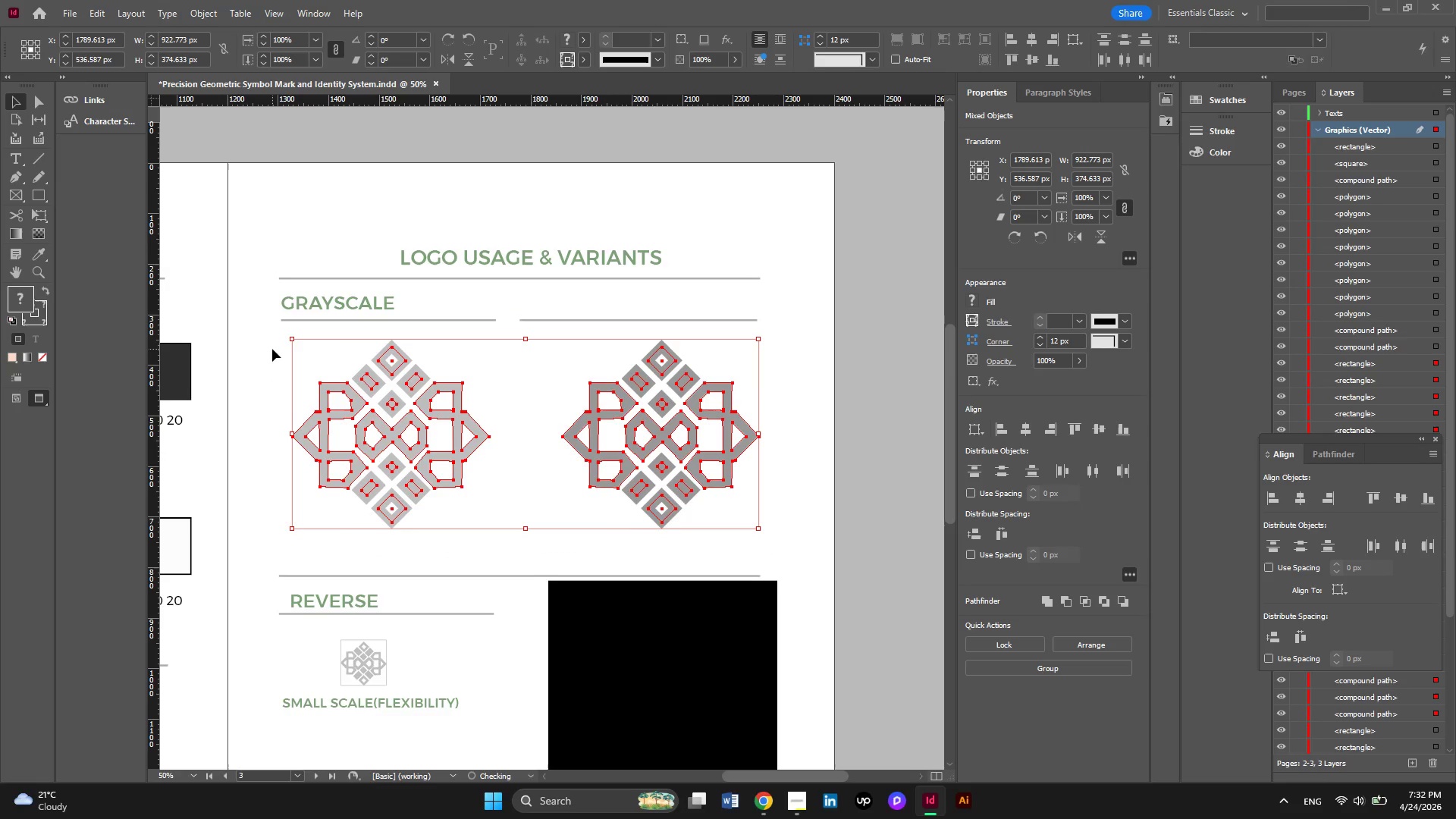 
key(ArrowUp)
 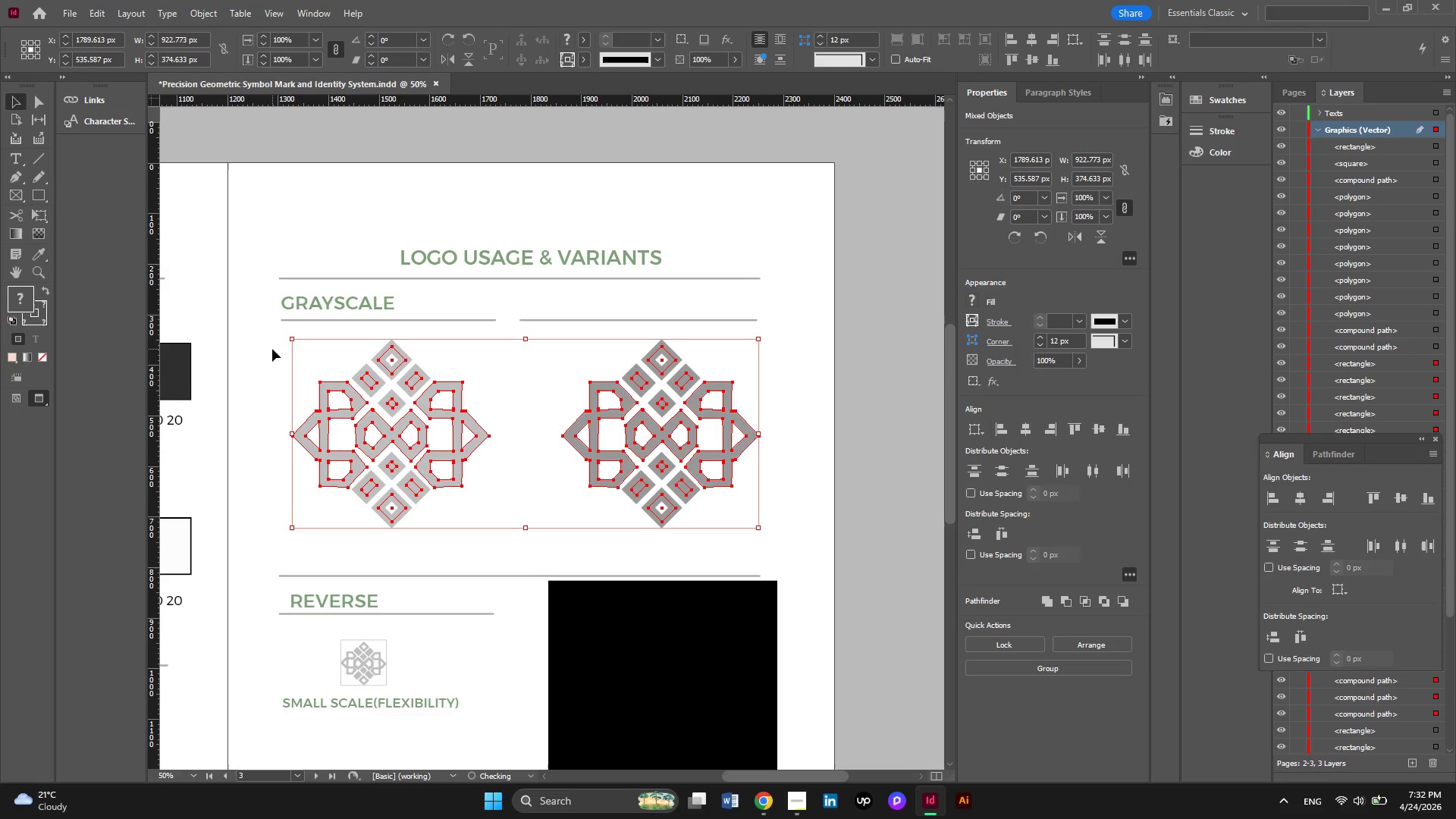 
key(ArrowUp)
 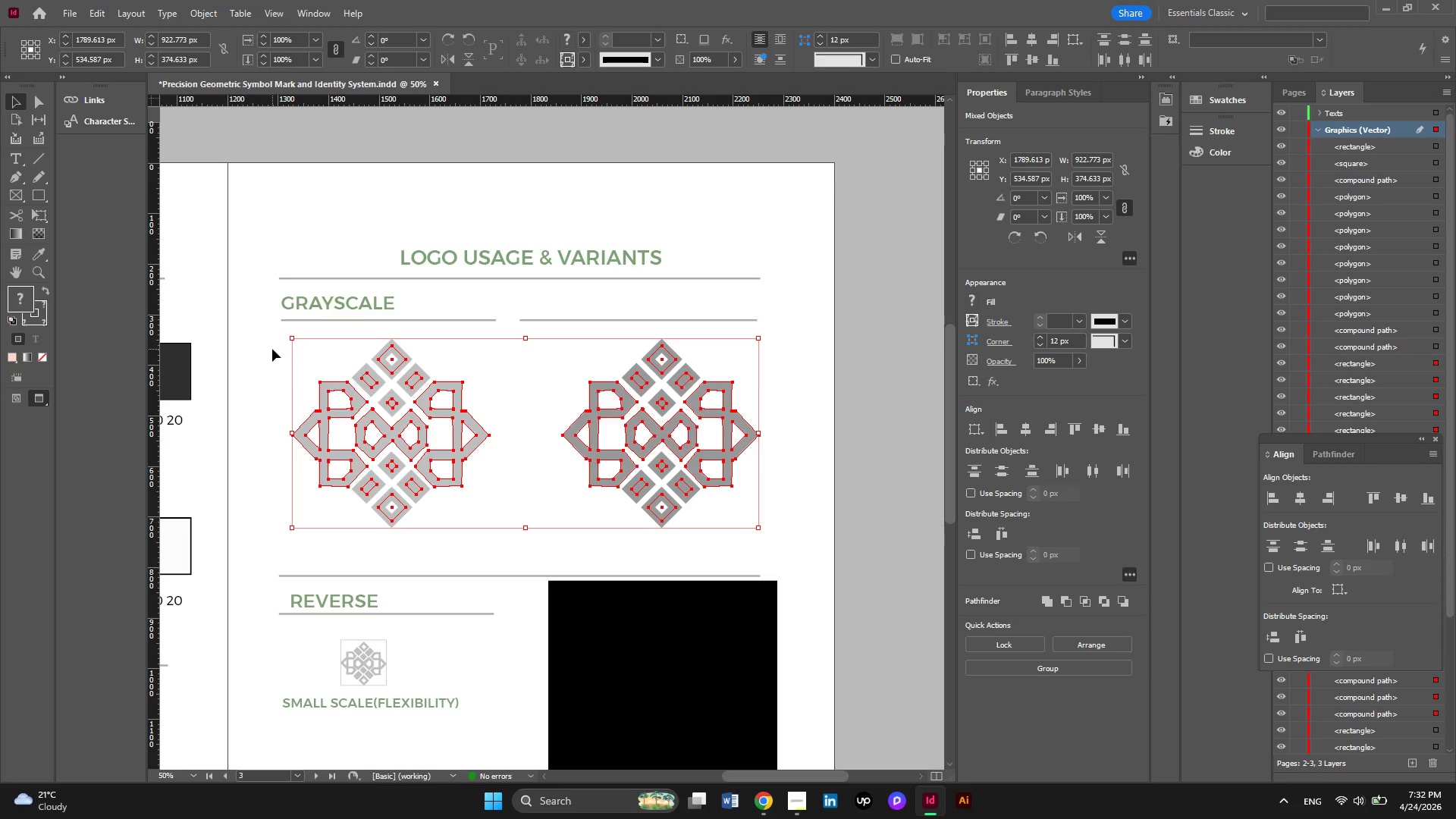 
scroll: coordinate [272, 349], scroll_direction: down, amount: 3.0
 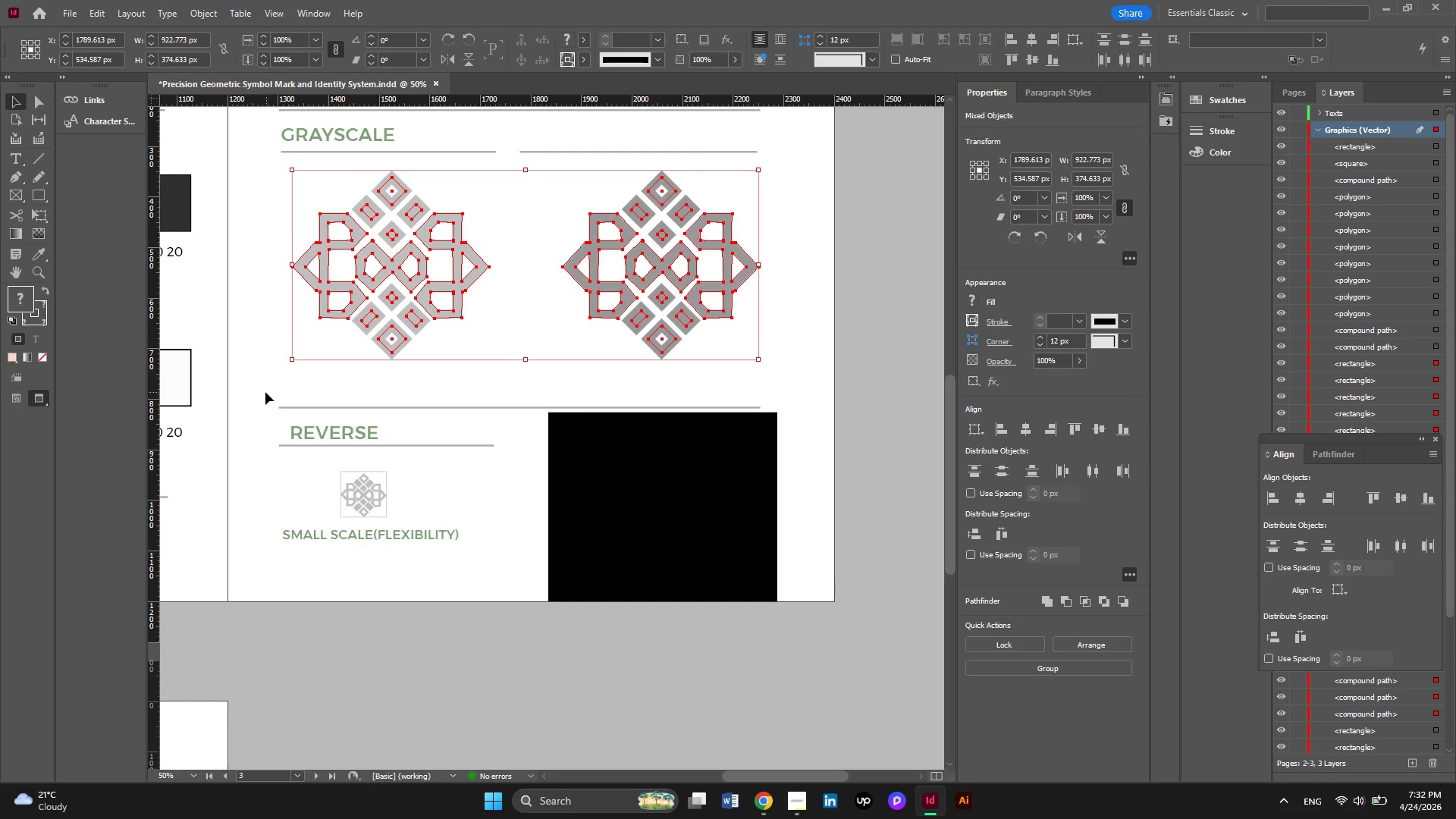 
left_click_drag(start_coordinate=[265, 392], to_coordinate=[695, 585])
 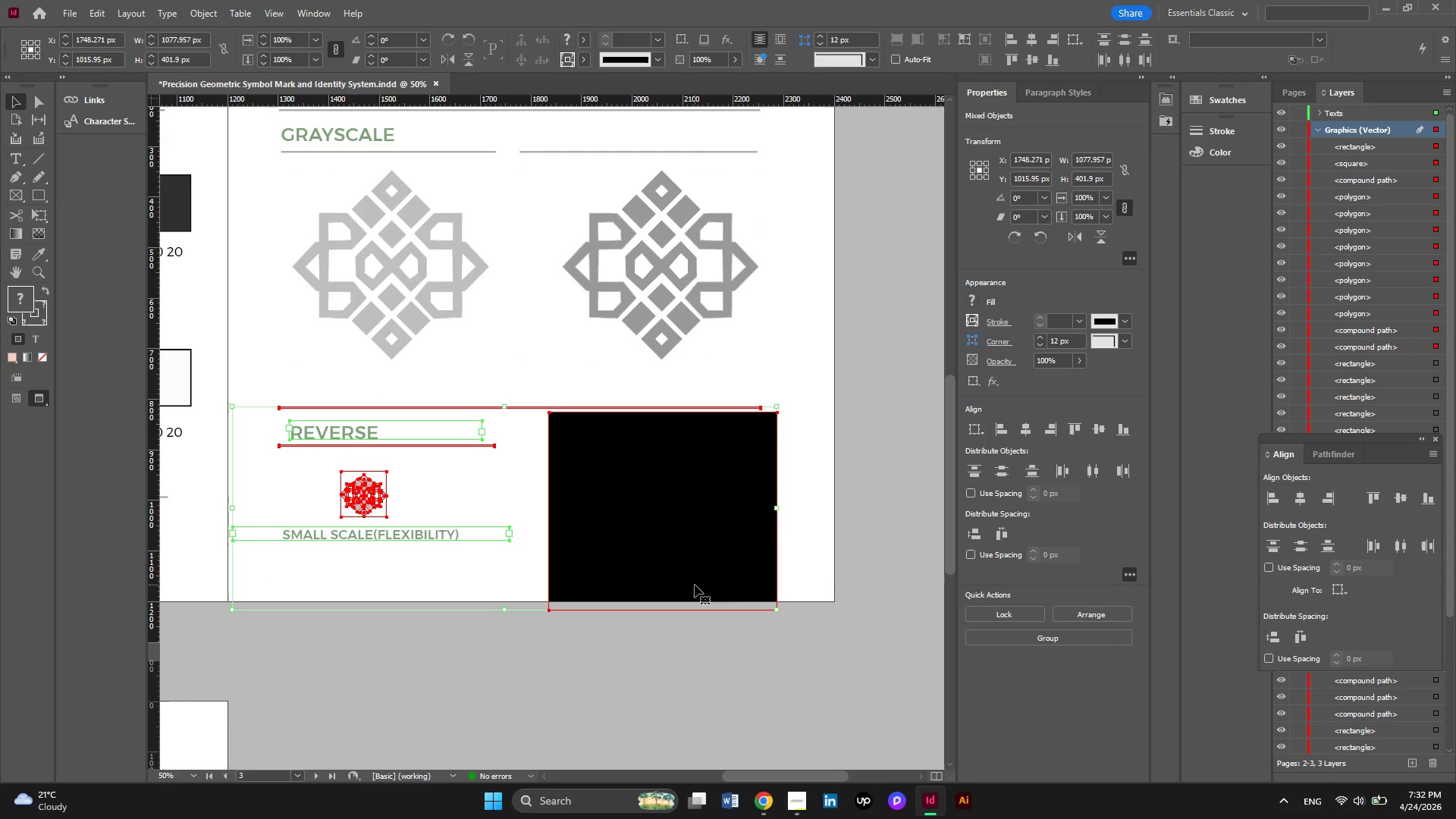 
hold_key(key=ArrowUp, duration=0.88)
 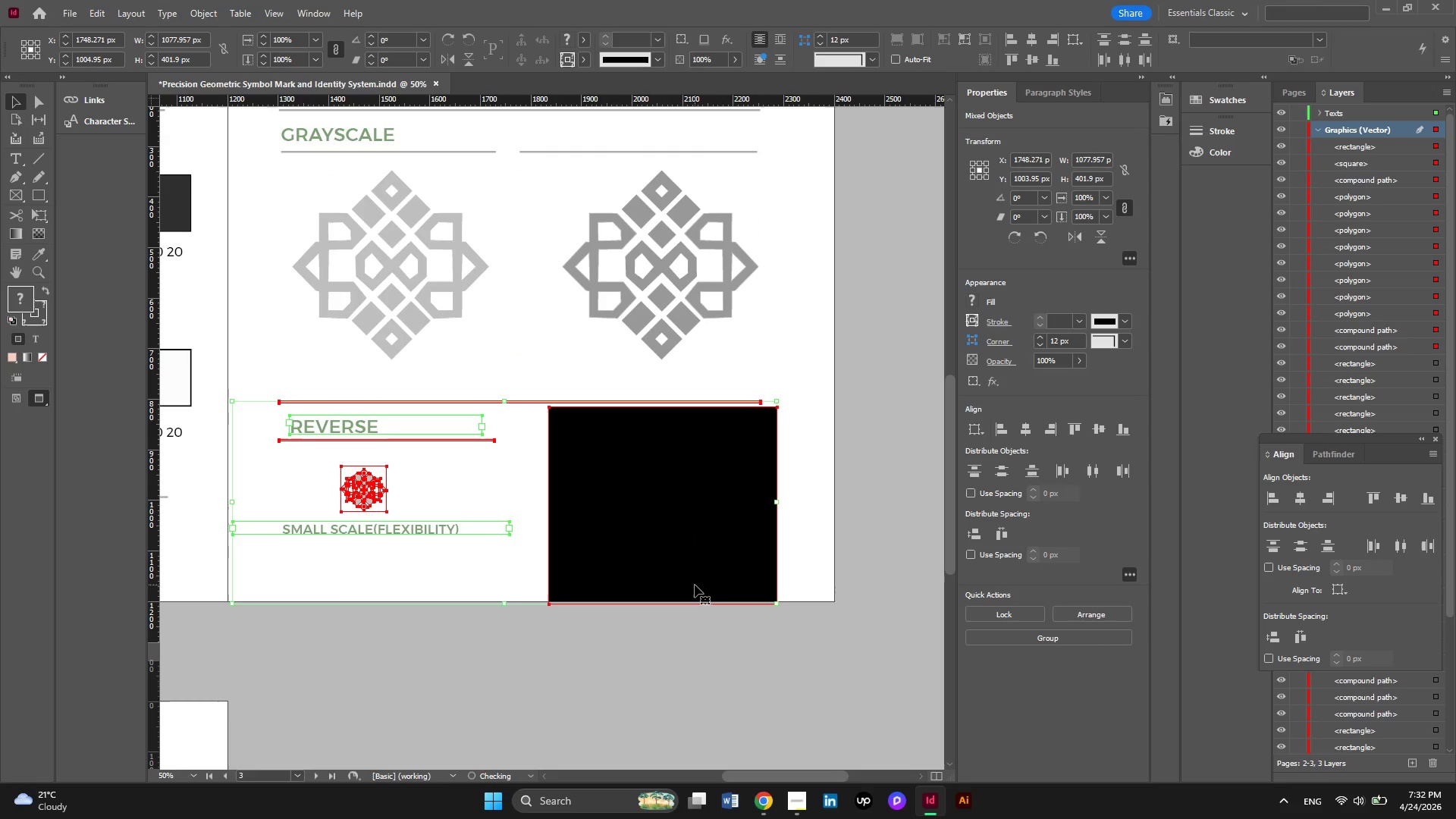 
hold_key(key=ArrowUp, duration=0.91)
 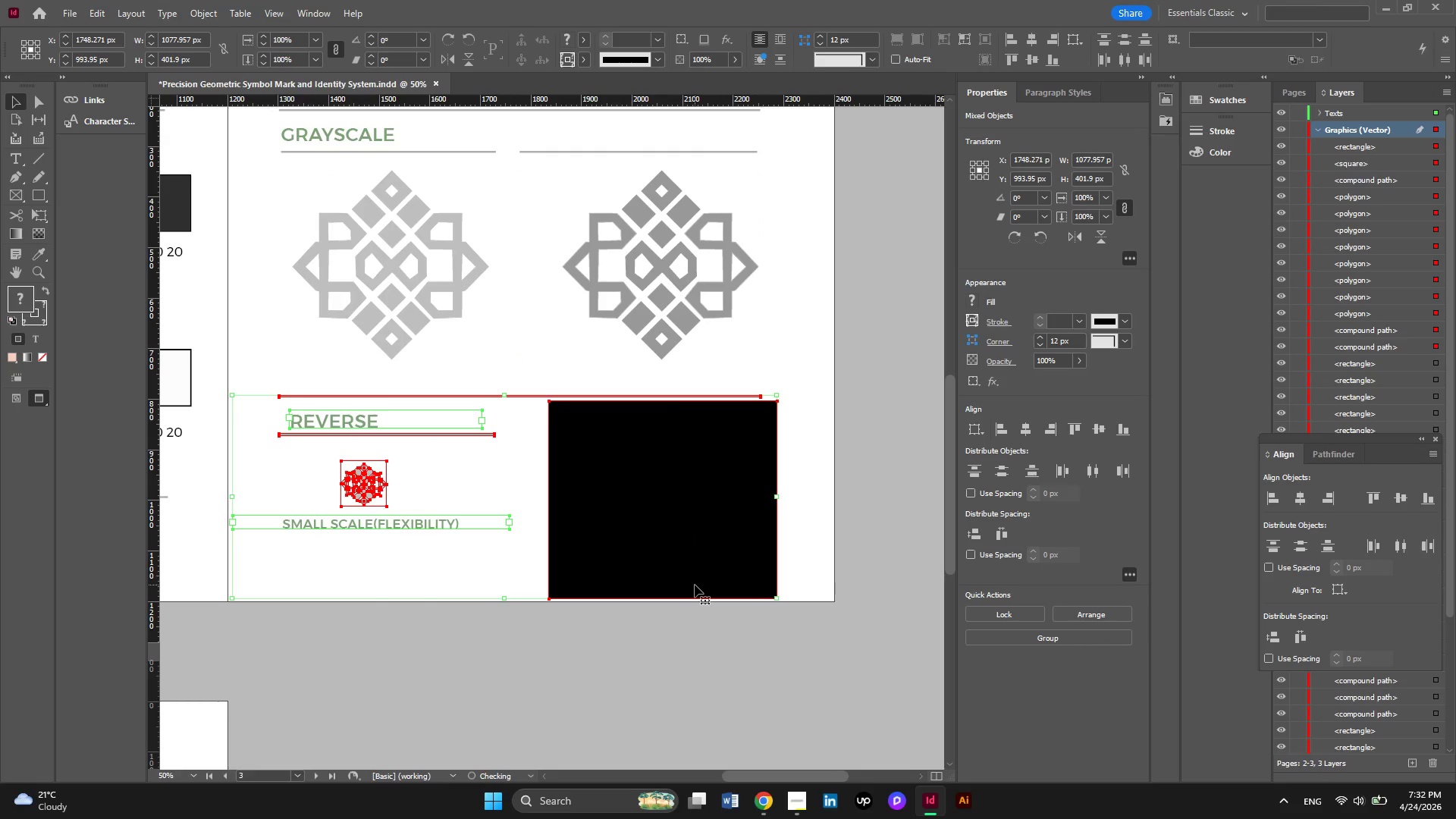 
hold_key(key=ArrowUp, duration=0.64)
 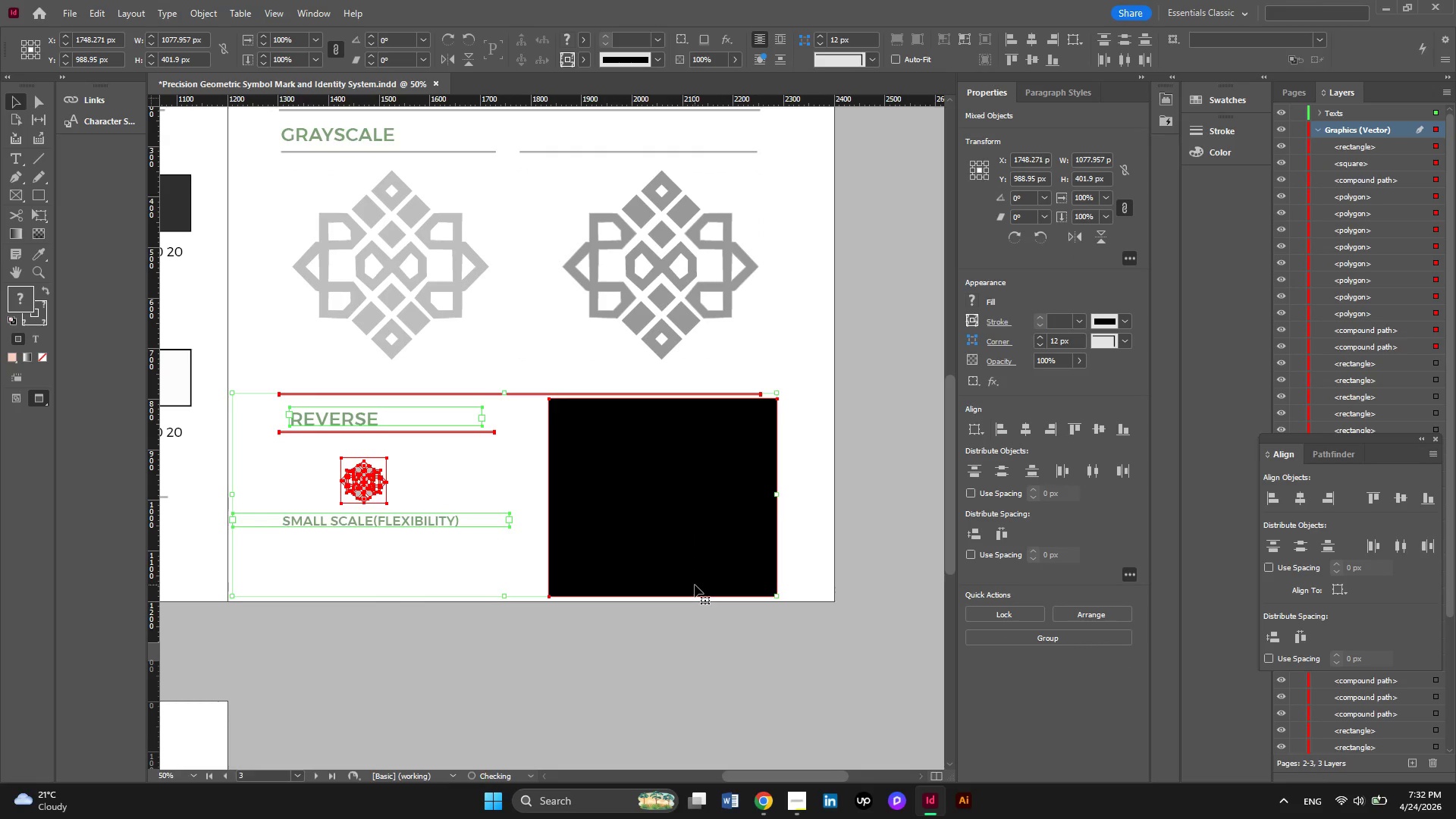 
hold_key(key=ArrowUp, duration=0.89)
 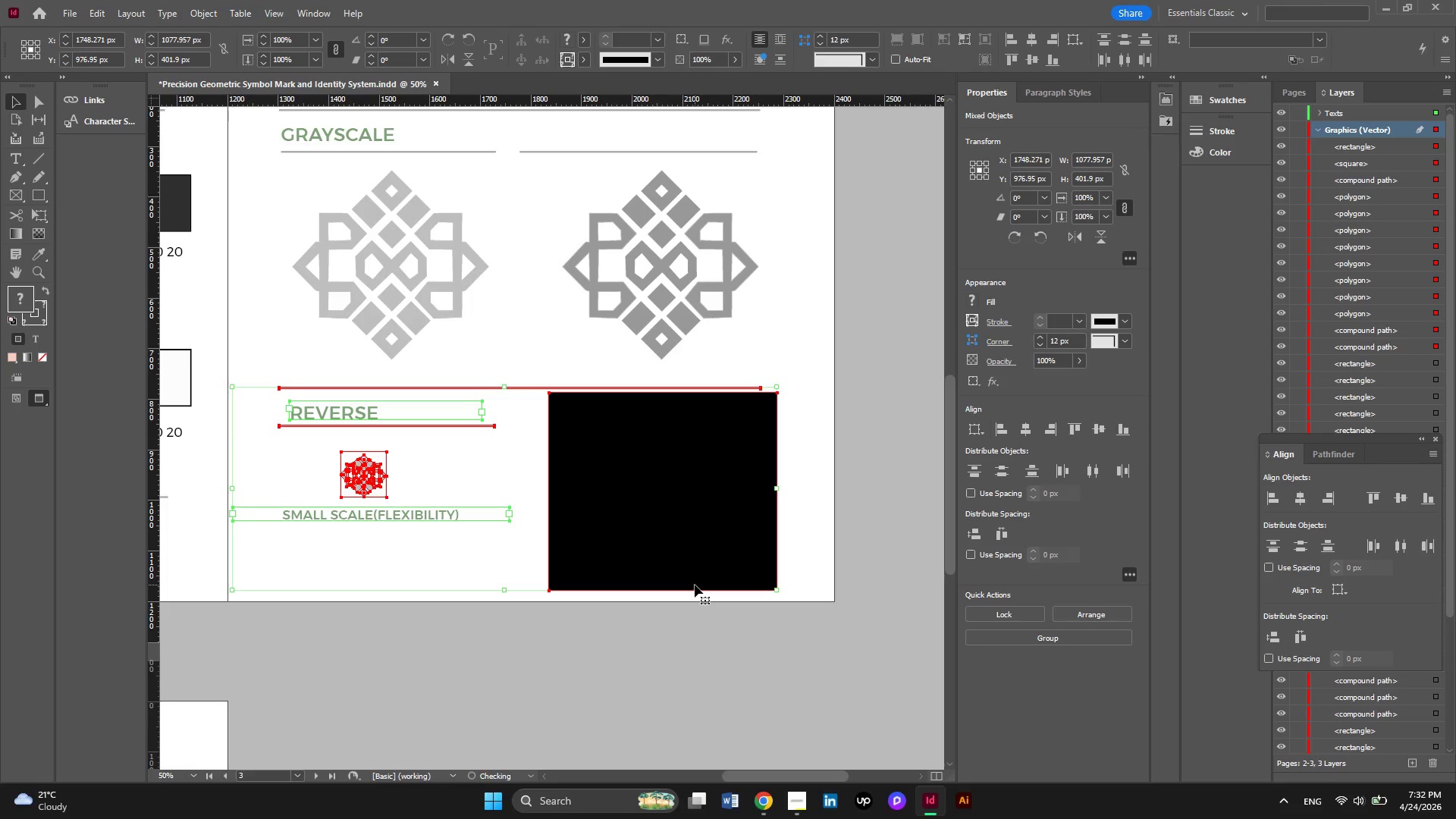 
hold_key(key=ArrowUp, duration=1.06)
 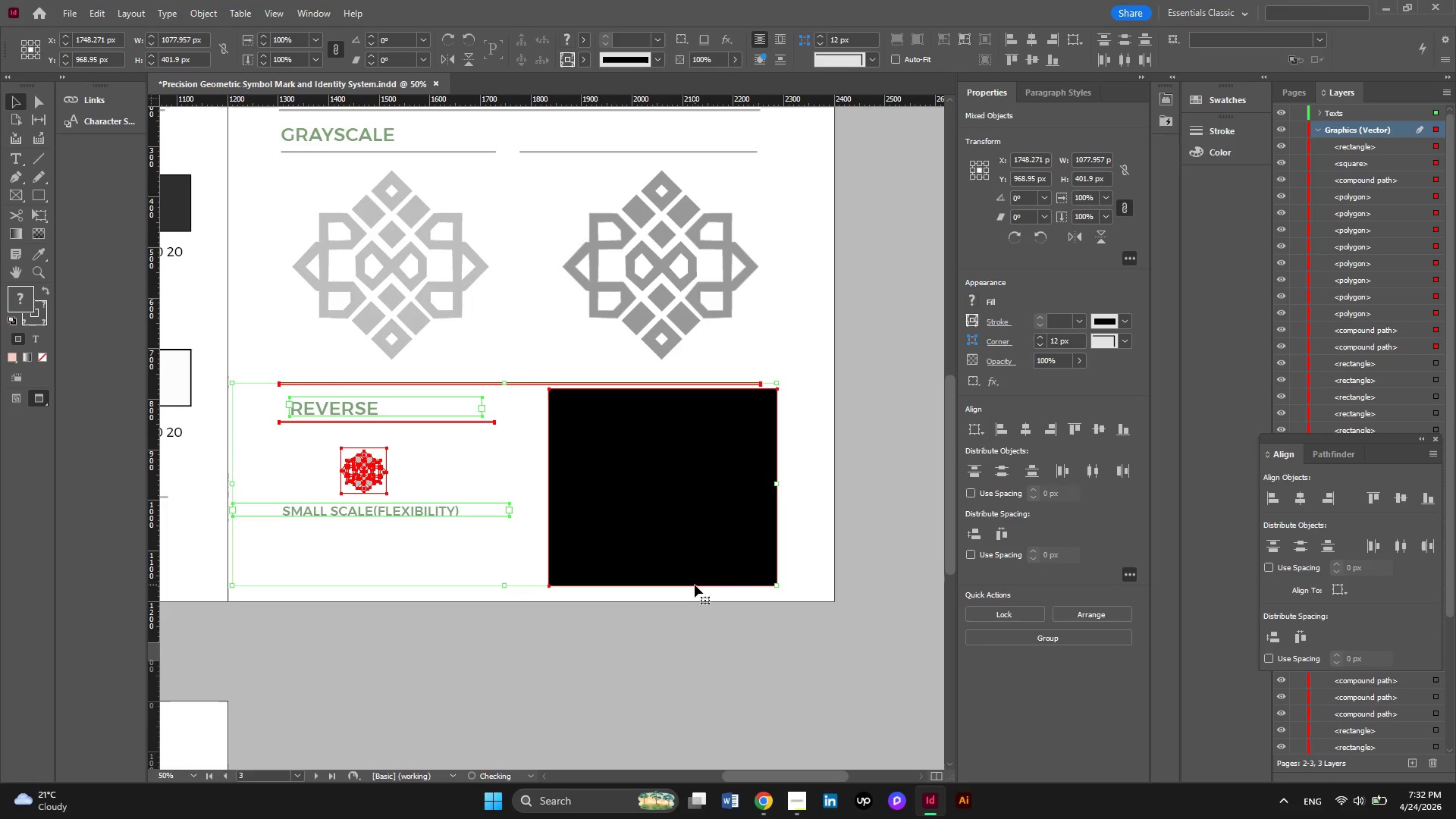 
hold_key(key=ArrowUp, duration=0.78)
 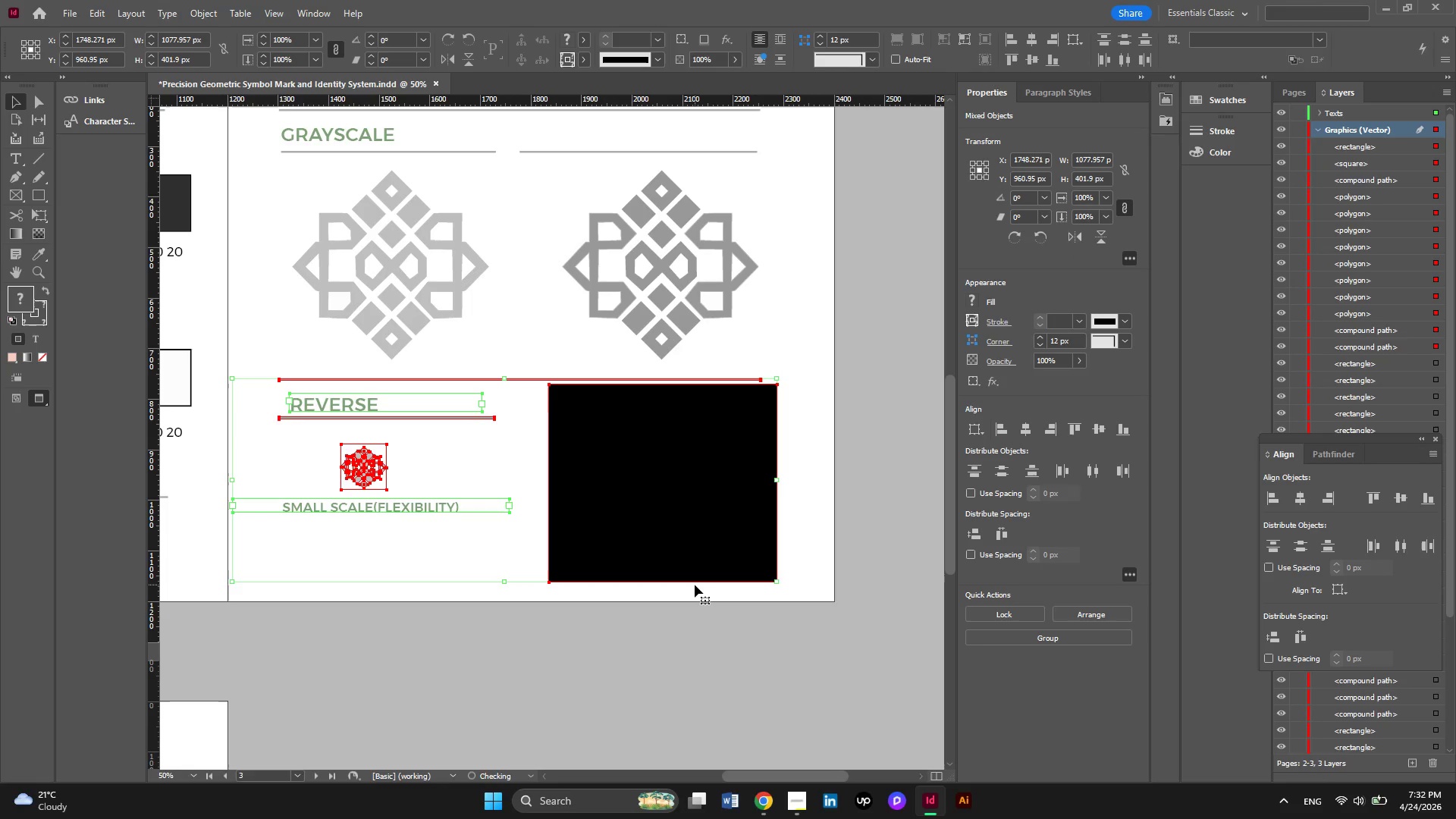 
hold_key(key=ArrowUp, duration=0.62)
 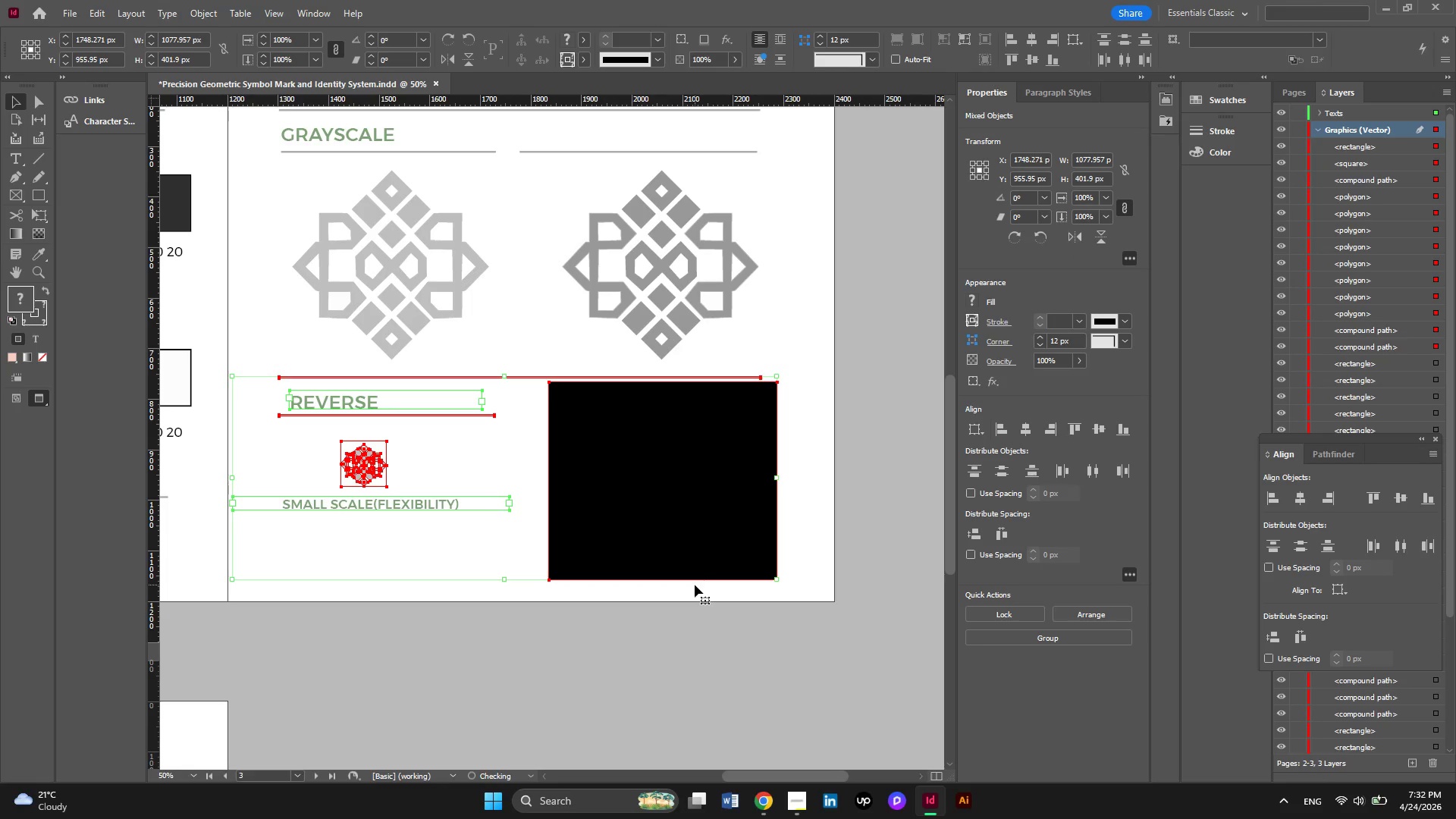 
hold_key(key=ArrowUp, duration=0.62)
 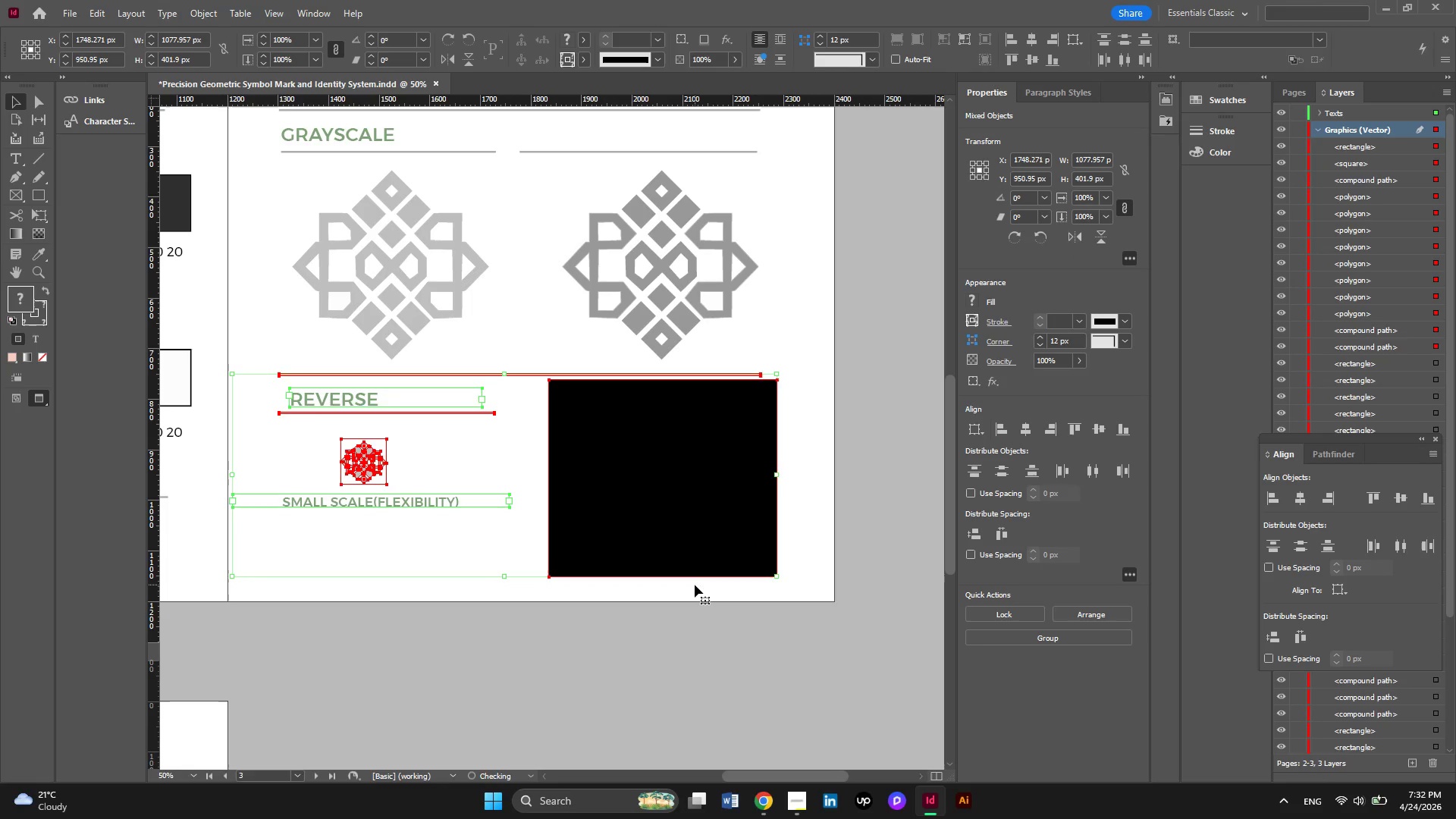 
hold_key(key=ArrowUp, duration=0.64)
 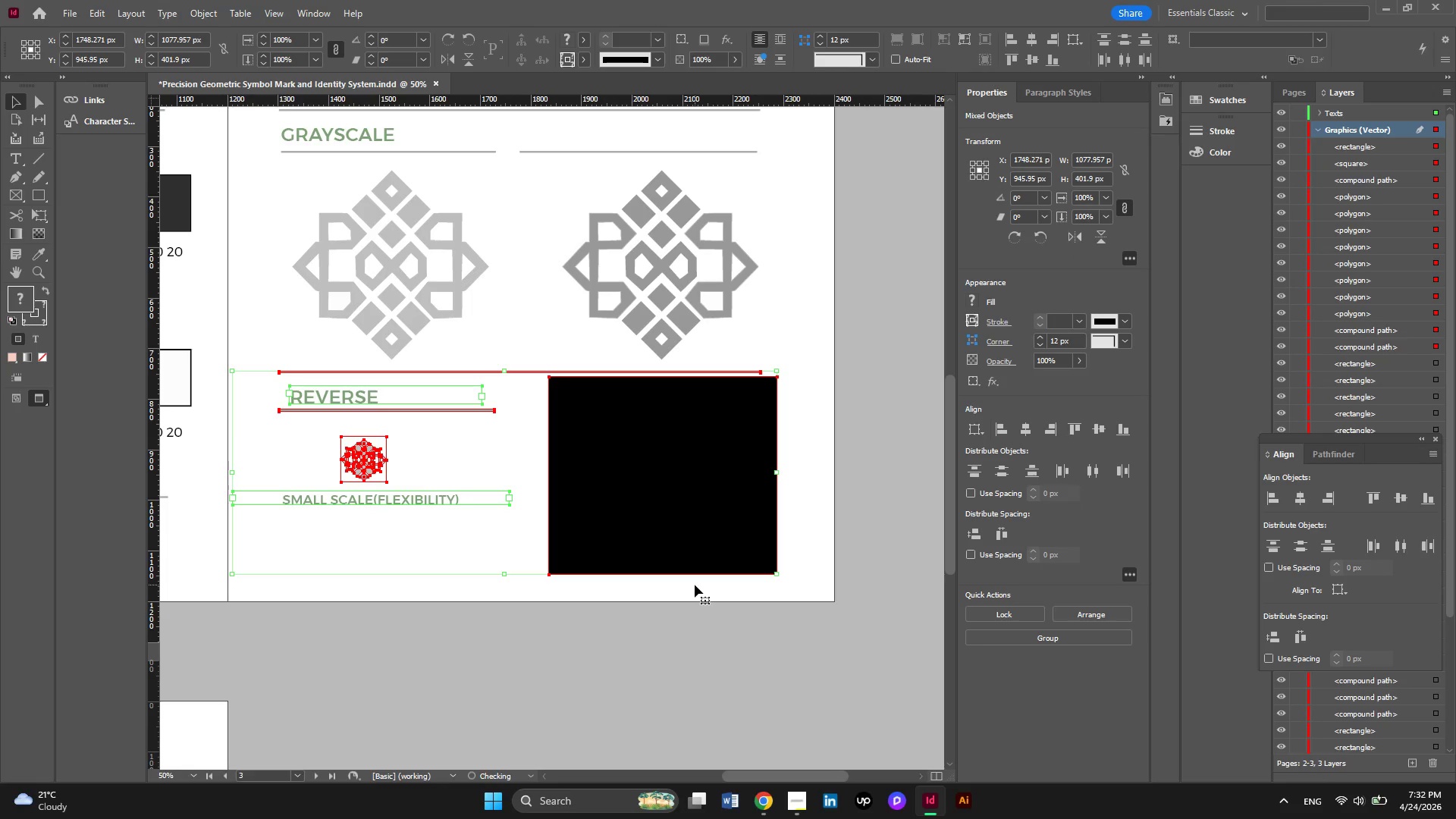 
hold_key(key=ArrowUp, duration=0.53)
 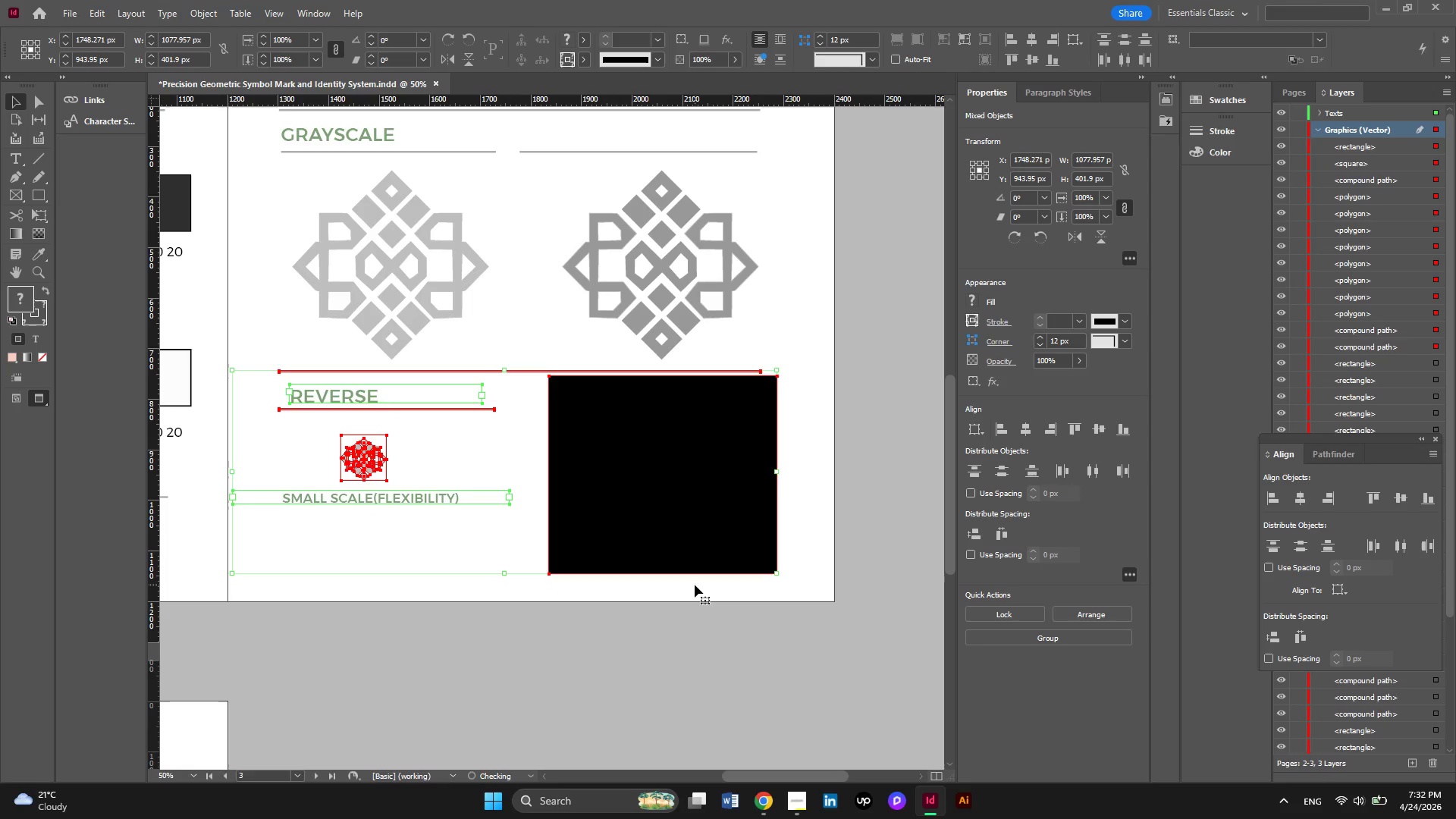 
hold_key(key=ArrowUp, duration=0.58)
 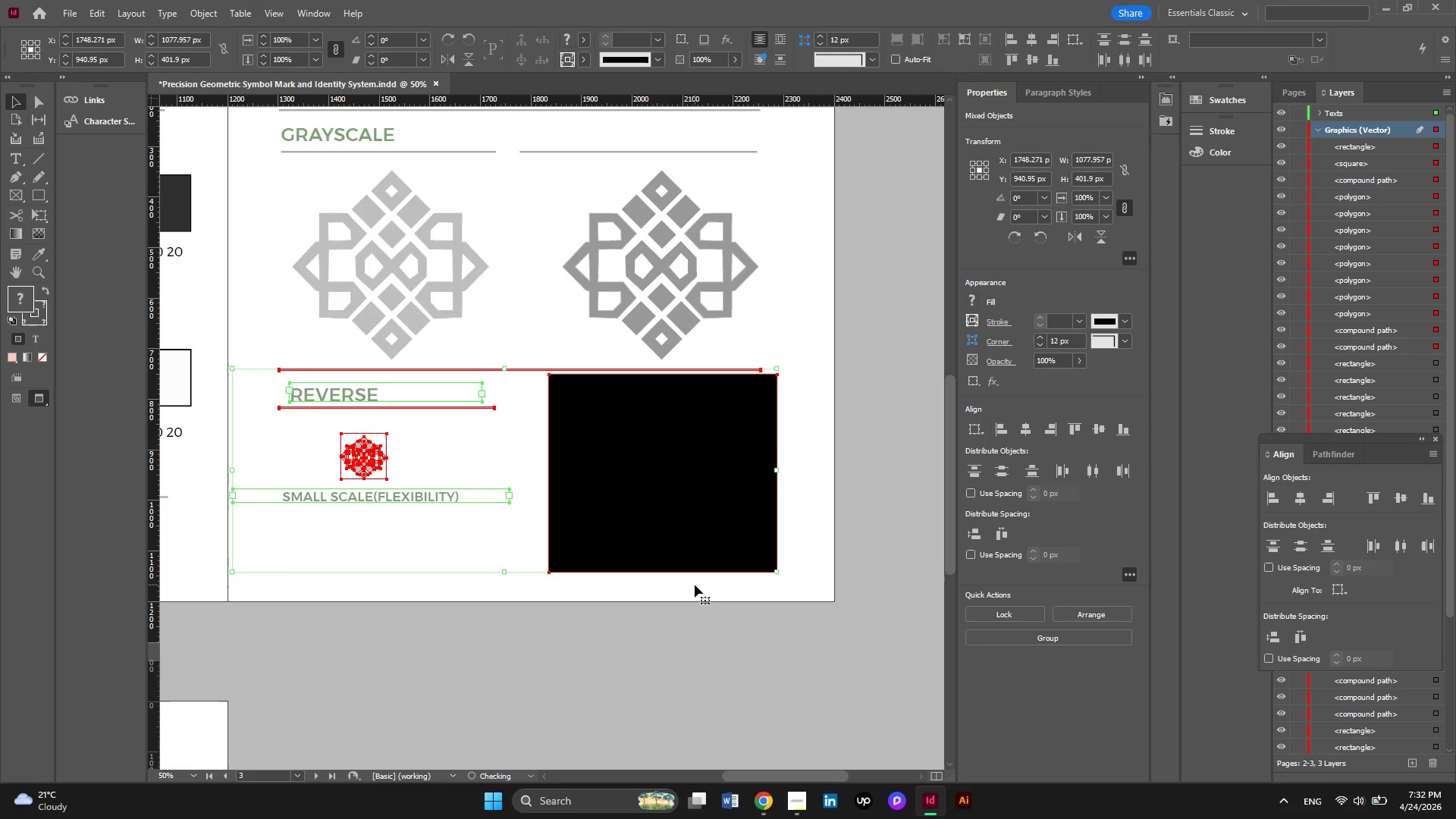 
hold_key(key=ArrowUp, duration=0.36)
 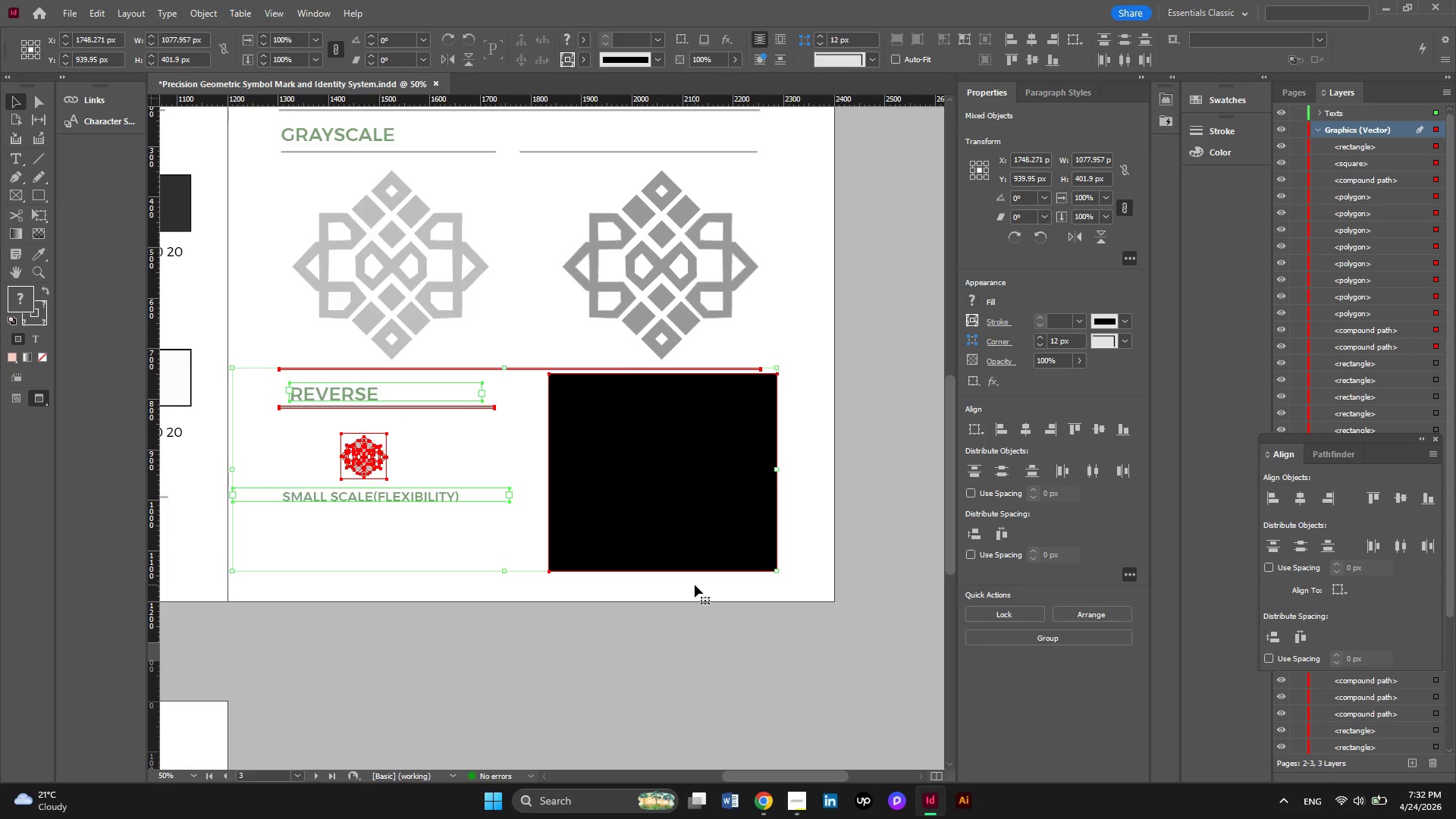 
hold_key(key=ArrowDown, duration=0.59)
 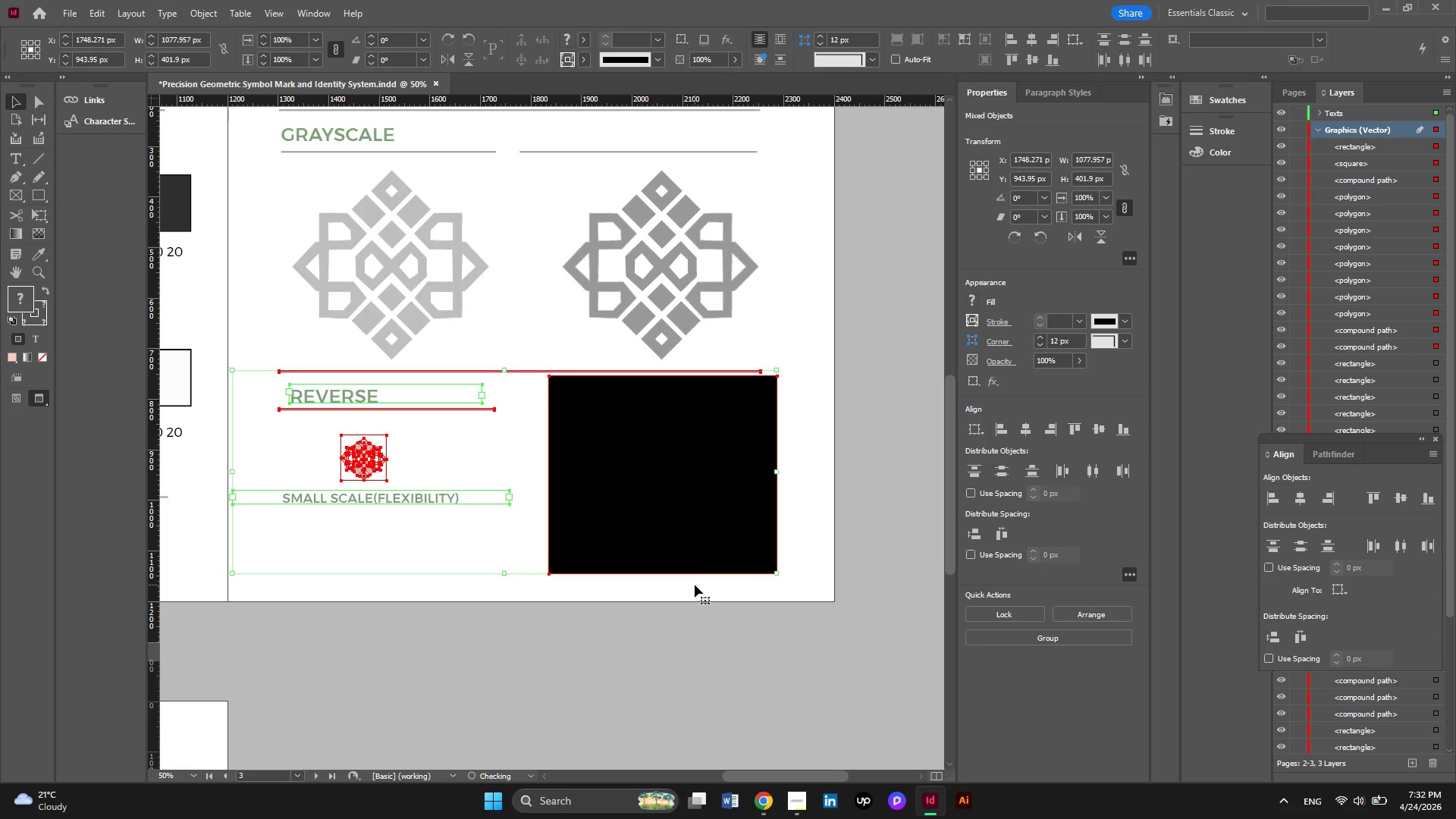 
hold_key(key=ArrowDown, duration=0.56)
 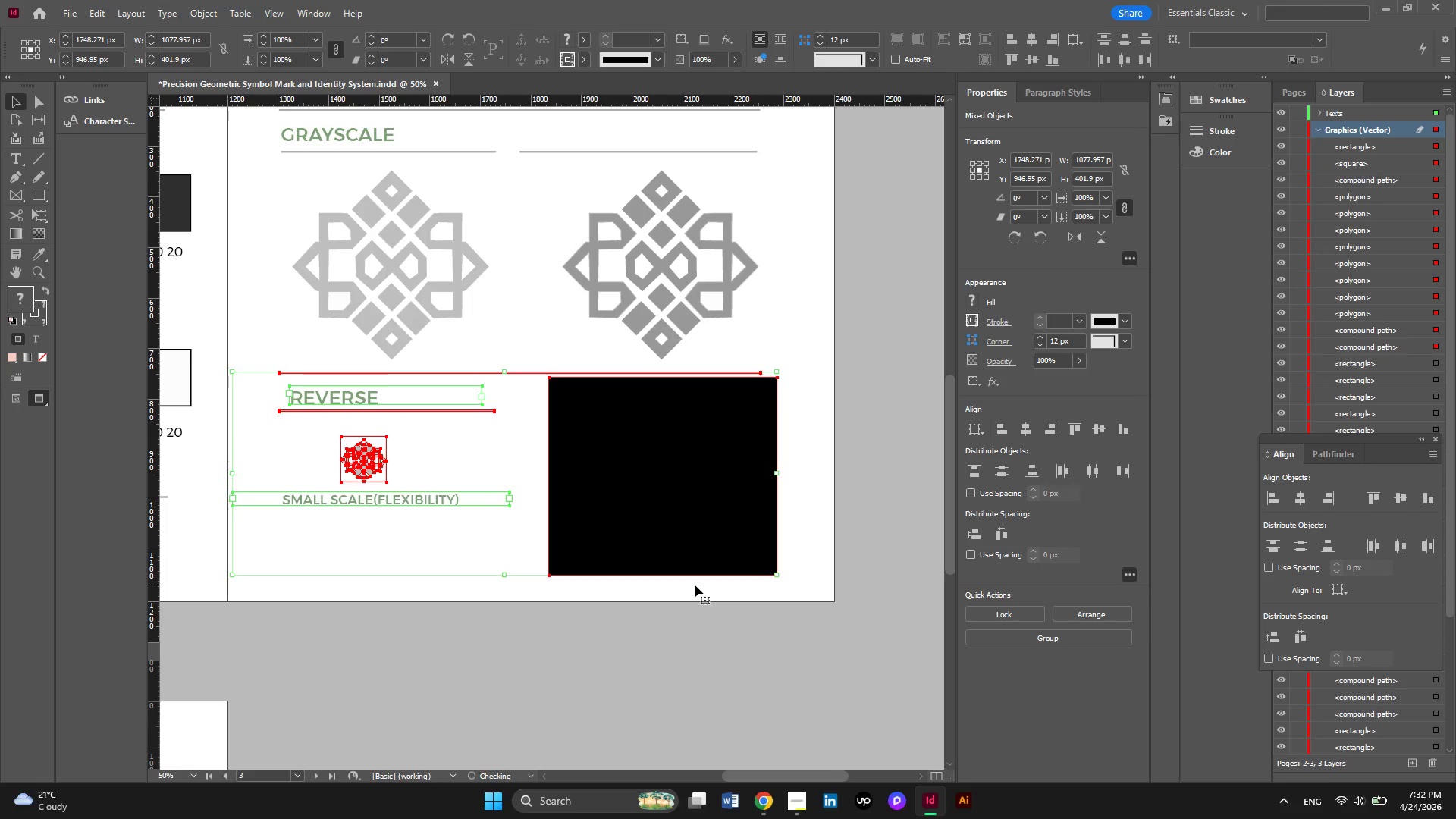 
key(ArrowDown)
 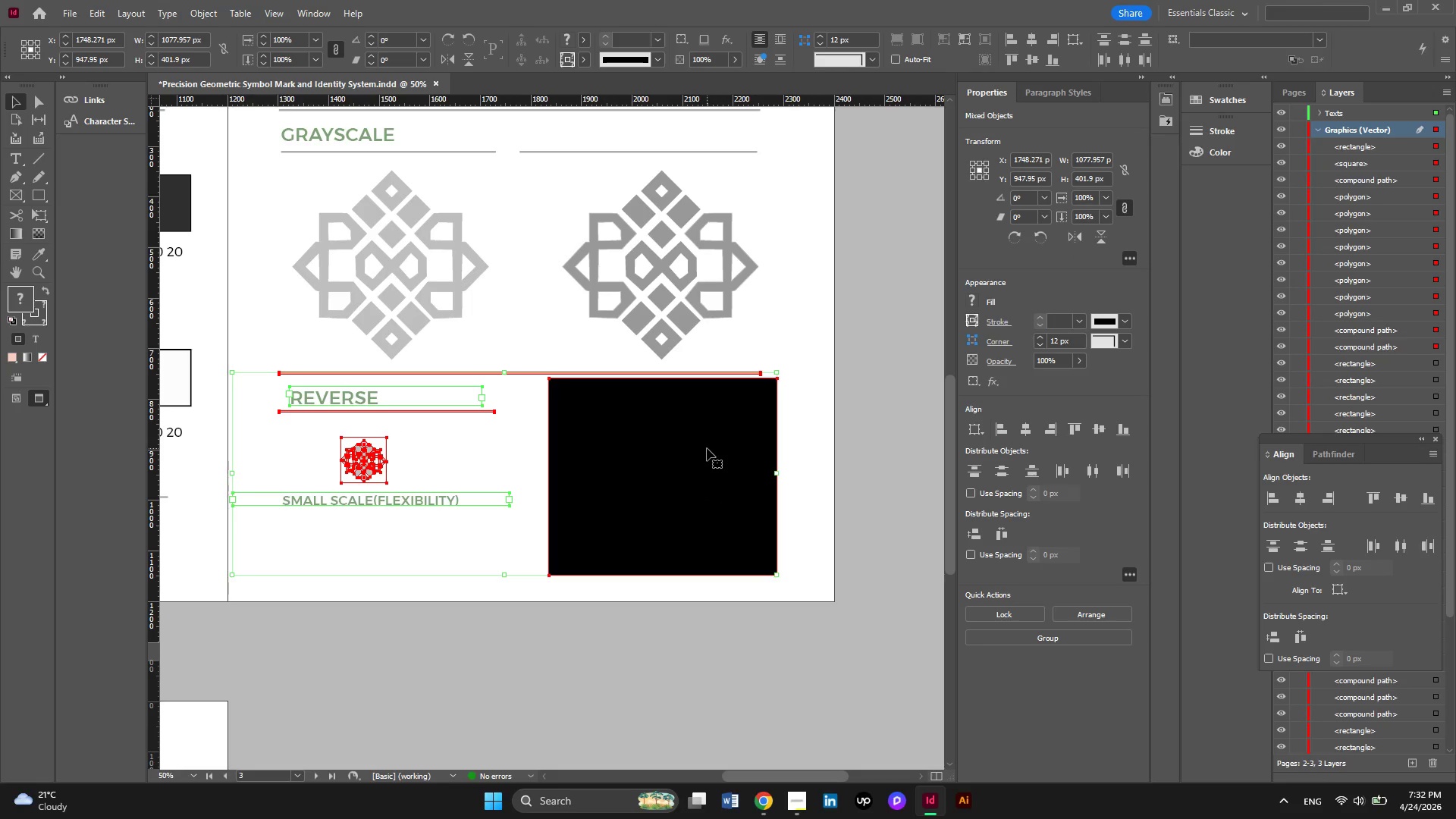 
left_click([755, 315])
 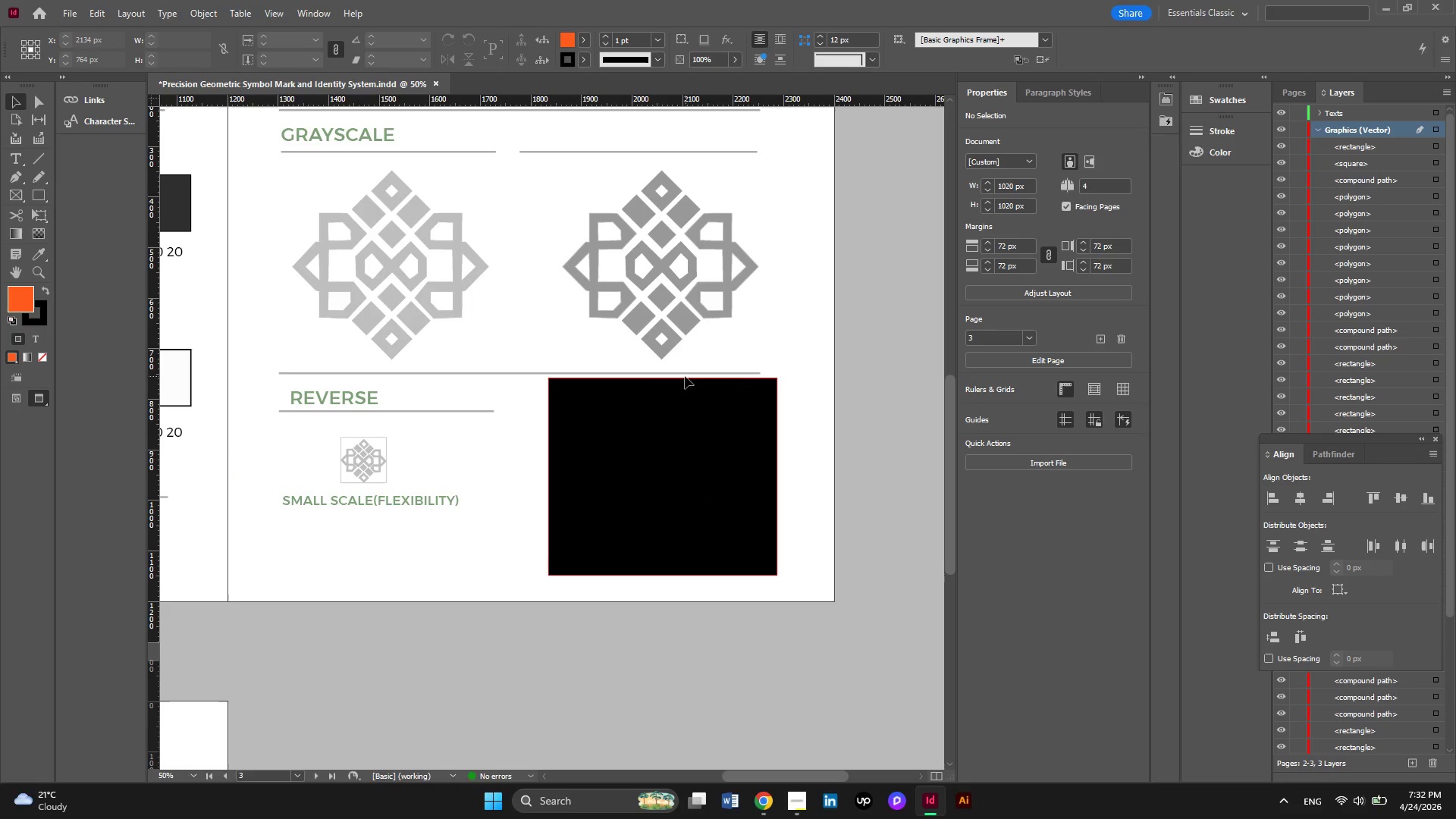 
left_click([658, 373])
 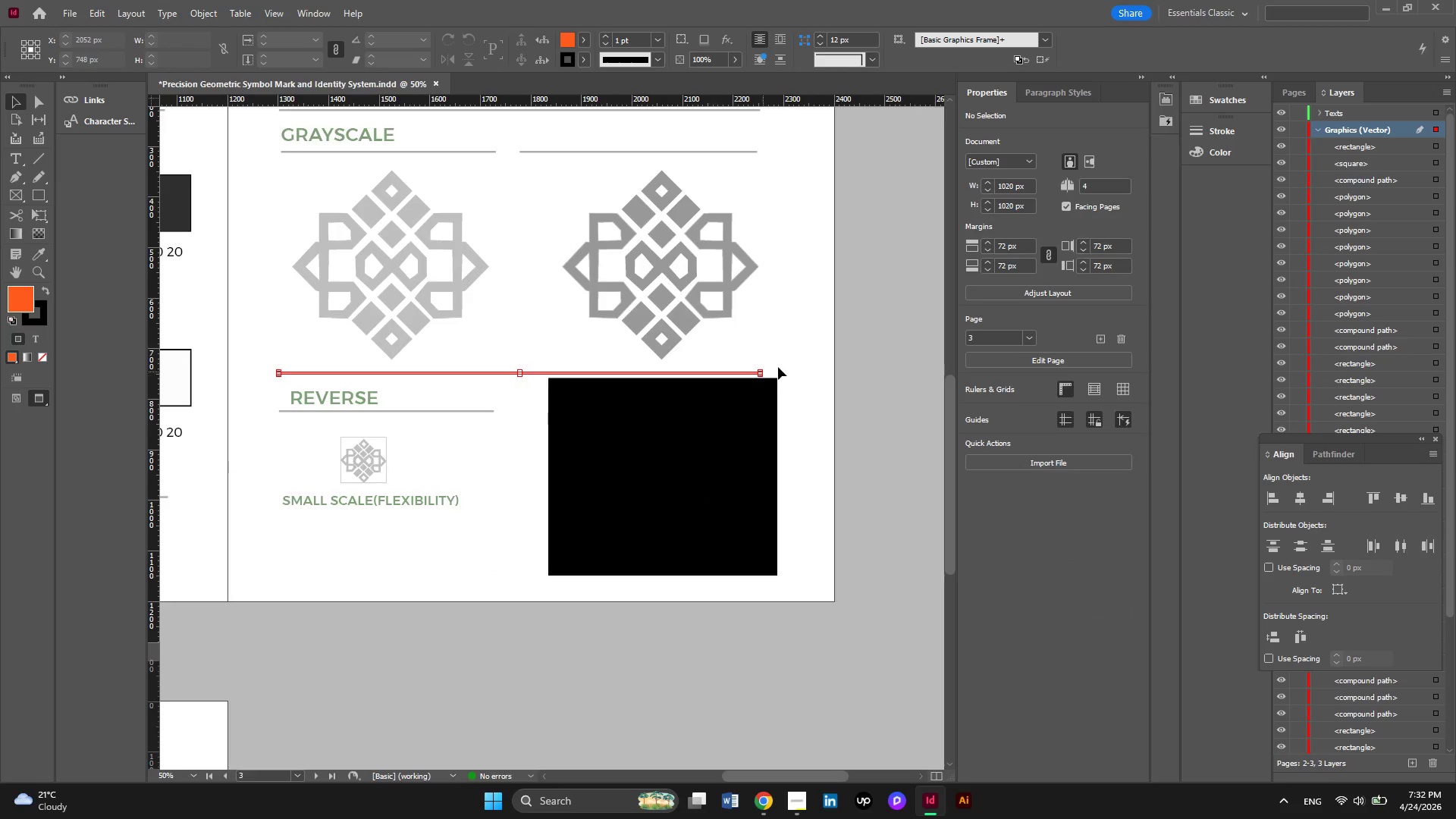 
scroll: coordinate [778, 367], scroll_direction: up, amount: 1.0
 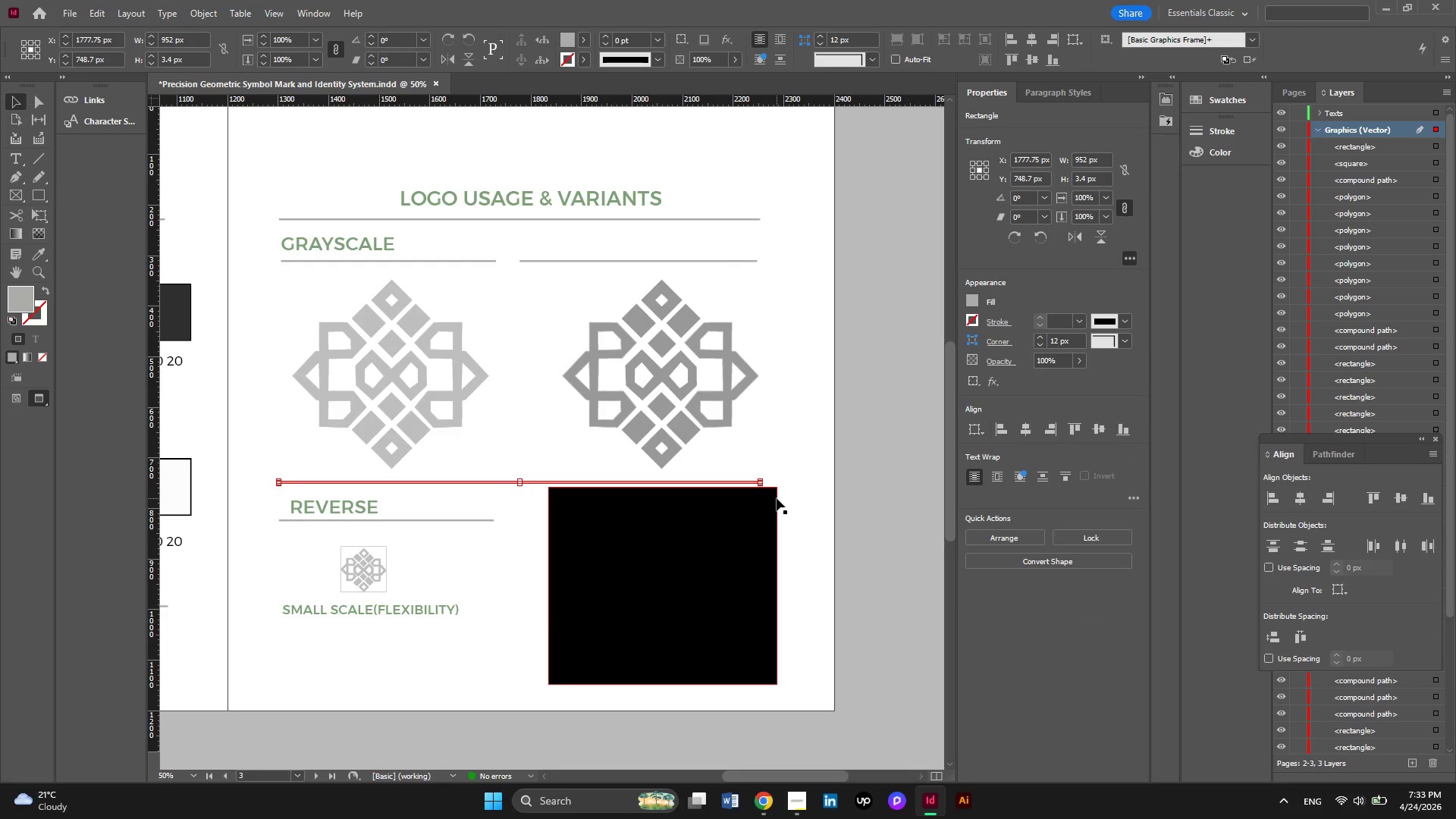 
left_click([737, 519])
 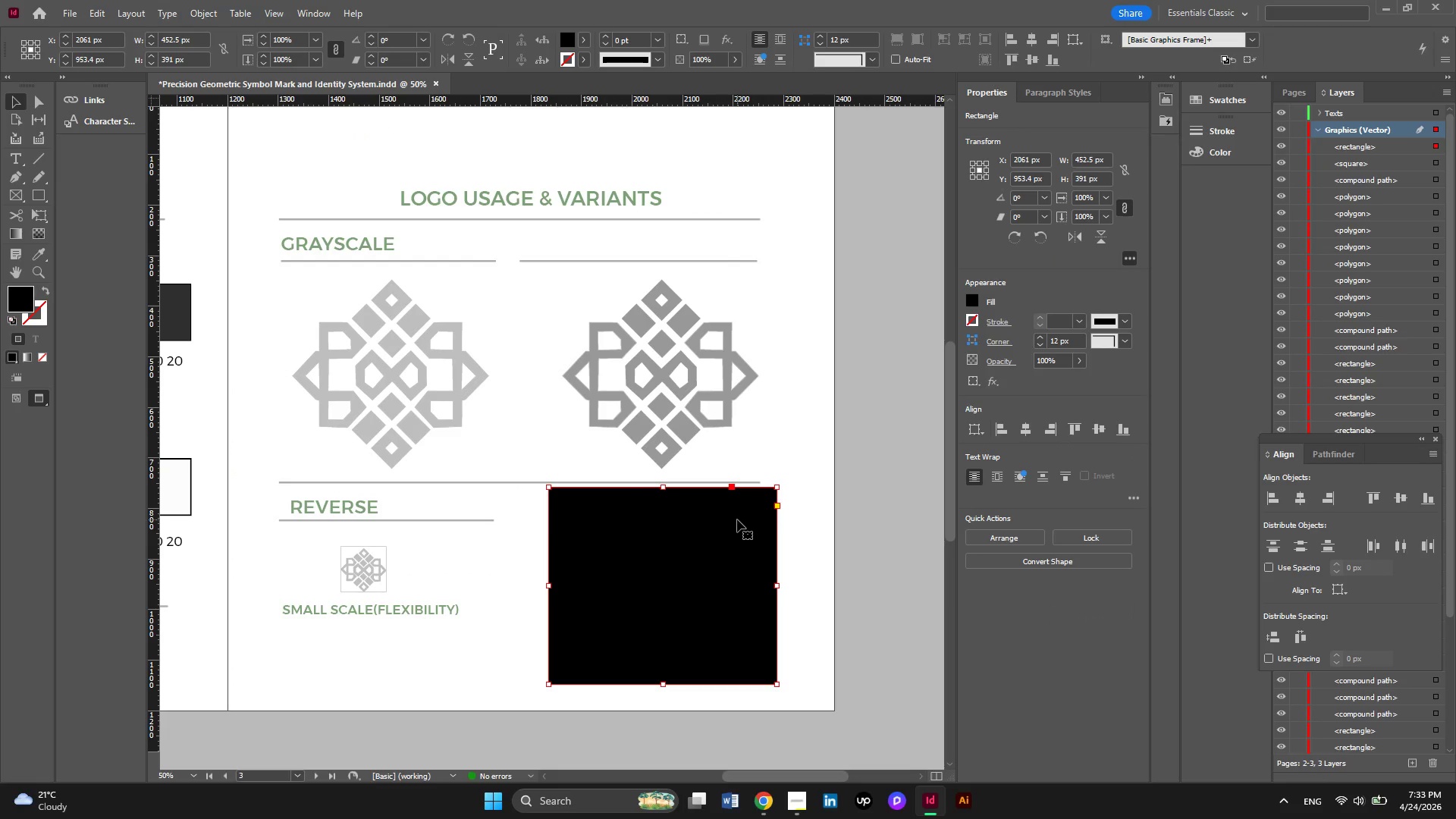 
key(ArrowLeft)
 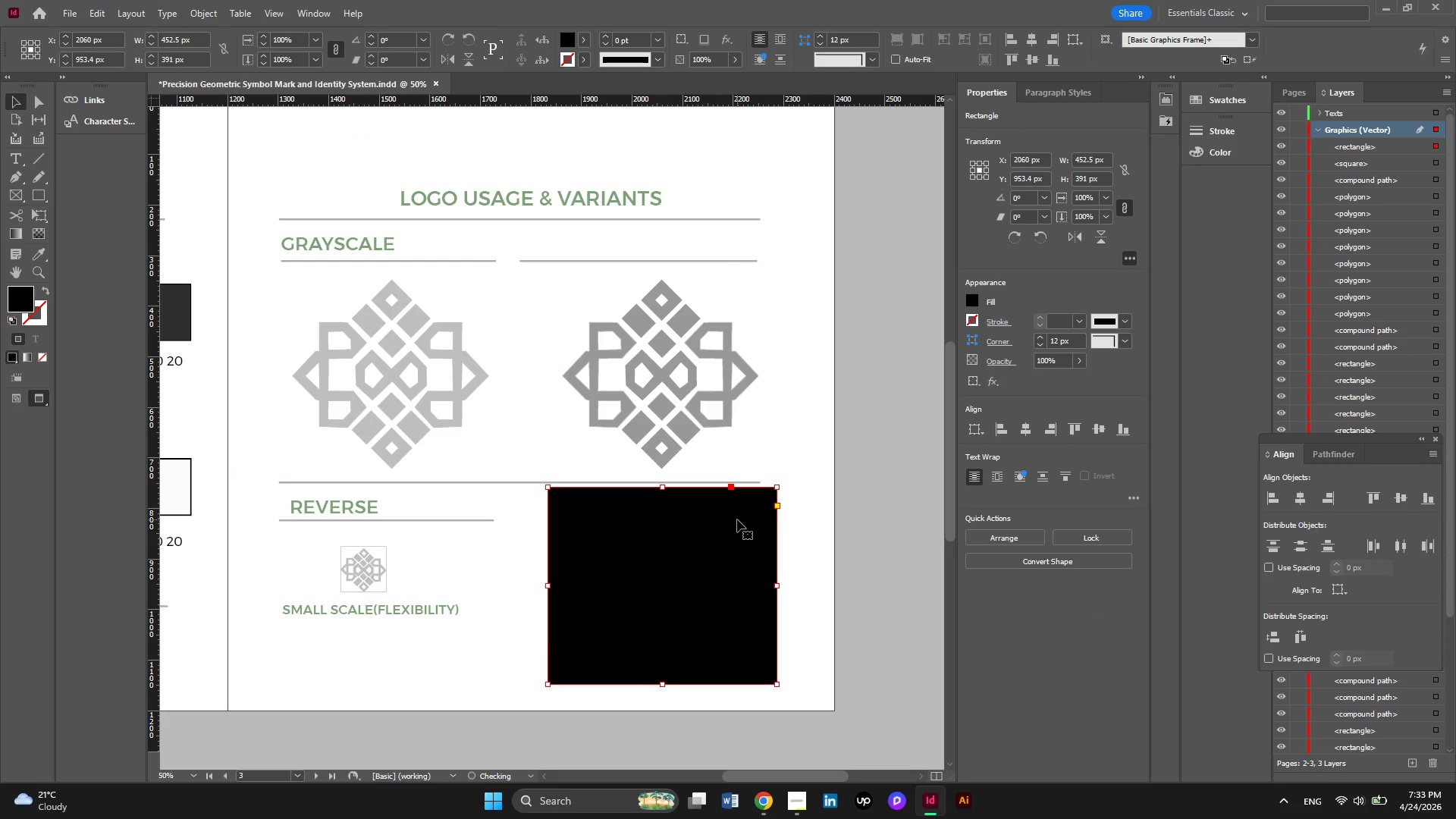 
key(ArrowLeft)
 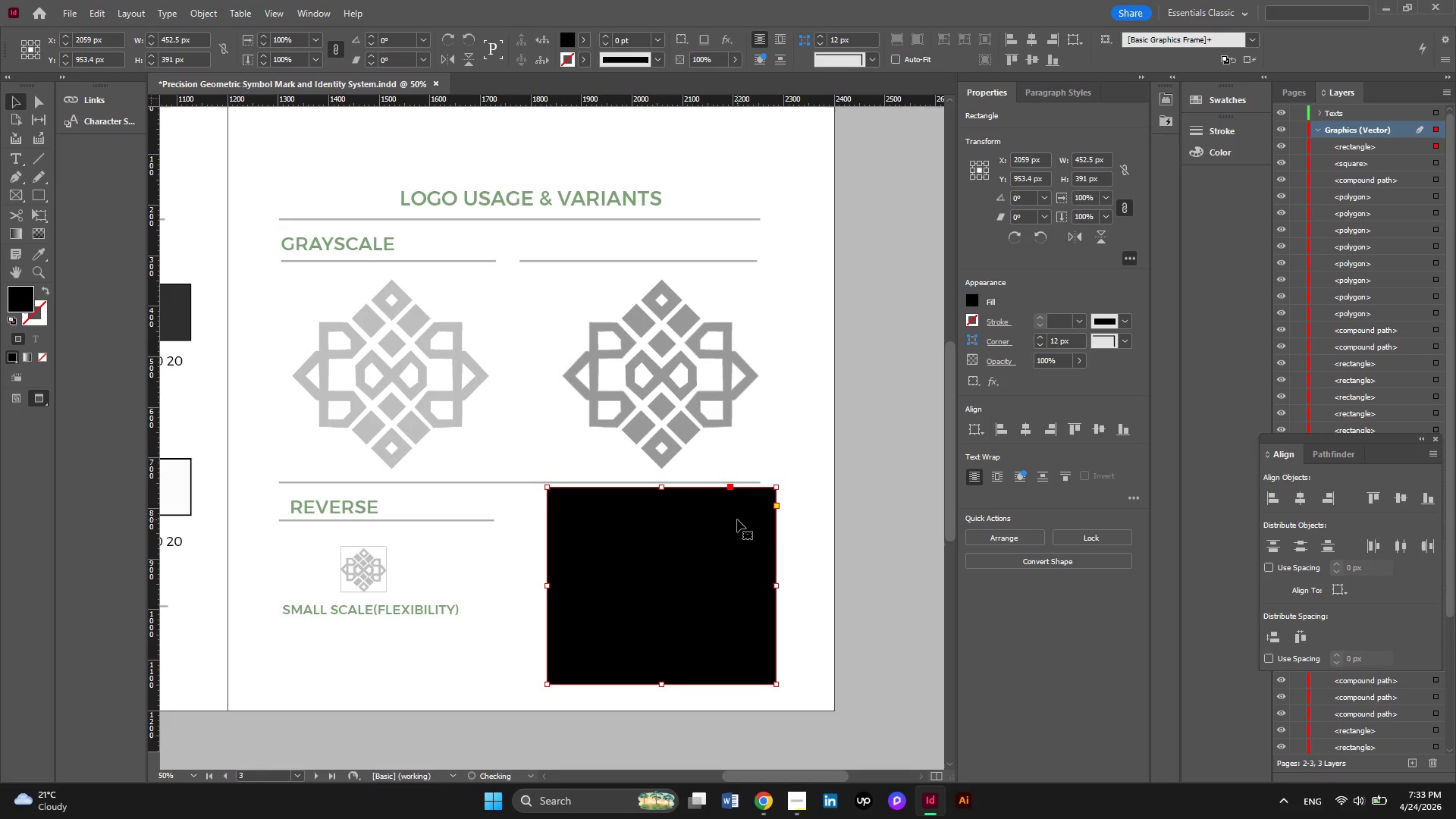 
key(ArrowLeft)
 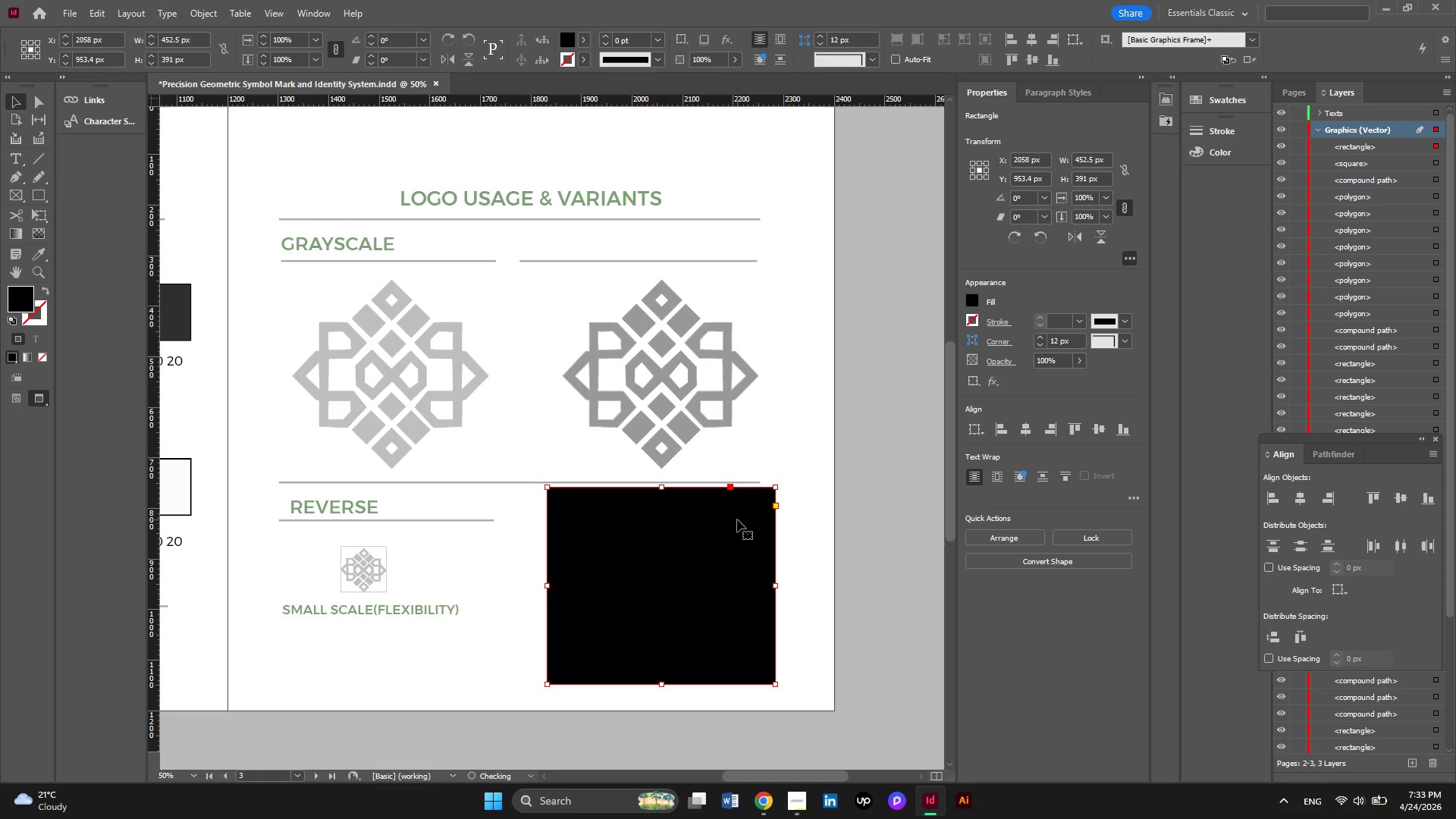 
key(ArrowLeft)
 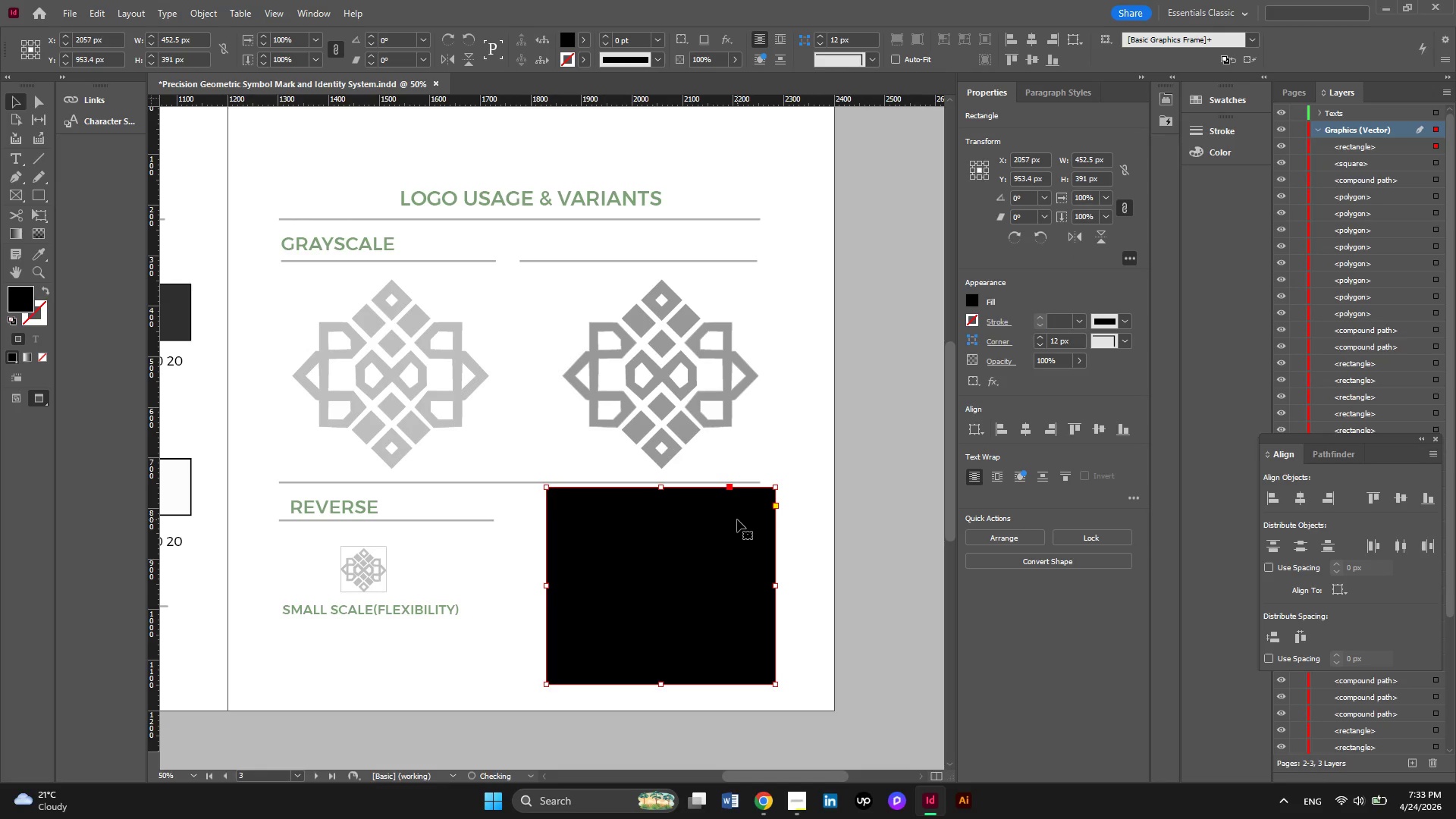 
hold_key(key=ArrowLeft, duration=0.72)
 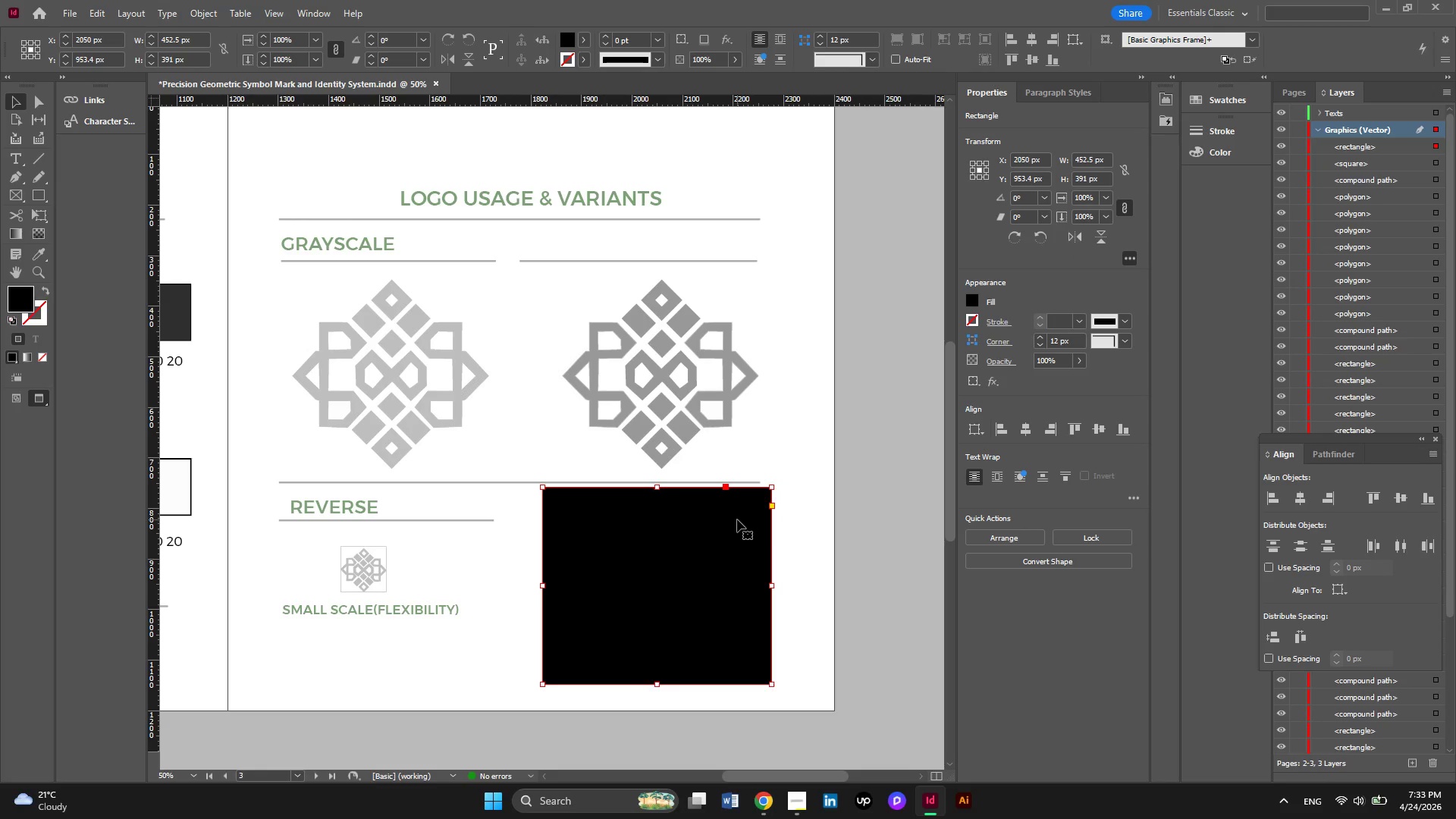 
key(ArrowLeft)
 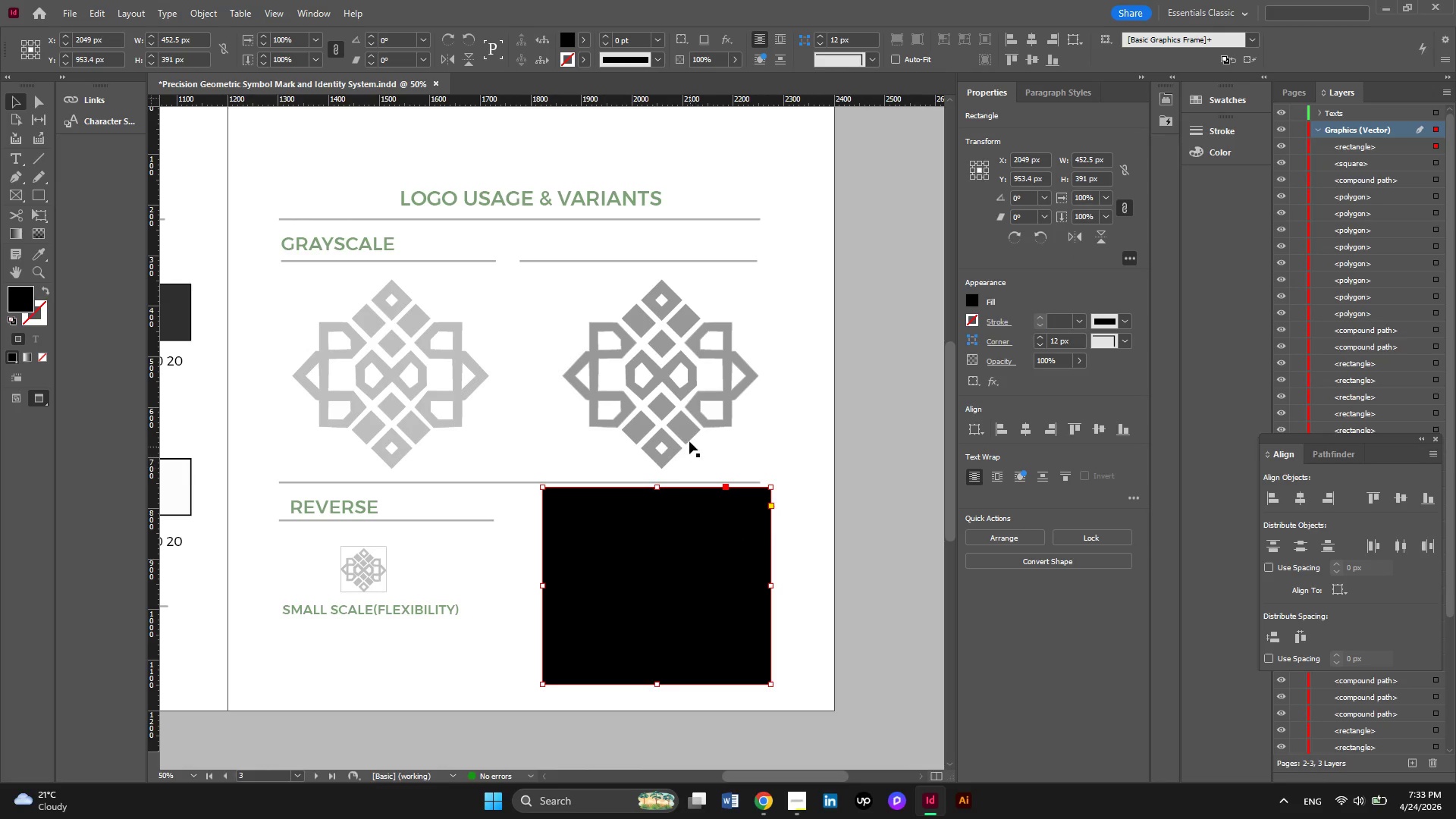 
left_click([714, 446])
 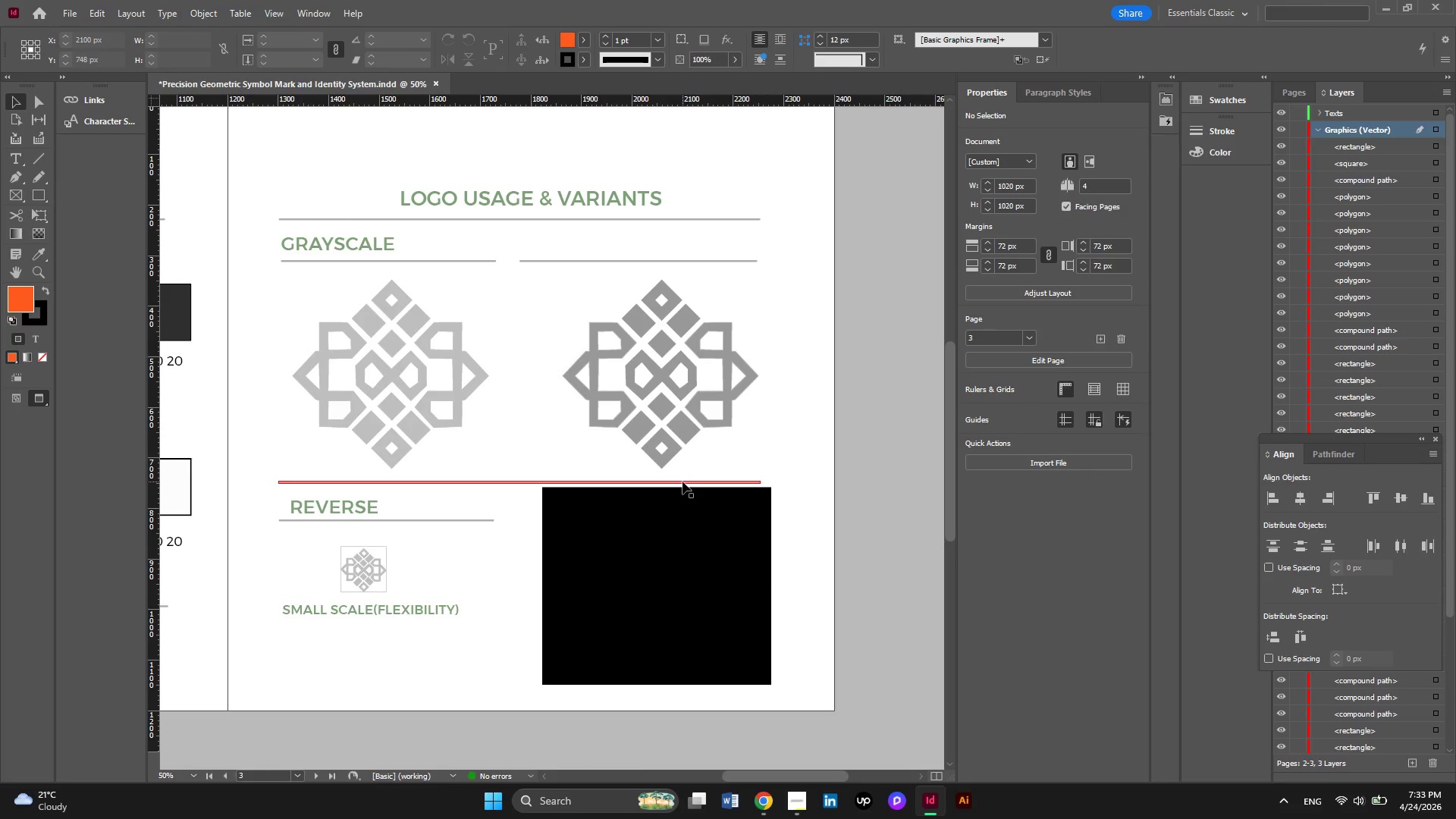 
left_click([682, 482])
 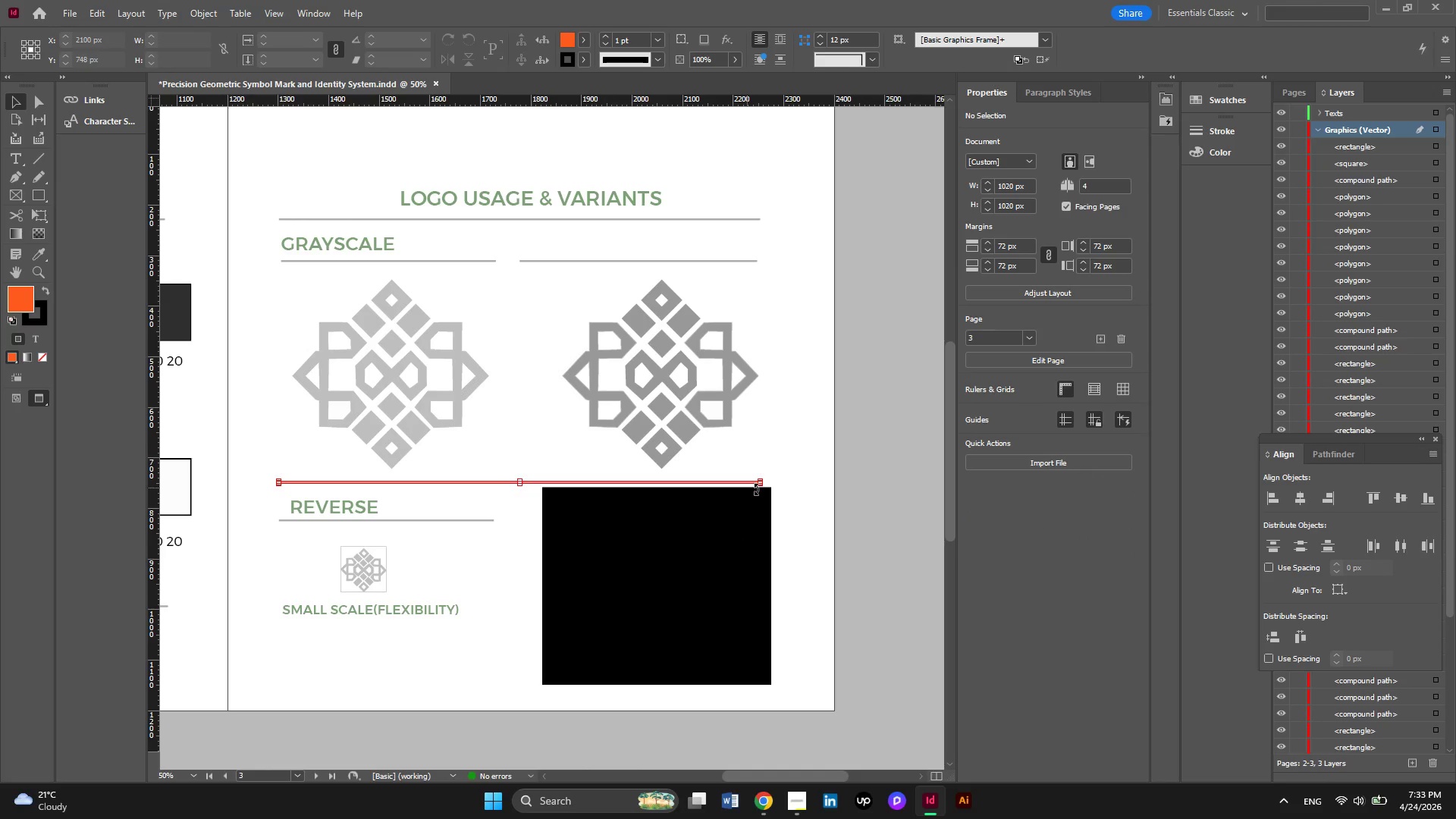 
hold_key(key=AltLeft, duration=0.52)
scroll: coordinate [771, 489], scroll_direction: up, amount: 5.0
 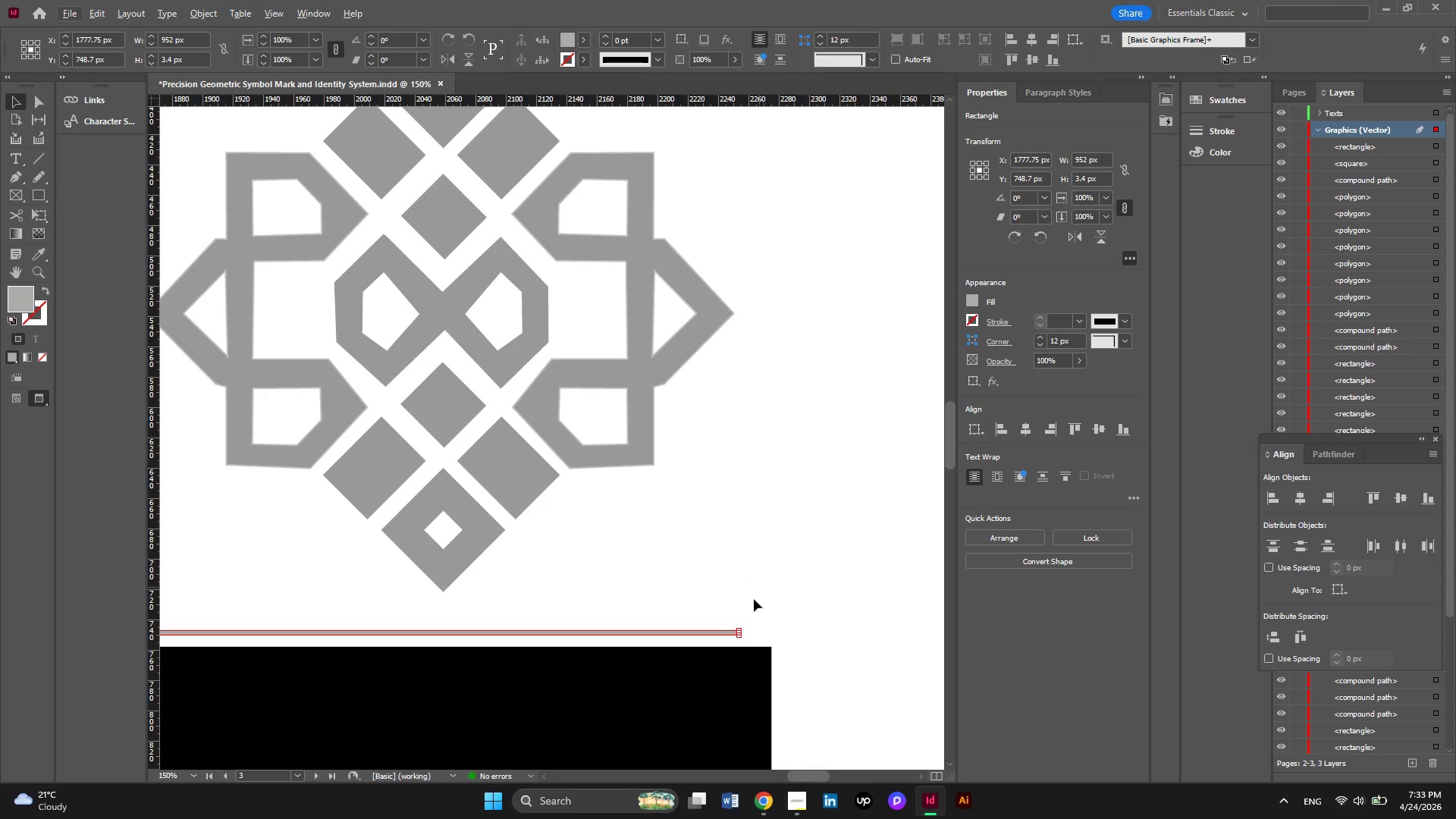 
hold_key(key=AltLeft, duration=0.61)
scroll: coordinate [741, 632], scroll_direction: up, amount: 2.0
 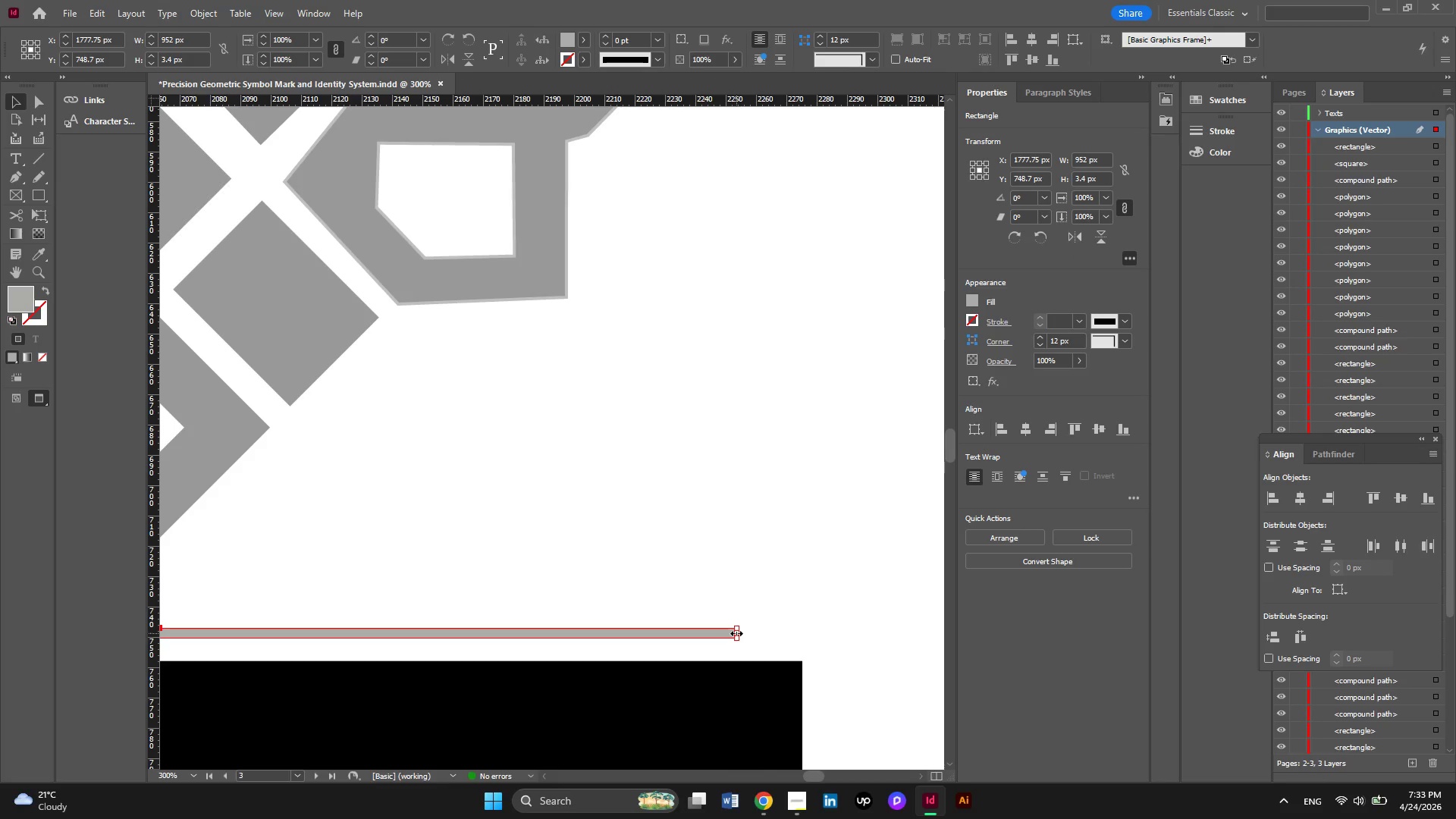 
left_click_drag(start_coordinate=[736, 633], to_coordinate=[802, 640])
 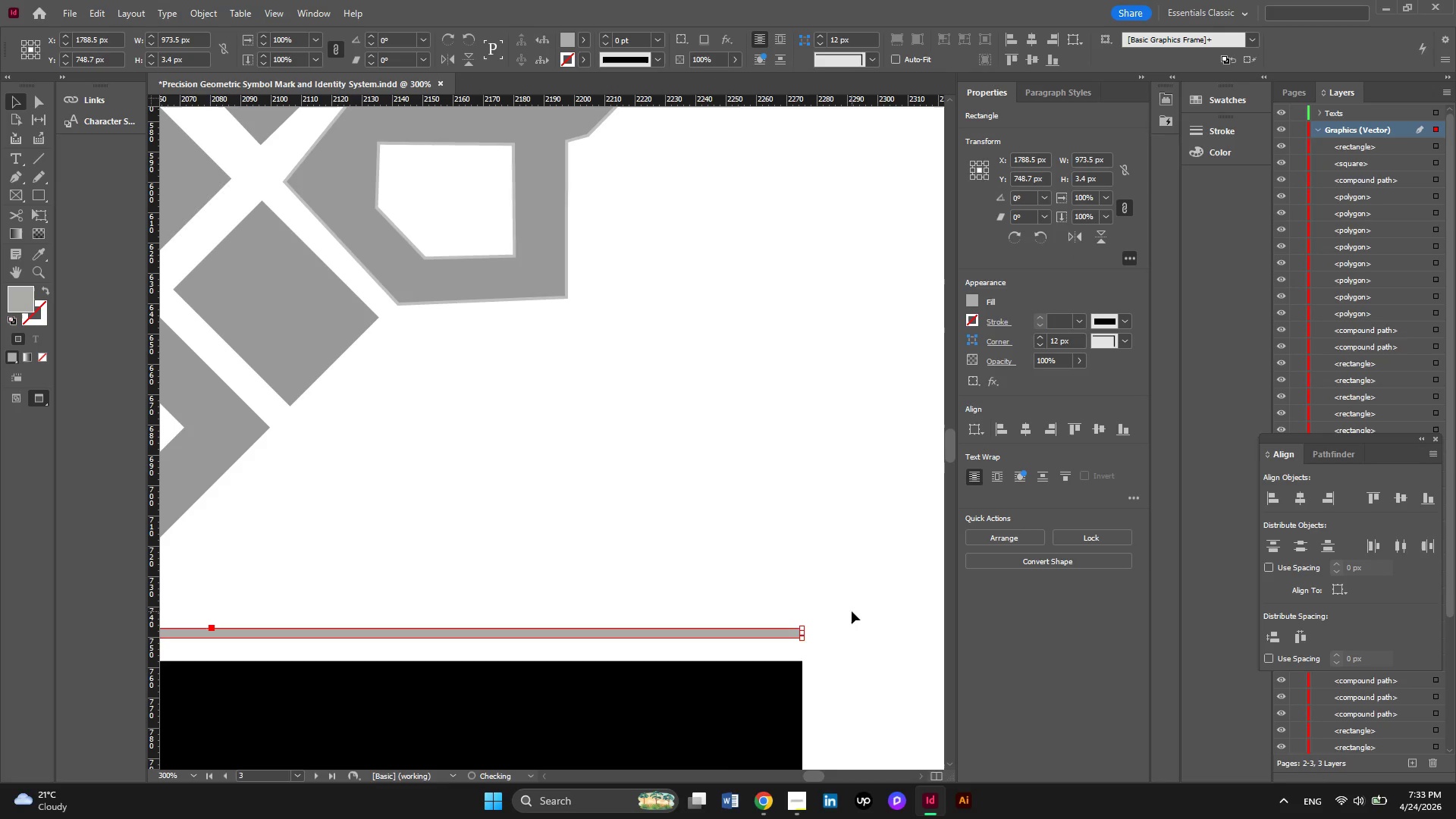 
left_click([852, 611])
 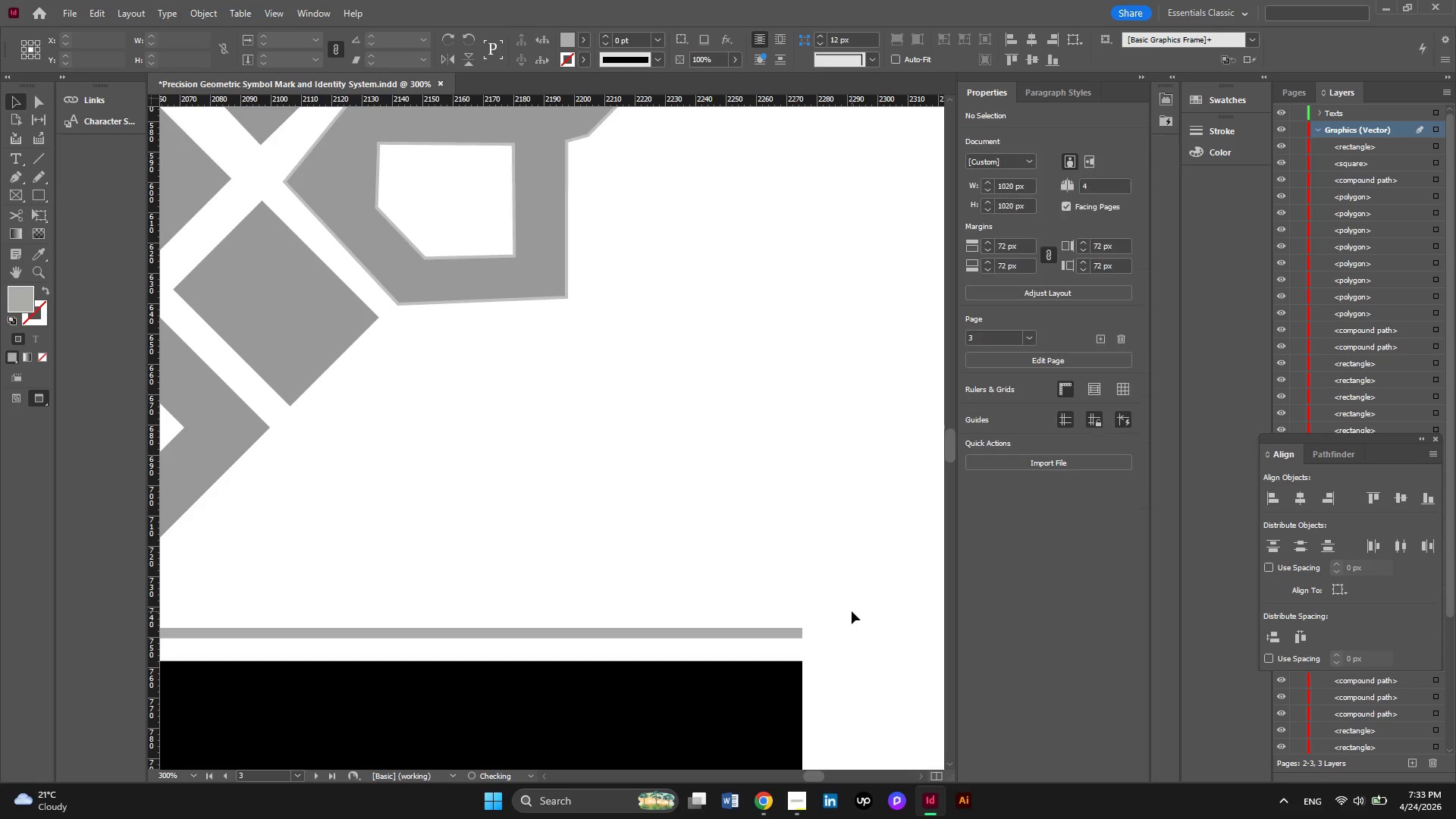 
key(Alt+AltLeft)
 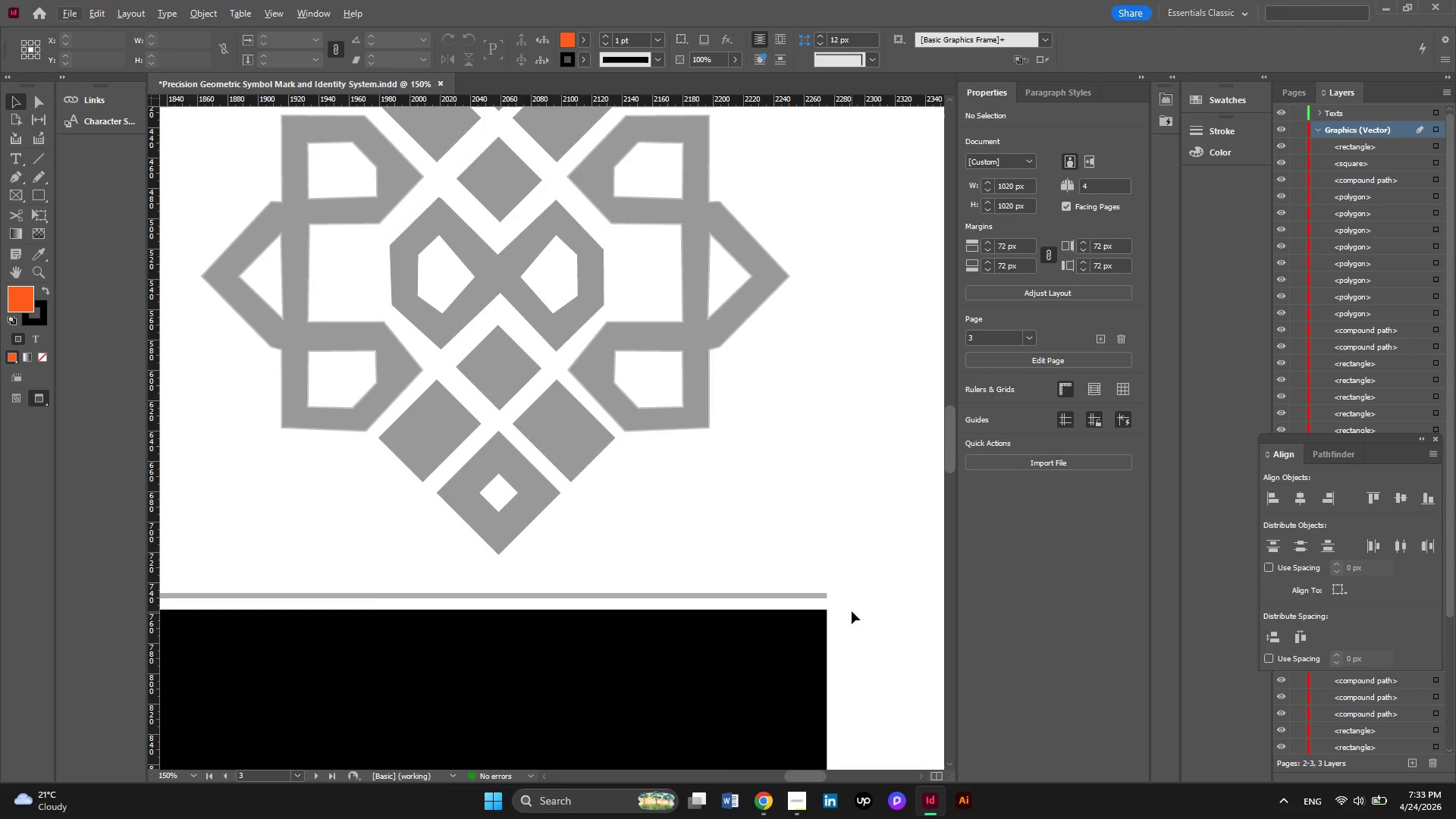 
key(Alt+AltLeft)
 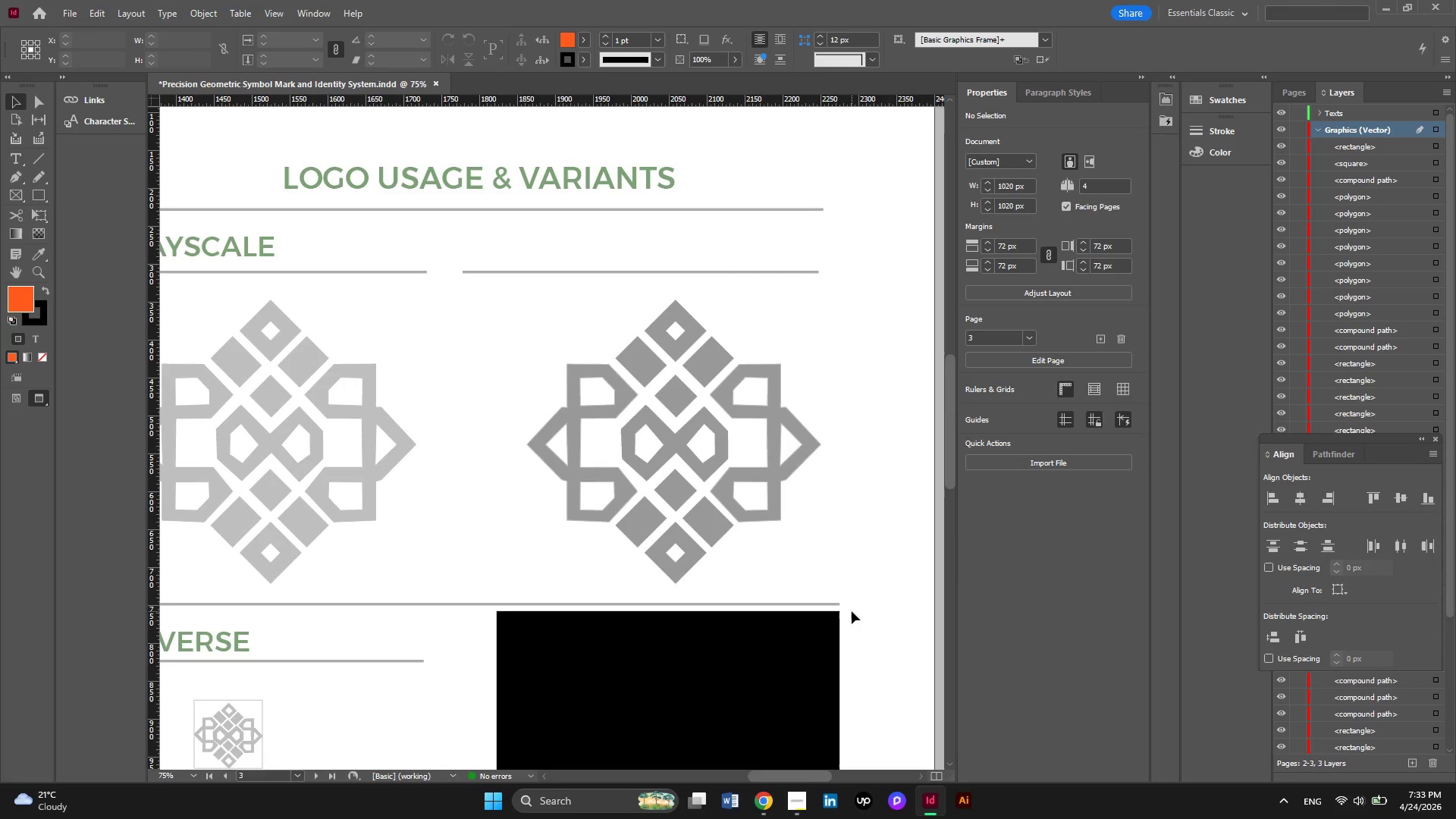 
key(Alt+AltLeft)
 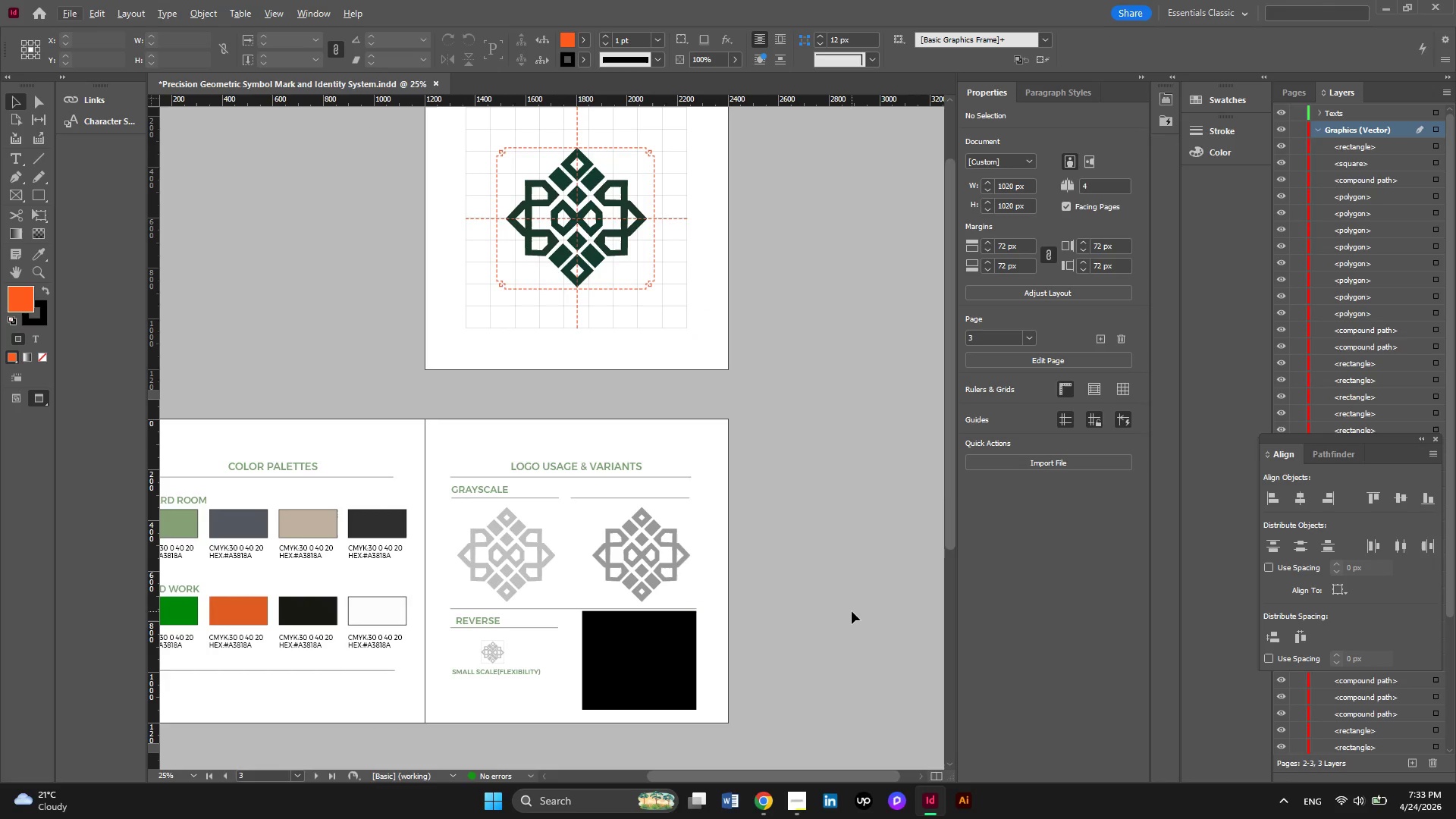 
scroll: coordinate [852, 611], scroll_direction: down, amount: 9.0
 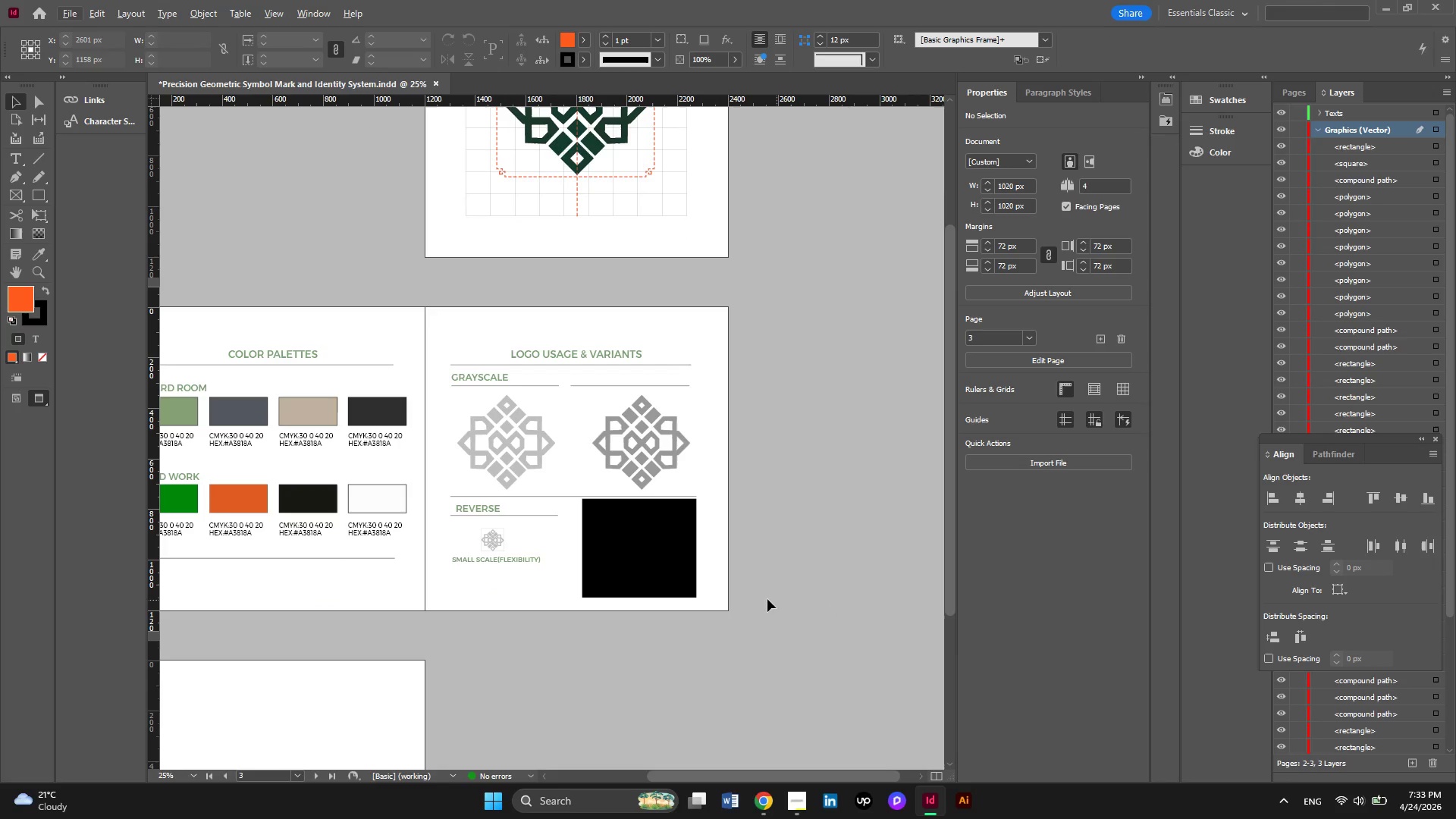 
hold_key(key=AltLeft, duration=0.53)
scroll: coordinate [749, 597], scroll_direction: up, amount: 1.0
 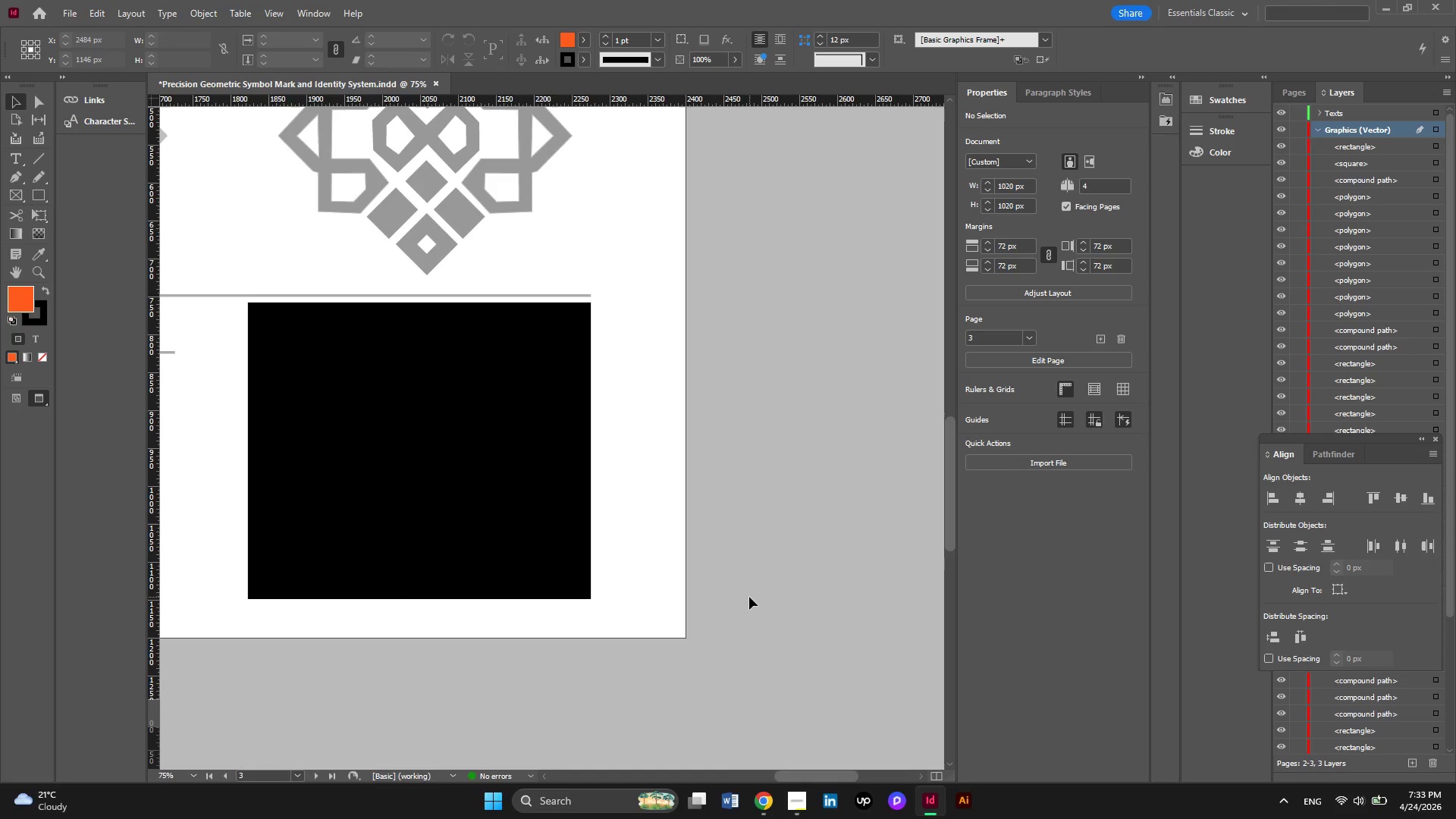 
key(Alt+AltLeft)
 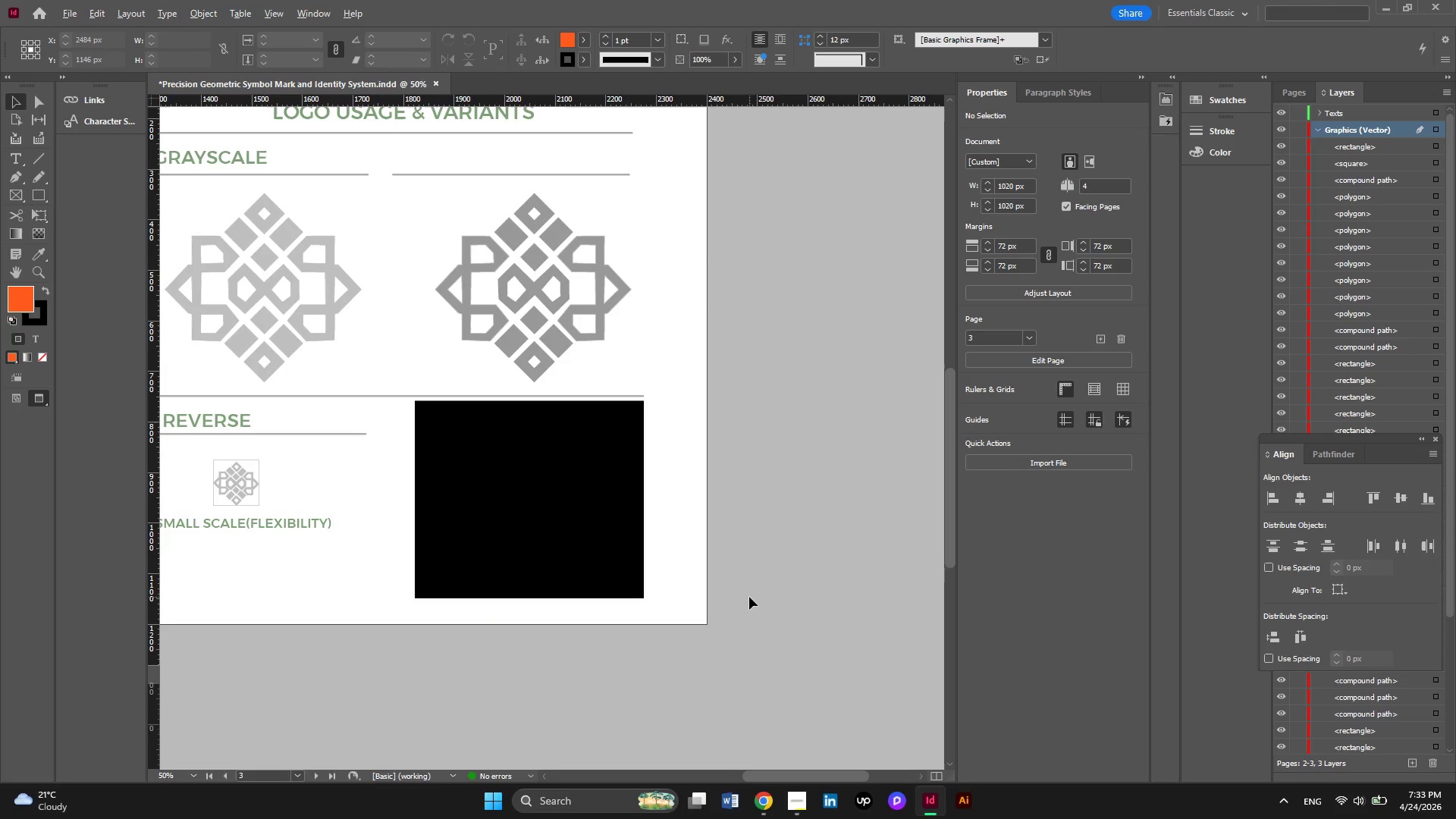 
scroll: coordinate [749, 597], scroll_direction: none, amount: 0.0
 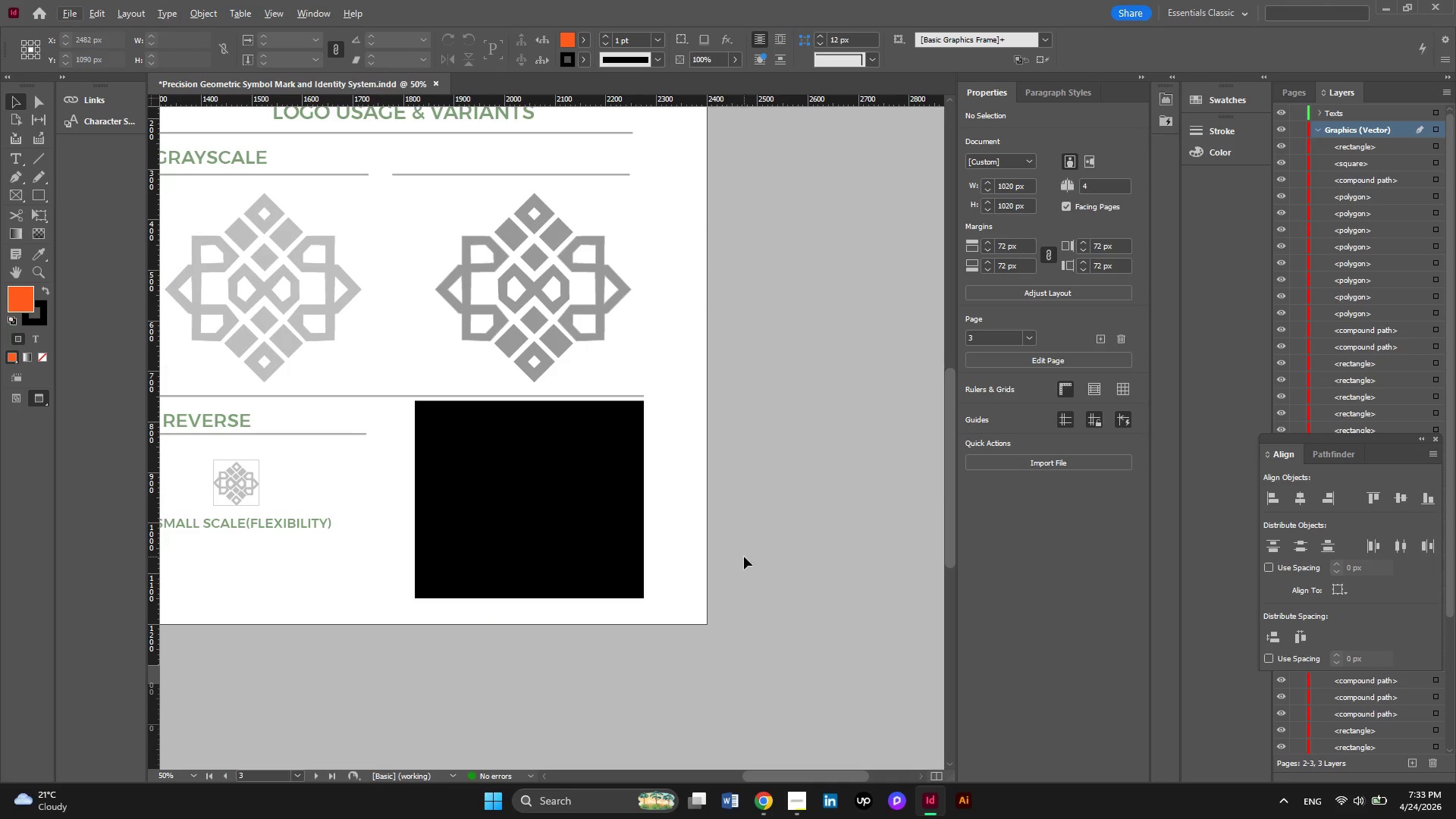 
key(Alt+AltLeft)
 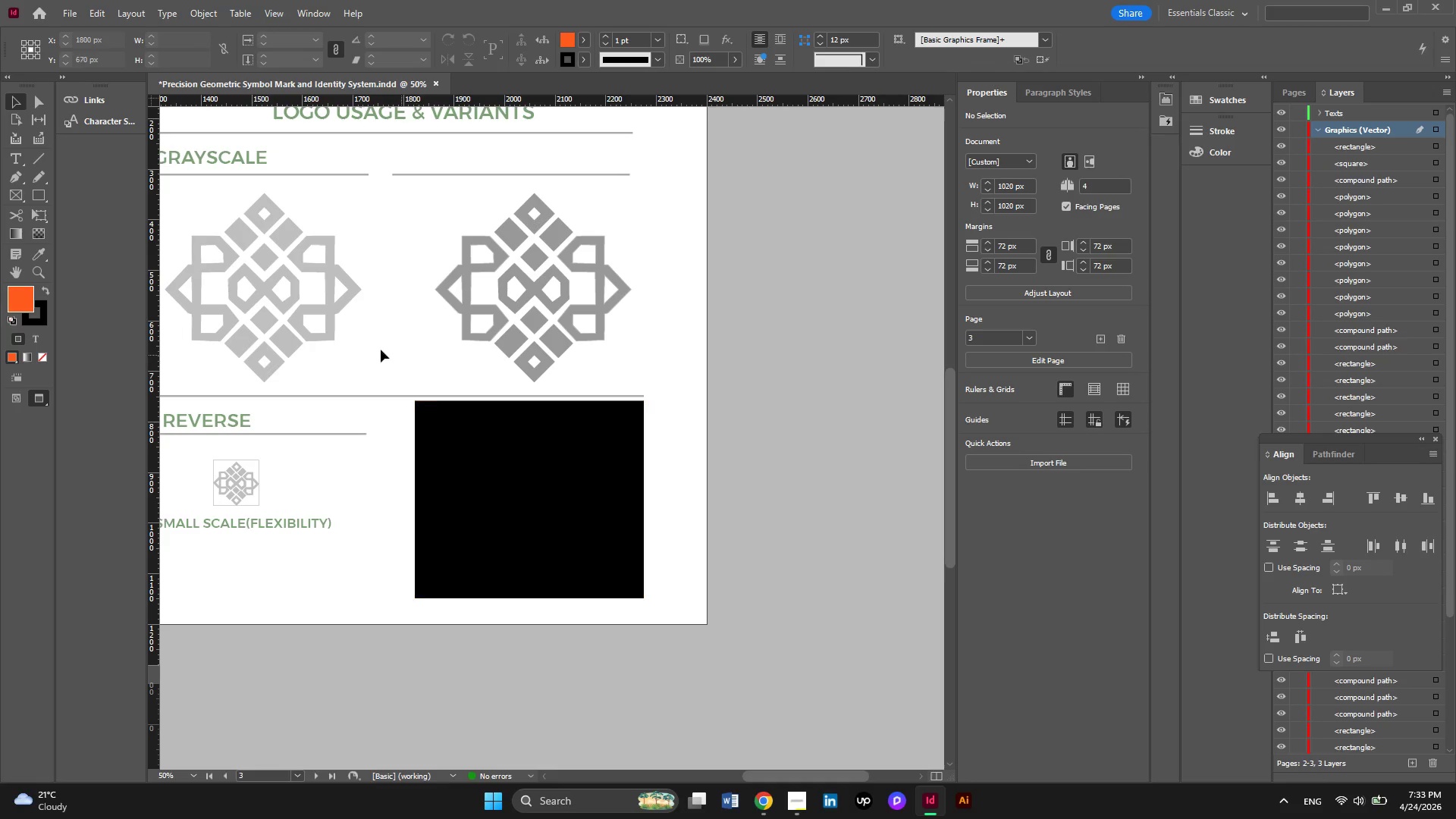 
hold_key(key=AltLeft, duration=0.64)
scroll: coordinate [385, 362], scroll_direction: down, amount: 1.0
 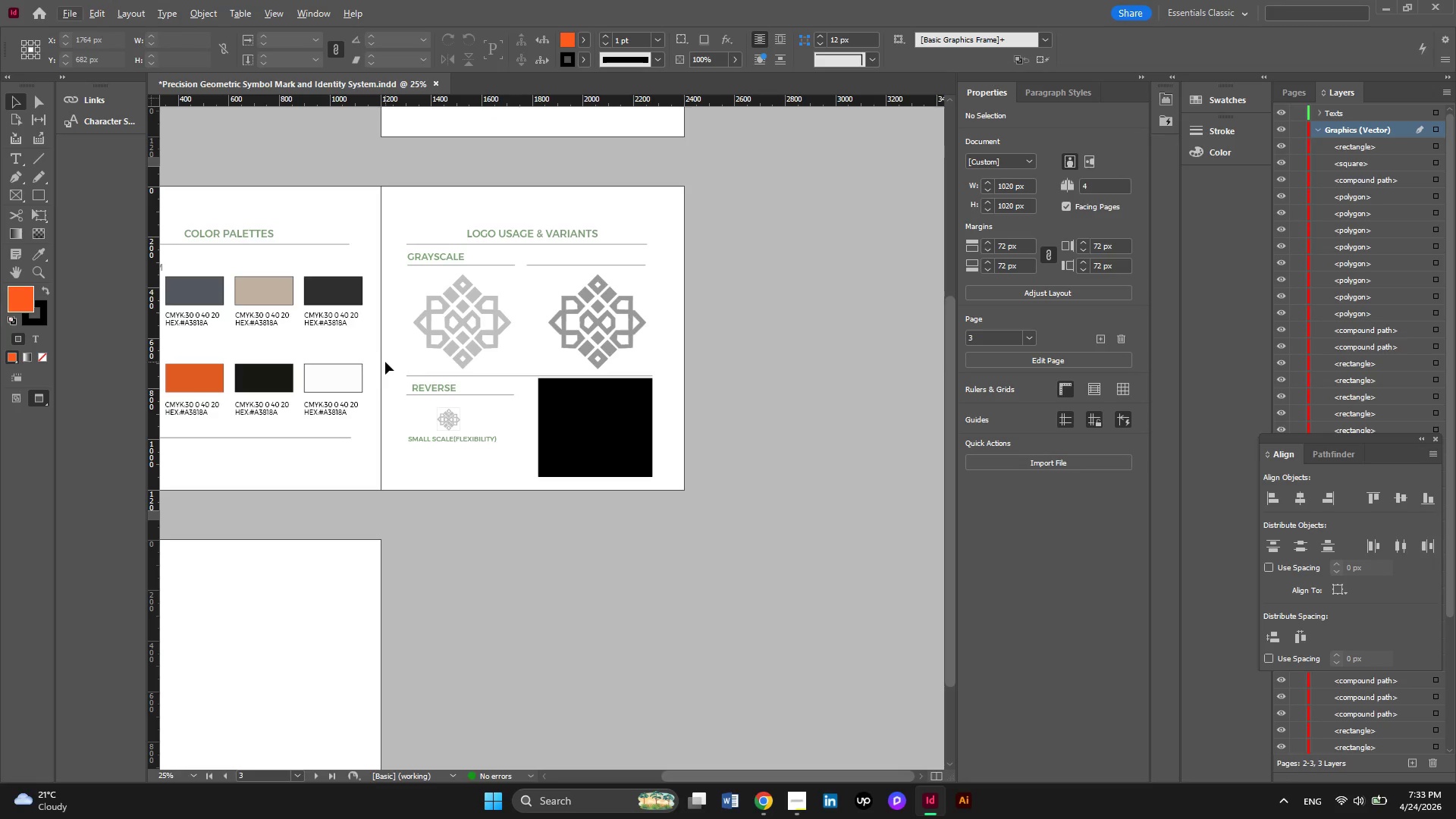 
hold_key(key=AltLeft, duration=0.39)
scroll: coordinate [385, 362], scroll_direction: none, amount: 0.0
 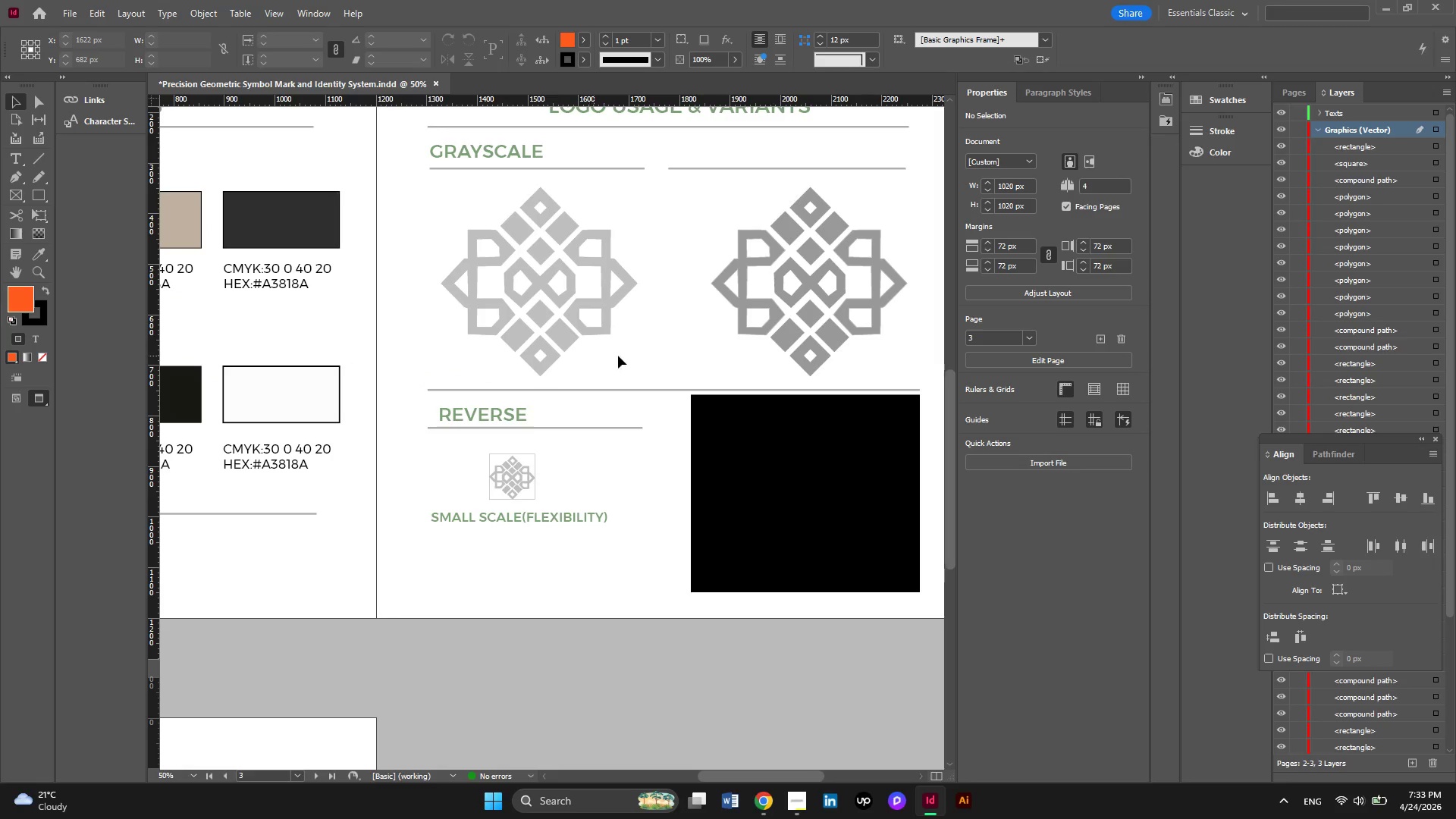 
left_click_drag(start_coordinate=[653, 365], to_coordinate=[421, 202])
 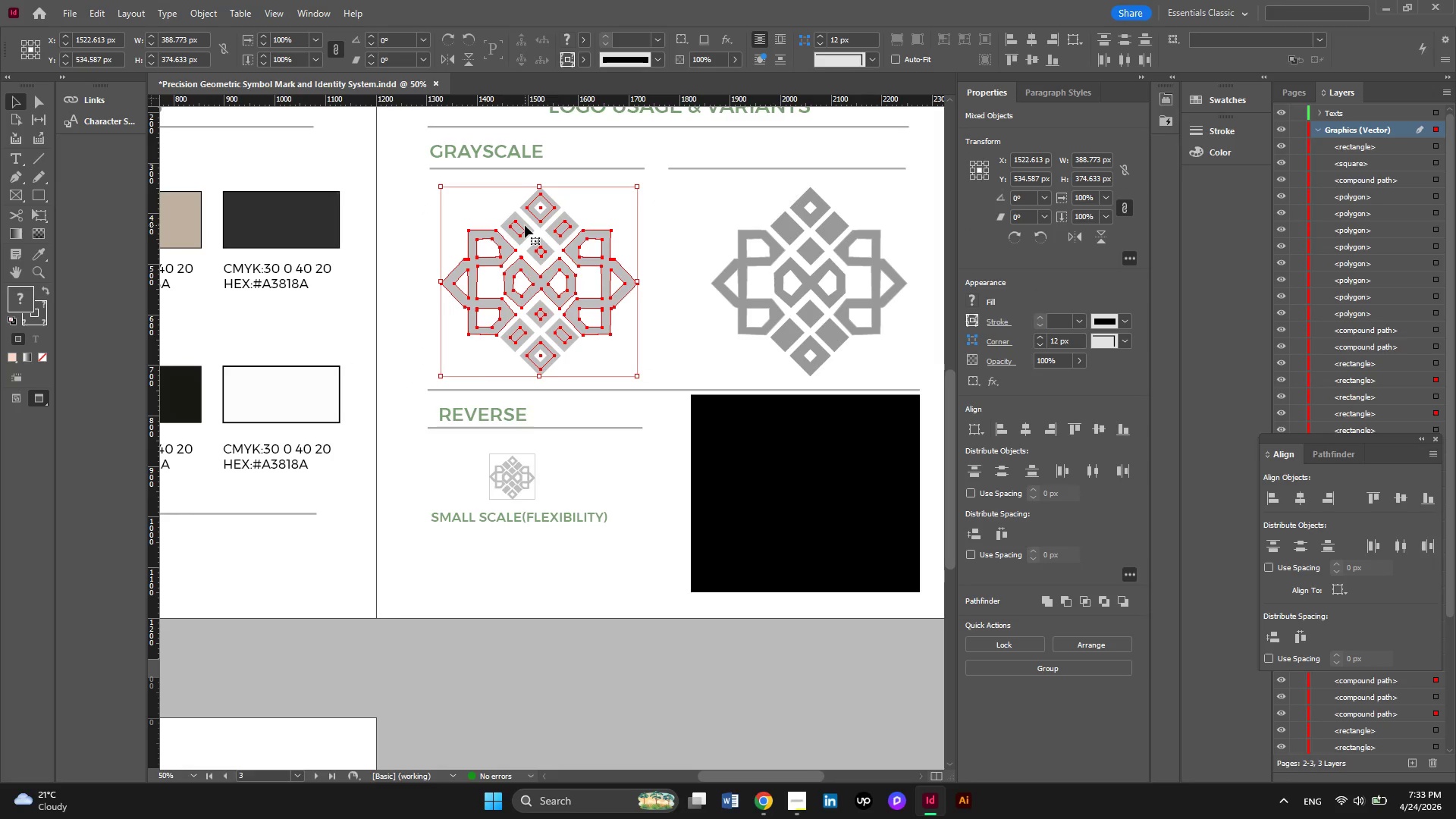 
hold_key(key=AltLeft, duration=2.12)
left_click_drag(start_coordinate=[525, 225], to_coordinate=[532, 633])
 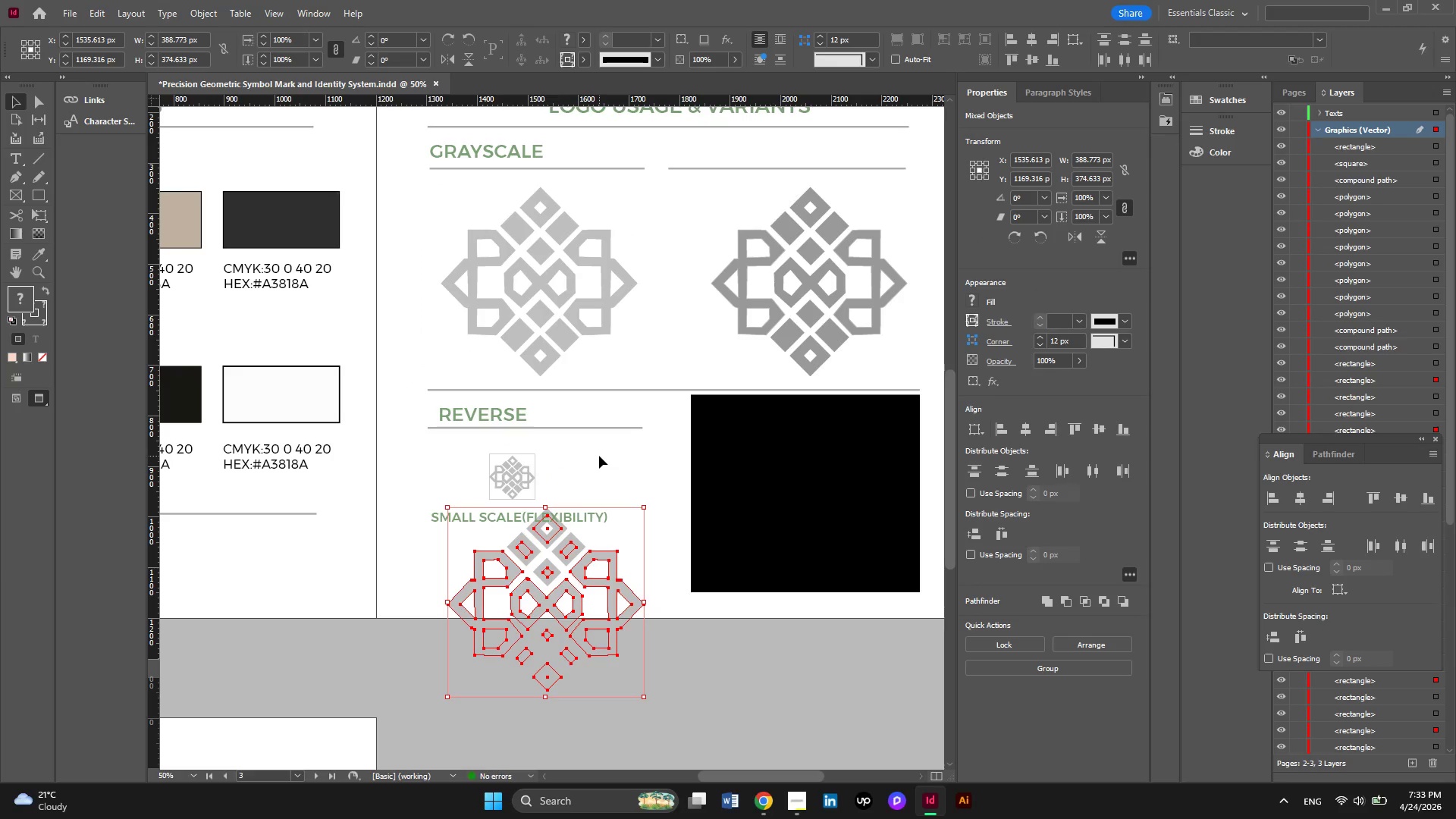 
scroll: coordinate [599, 456], scroll_direction: down, amount: 1.0
 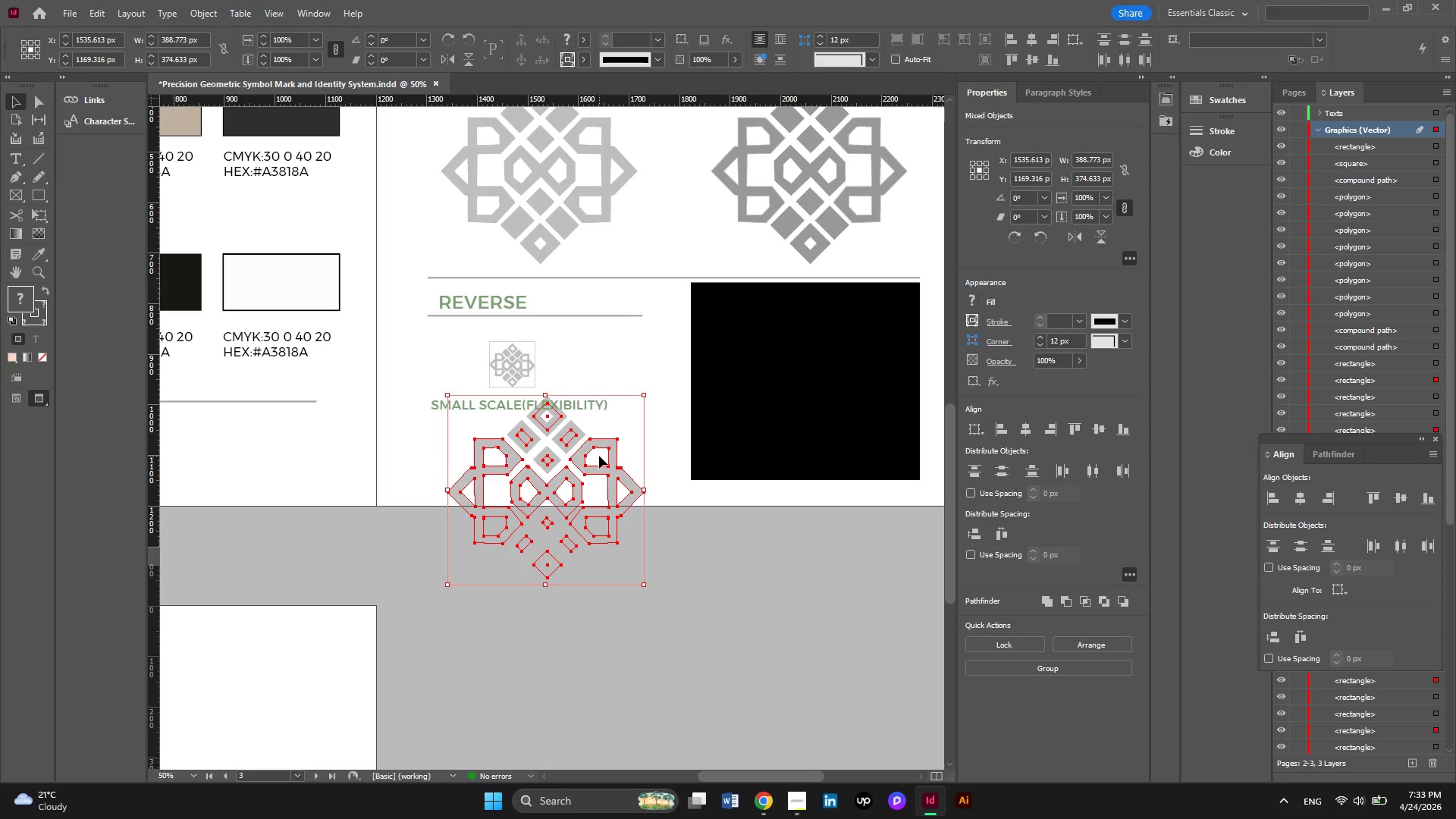 
key(W)
 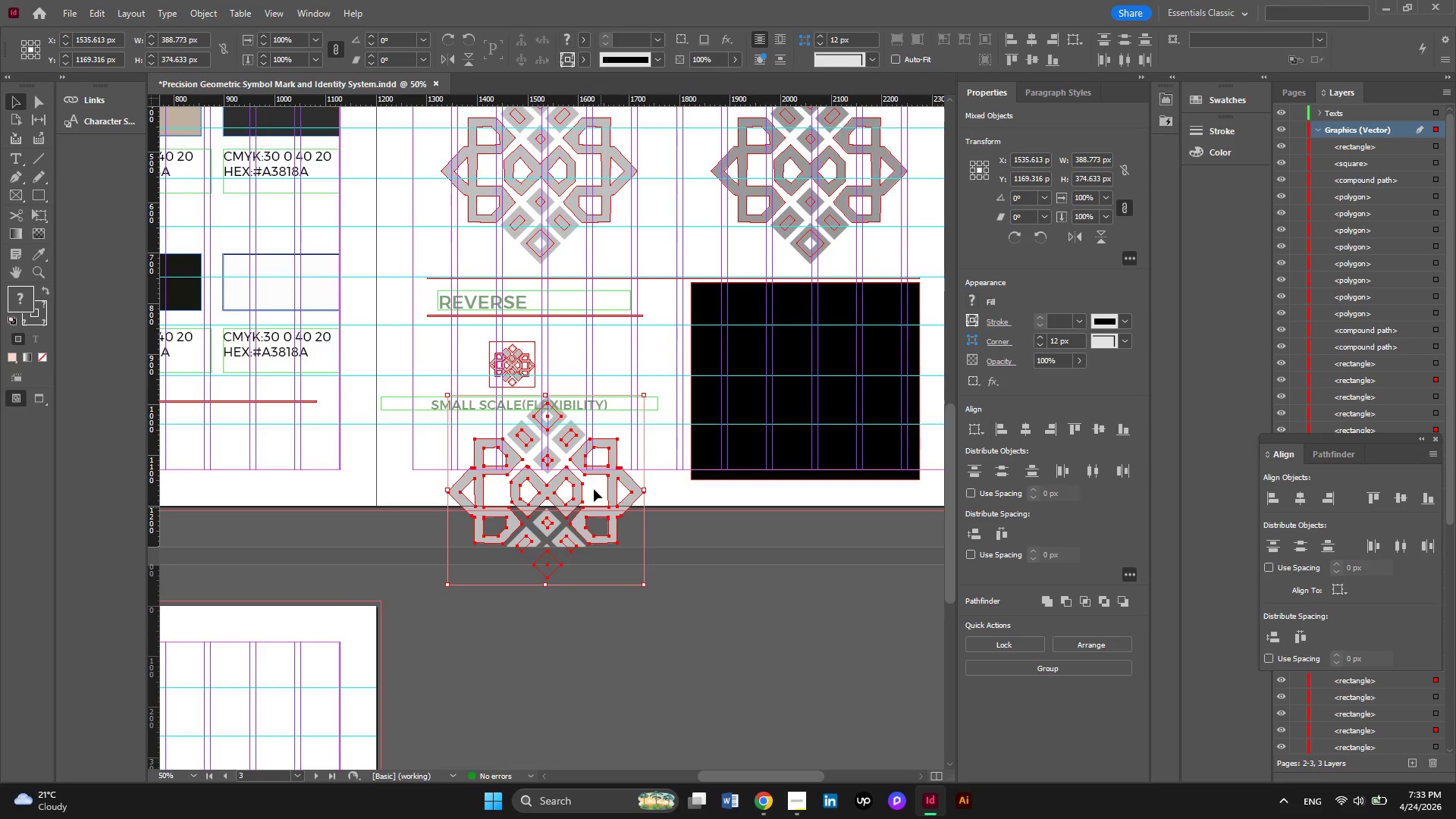 
left_click_drag(start_coordinate=[574, 485], to_coordinate=[686, 672])
 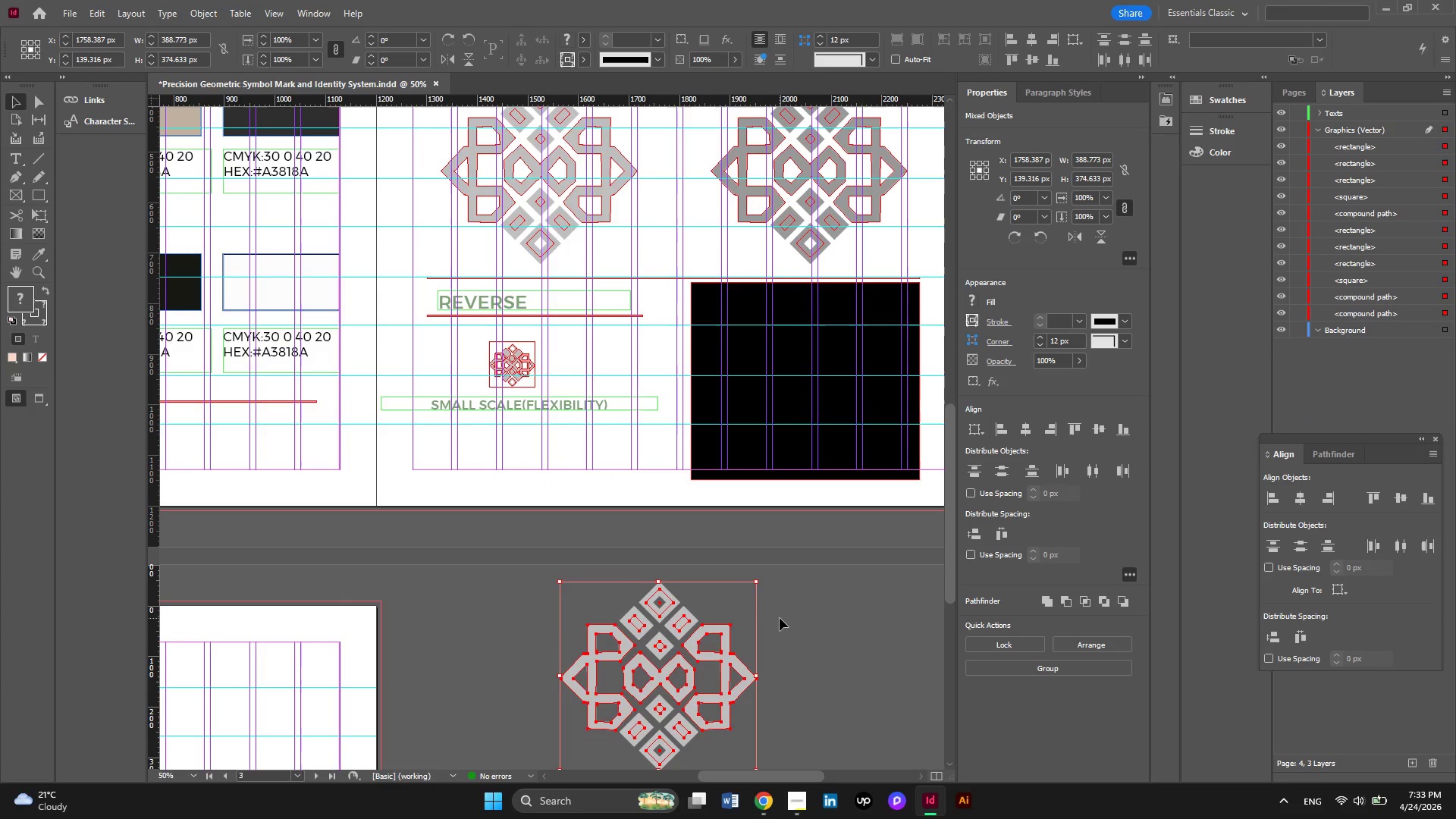 
scroll: coordinate [780, 618], scroll_direction: down, amount: 1.0
 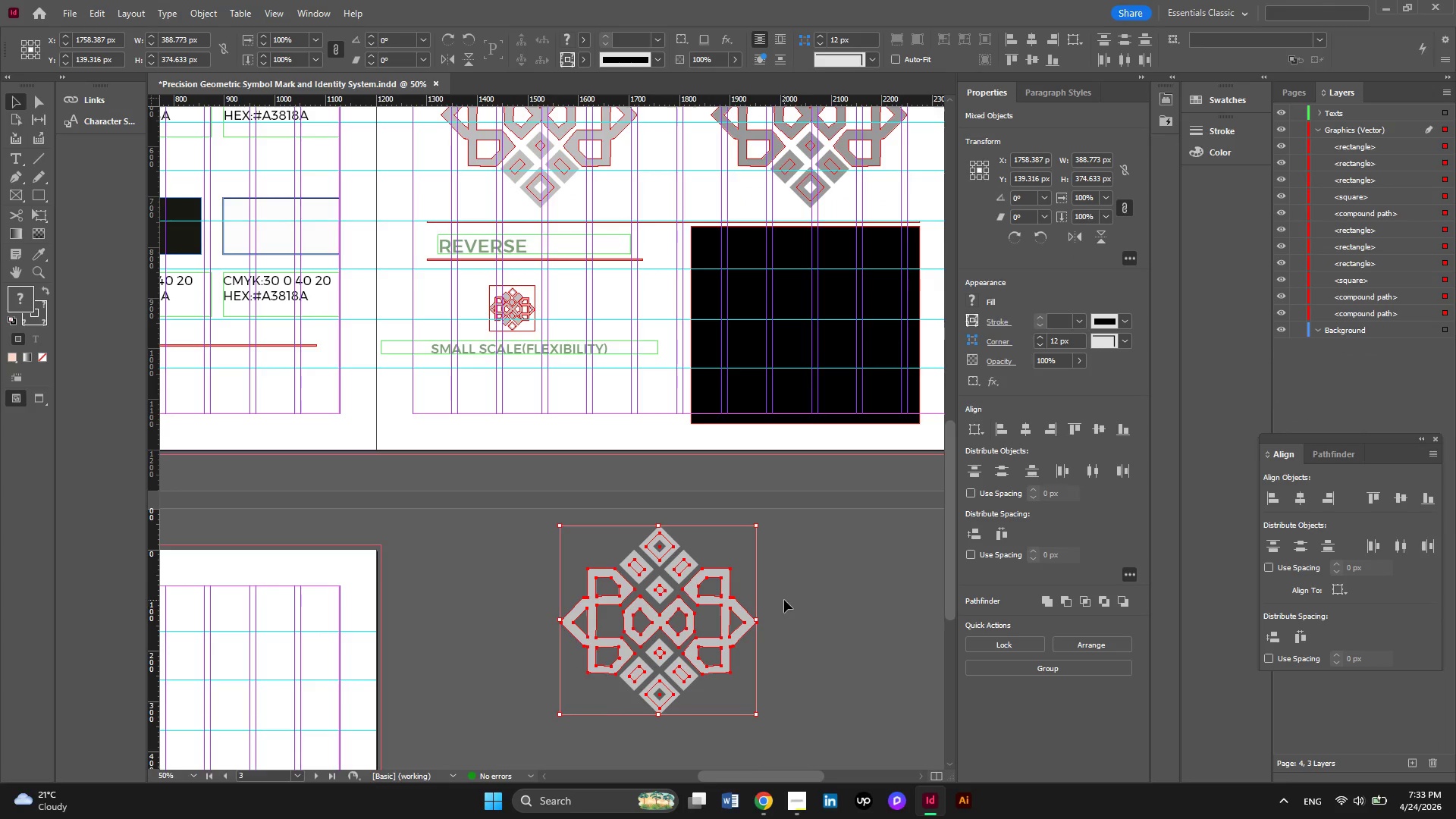 
left_click([784, 600])
 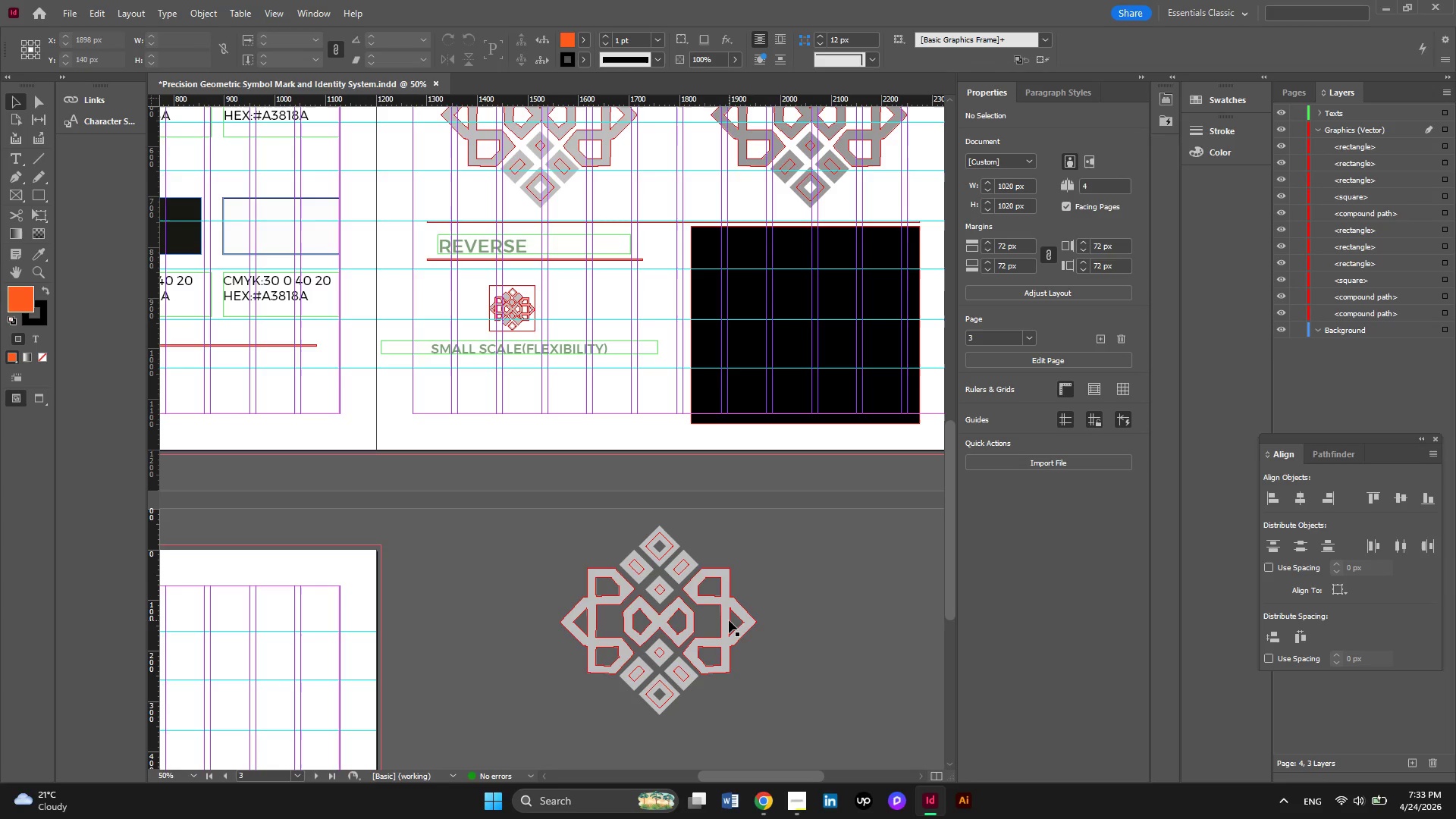 
left_click([730, 603])
 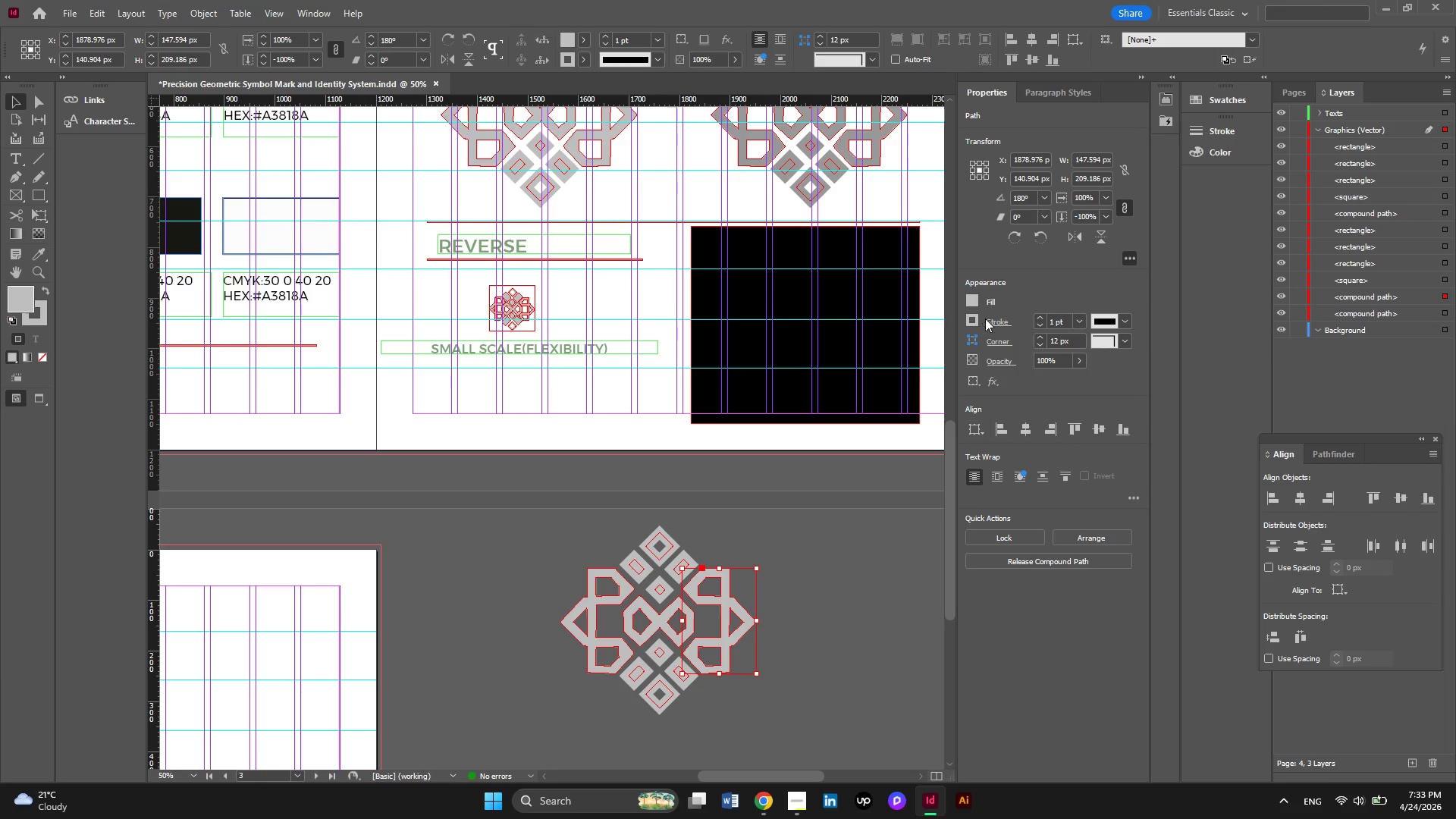 
left_click([970, 325])
 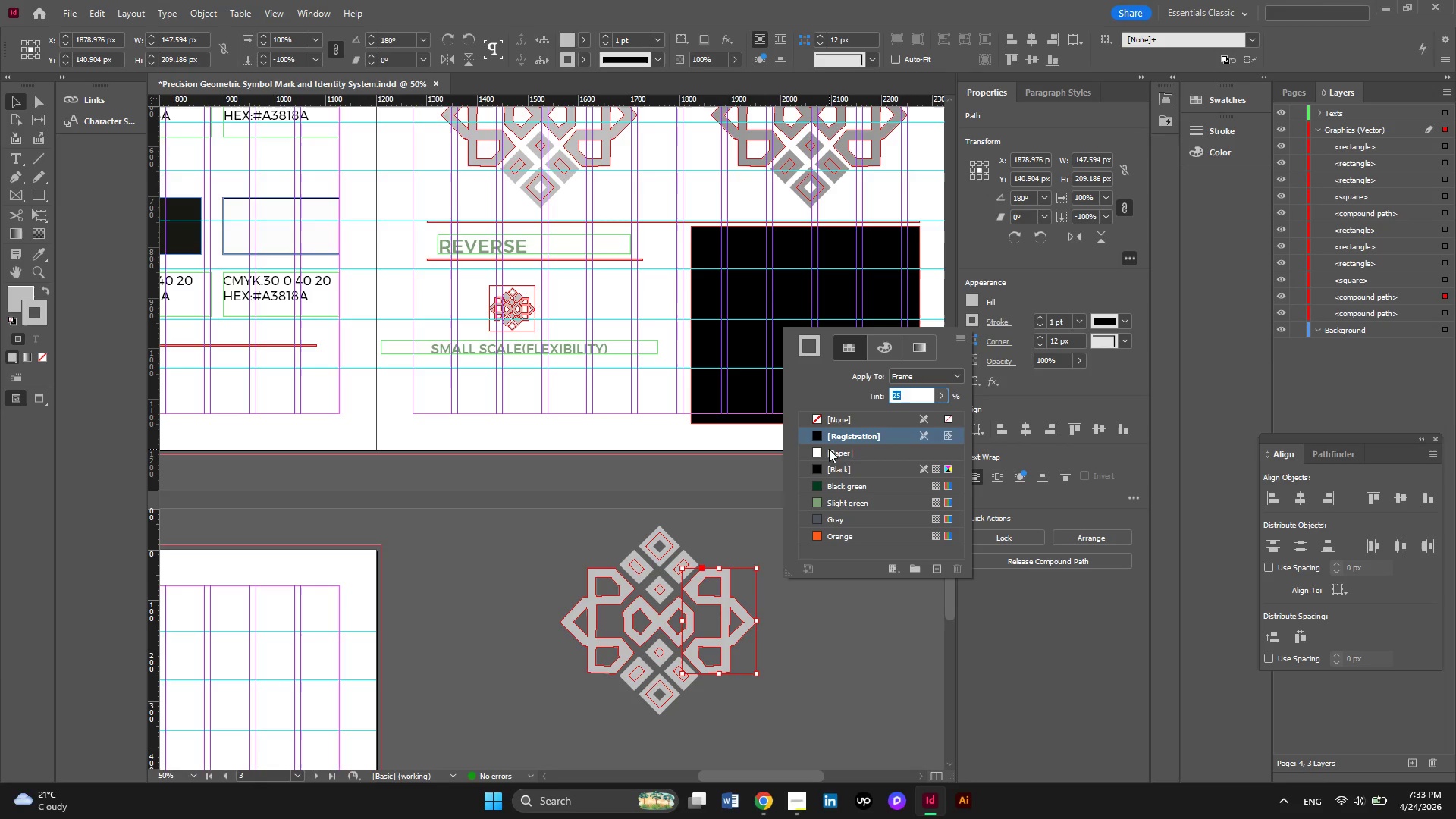 
left_click([823, 451])
 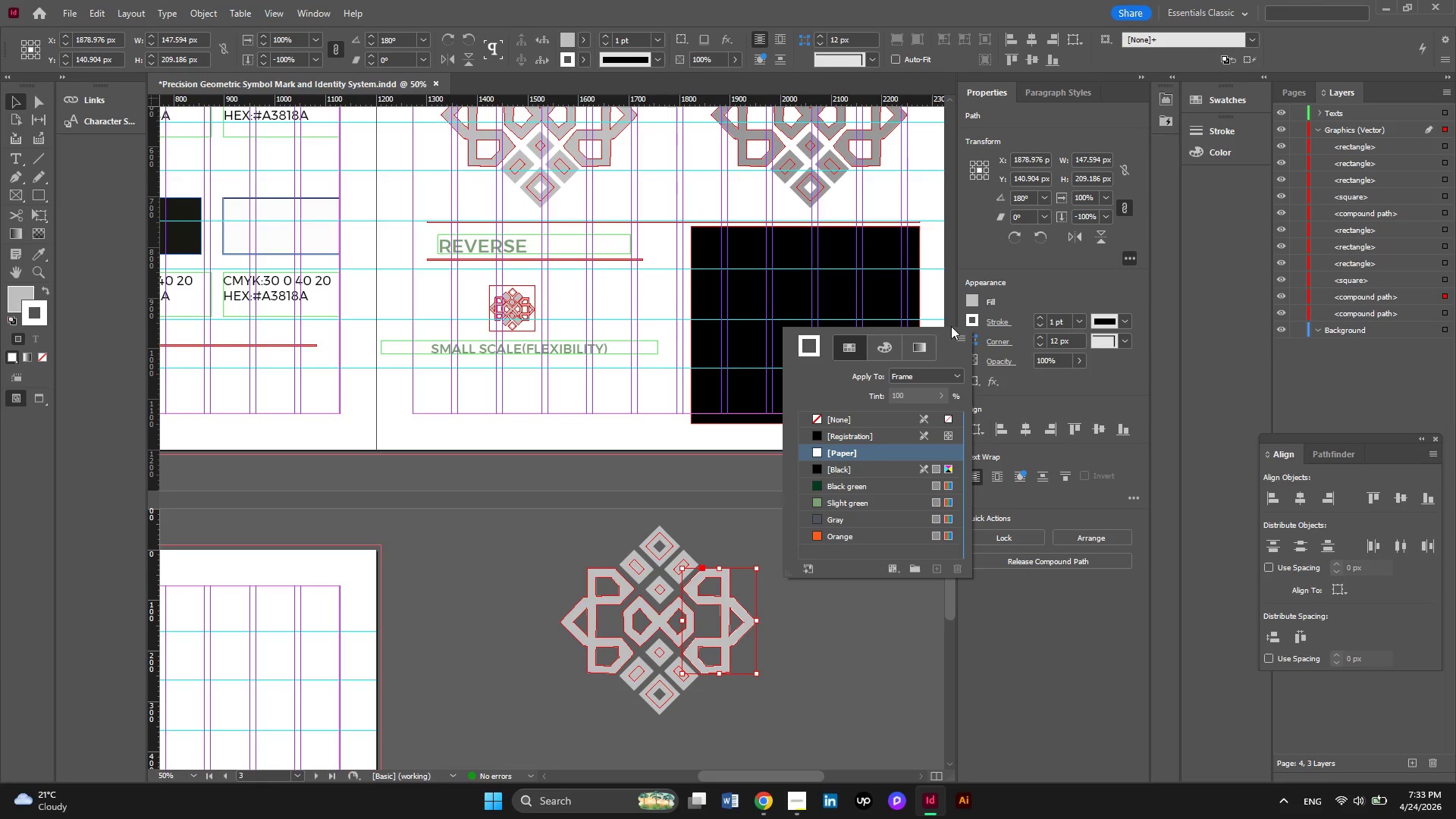 
left_click([971, 300])
 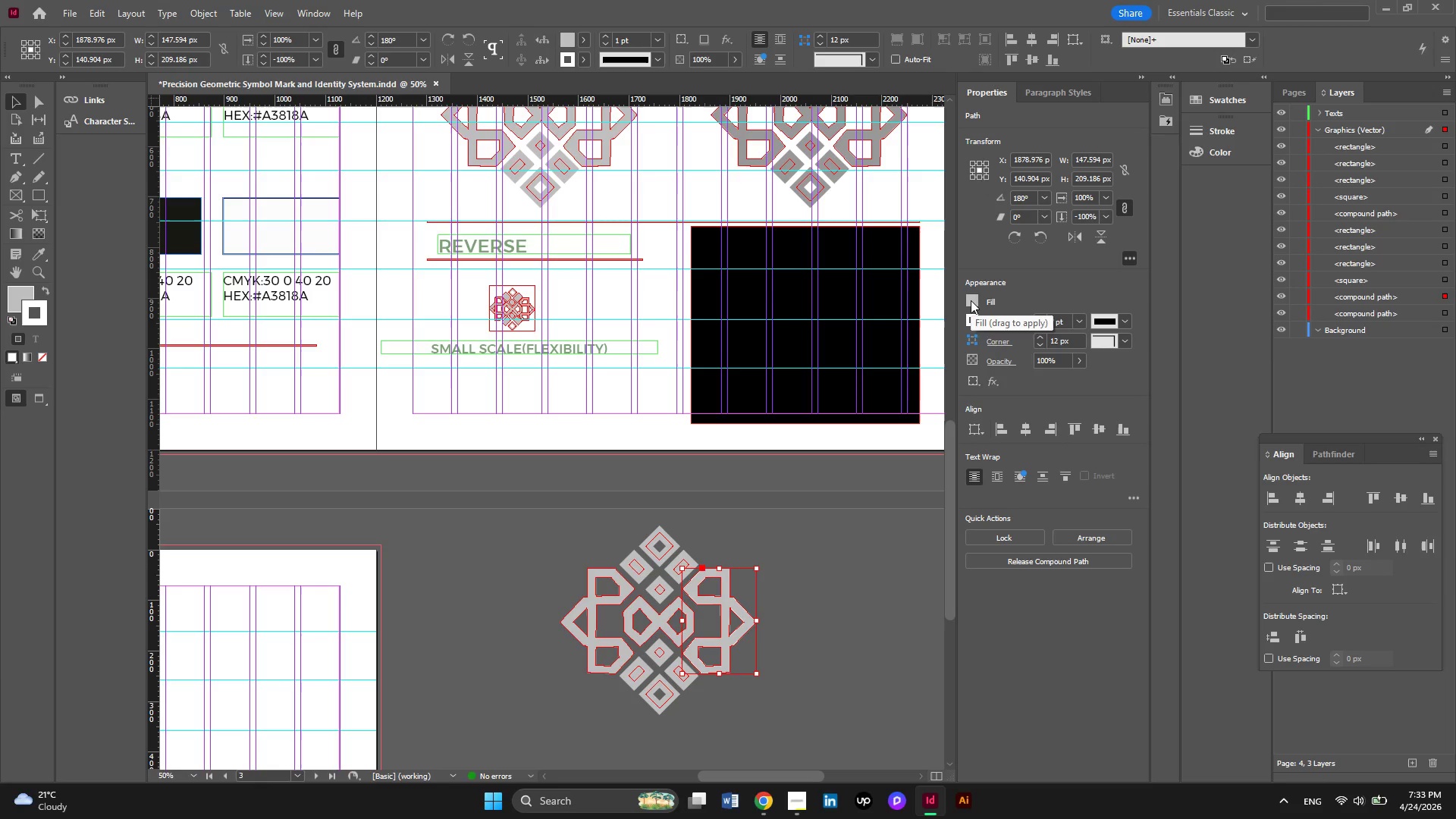 
left_click([971, 300])
 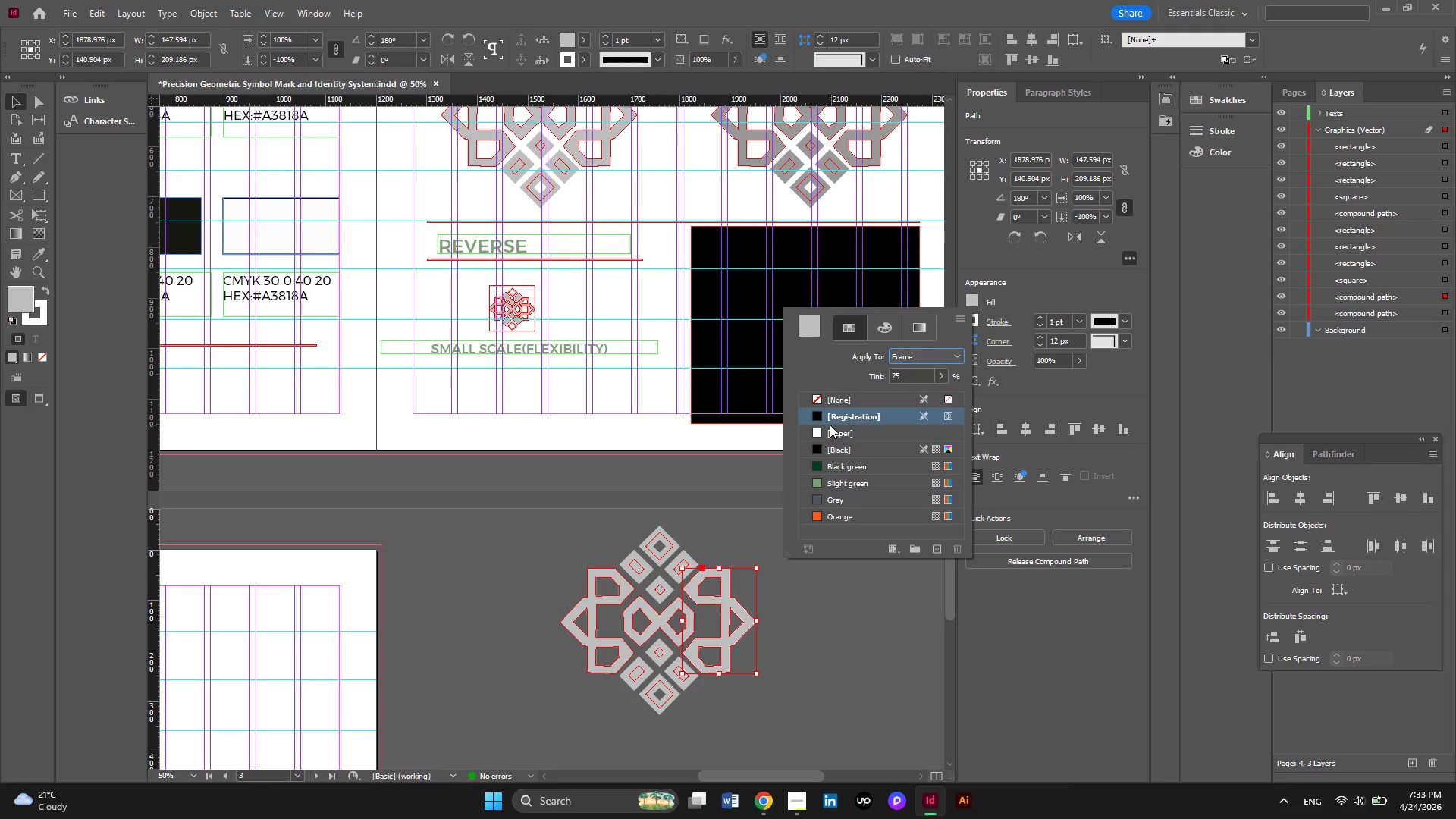 
left_click([821, 429])
 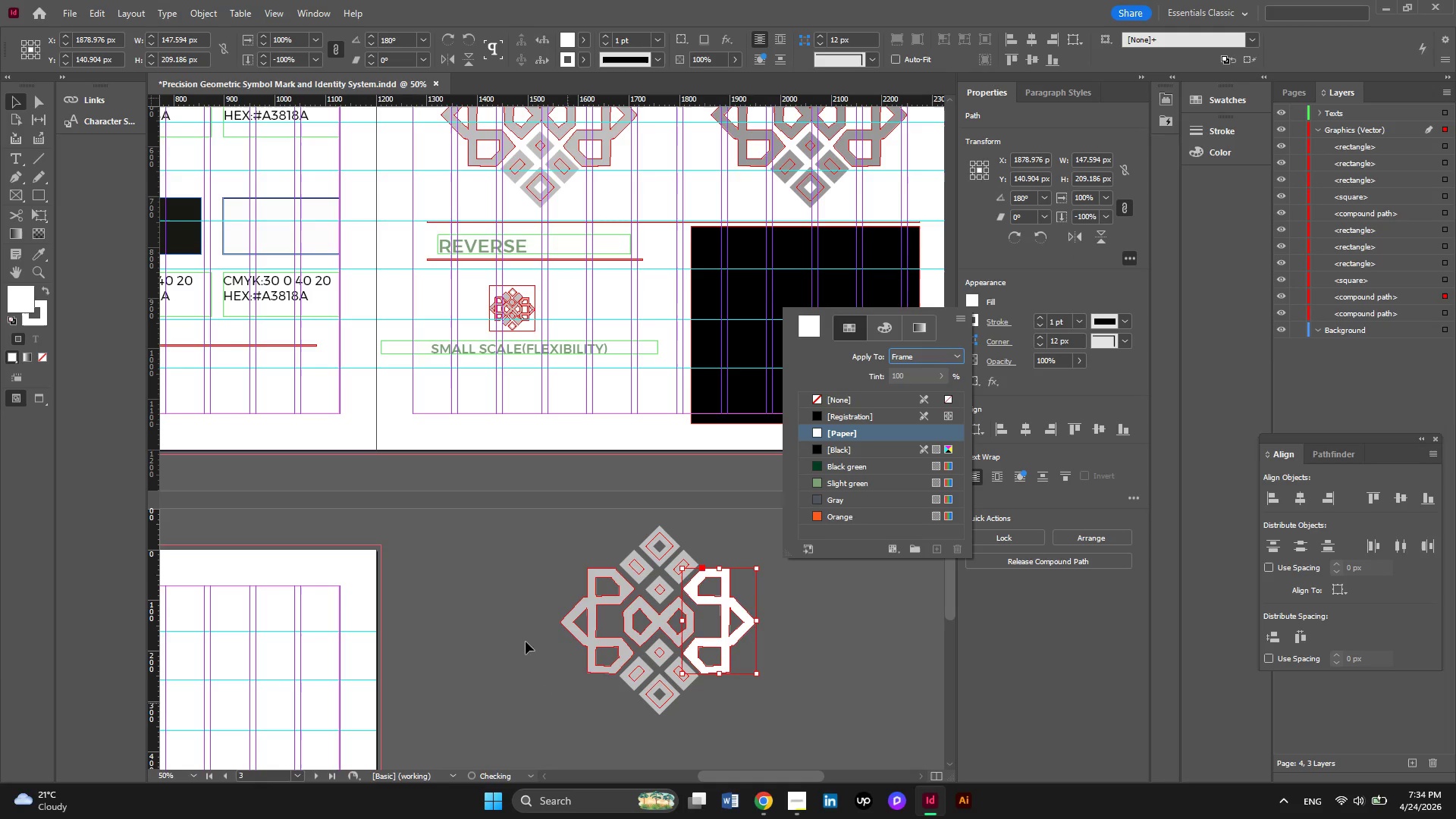 
left_click([576, 604])
 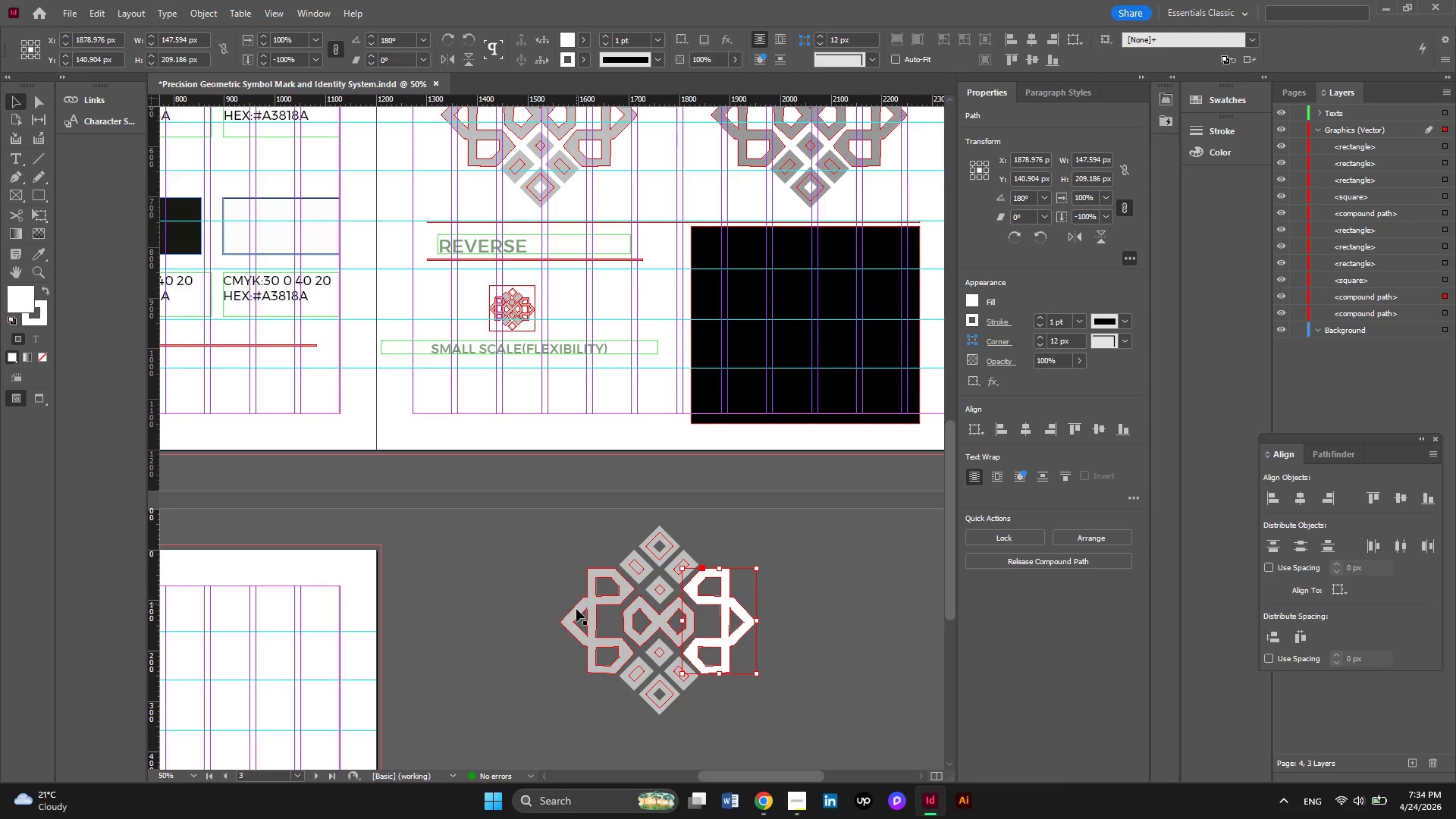 
left_click([576, 609])
 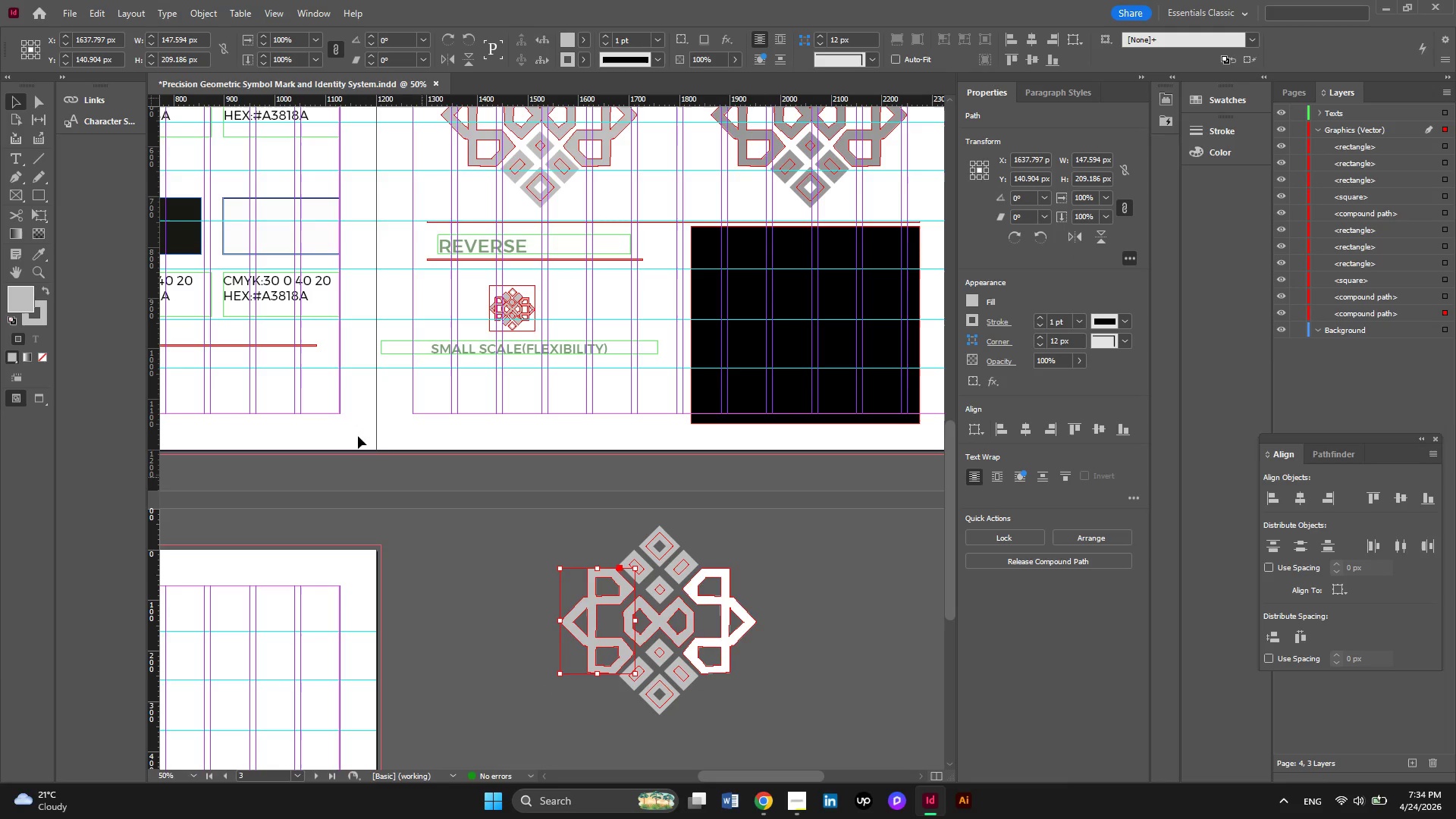 
left_click([33, 254])
 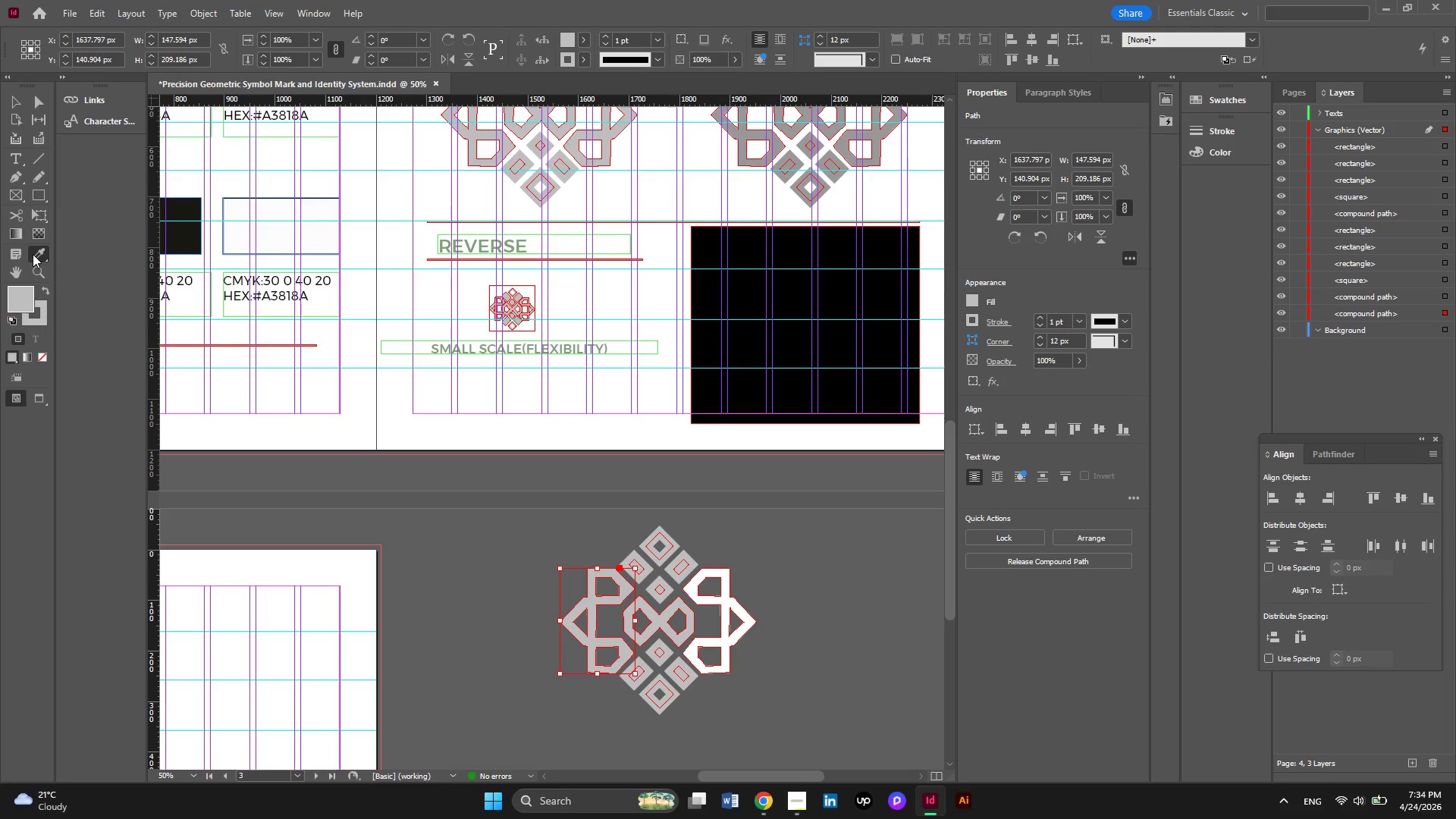 
wait(10.95)
 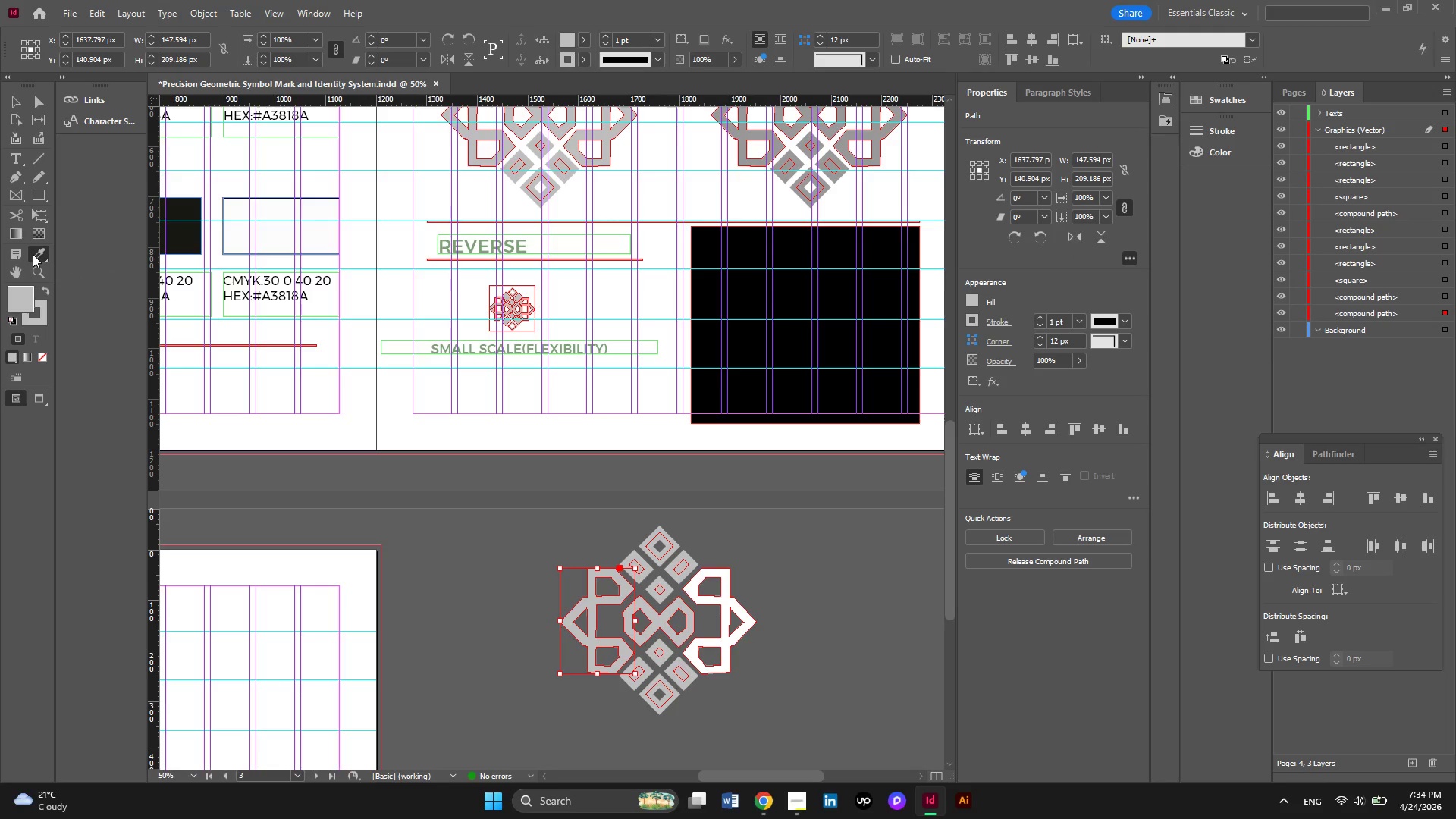 
left_click([39, 250])
 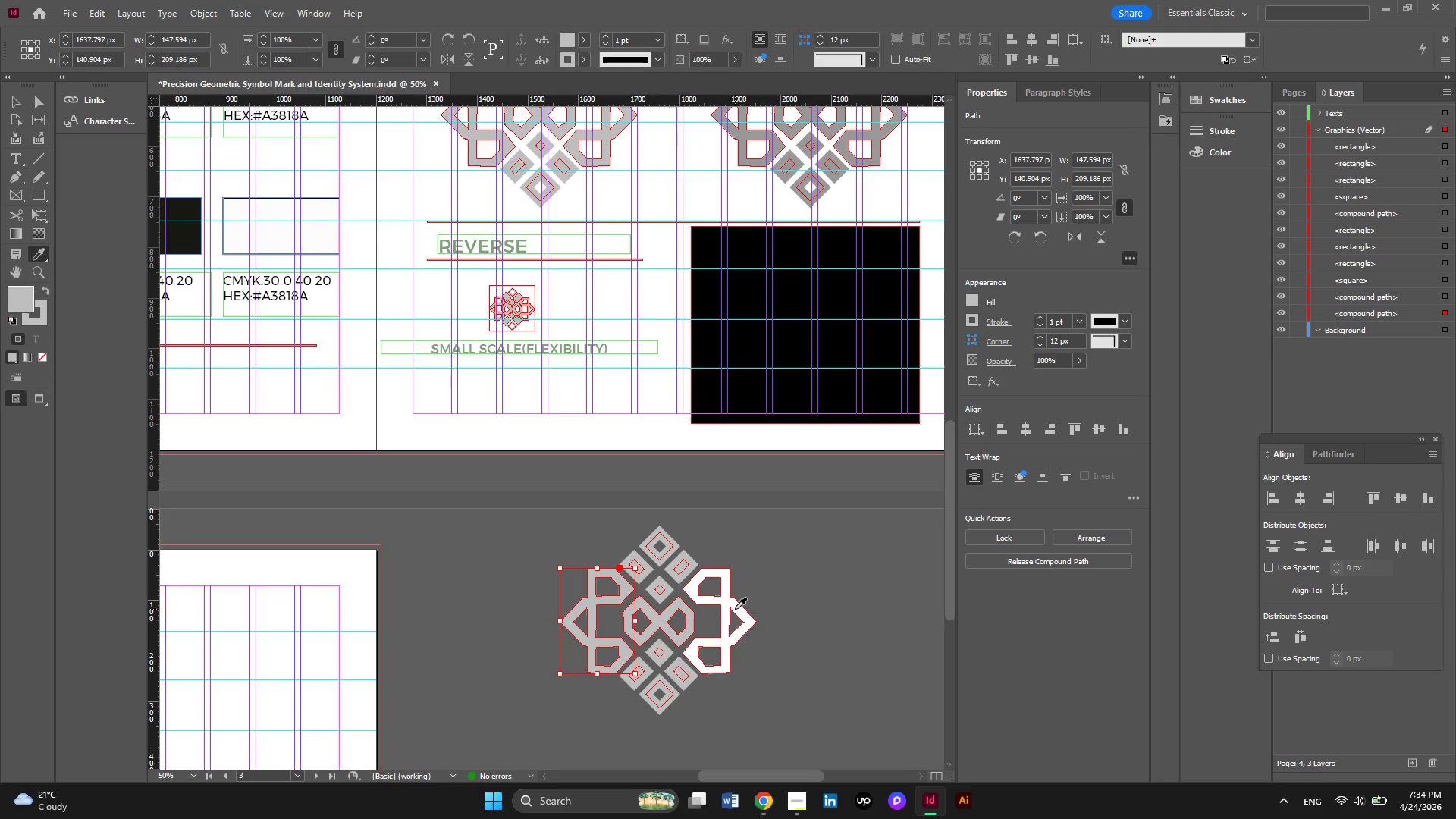 
hold_key(key=AltLeft, duration=0.72)
scroll: coordinate [735, 609], scroll_direction: up, amount: 1.0
 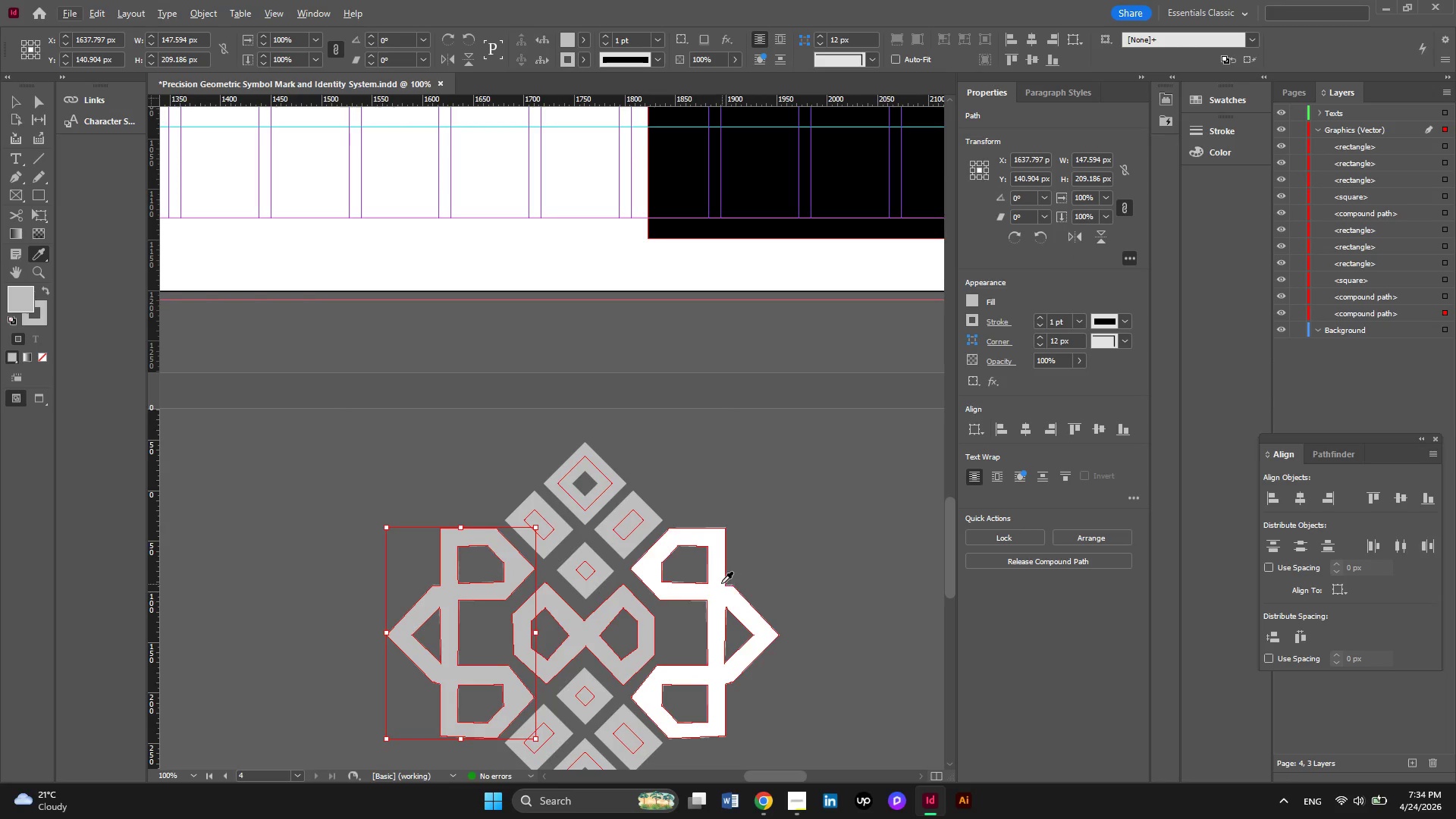 
scroll: coordinate [721, 579], scroll_direction: down, amount: 2.0
 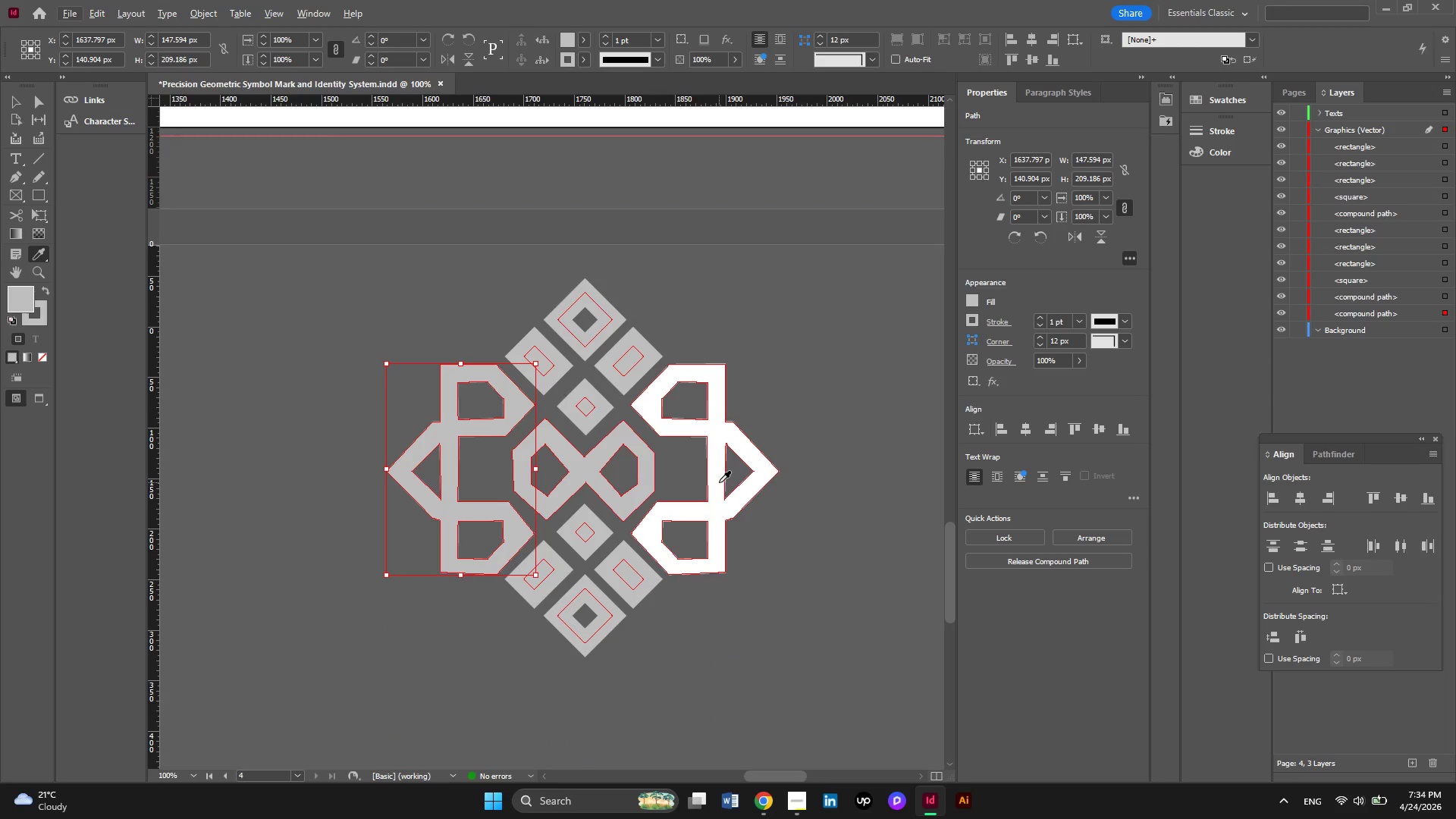 
left_click([719, 482])
 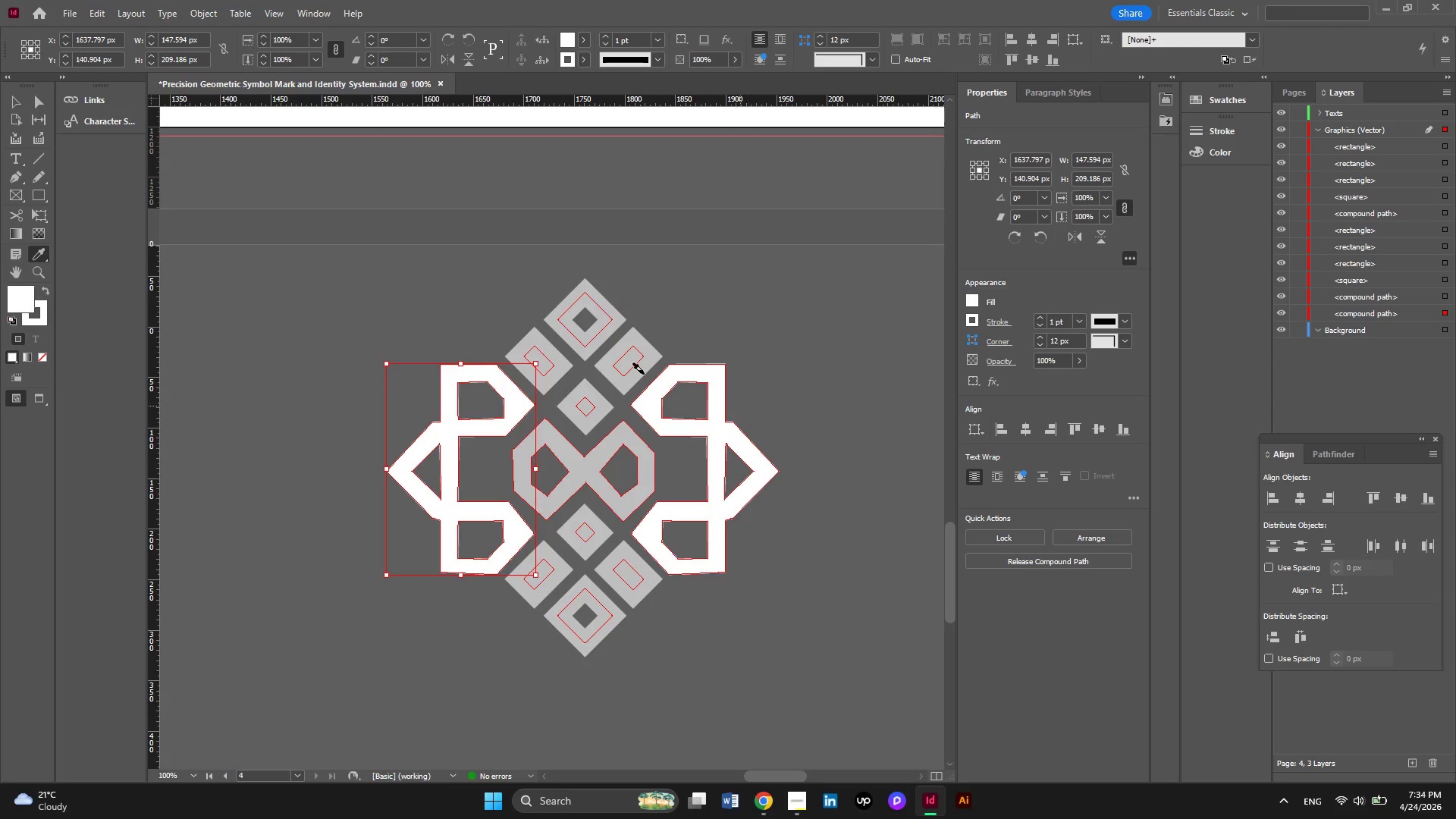 
wait(5.47)
 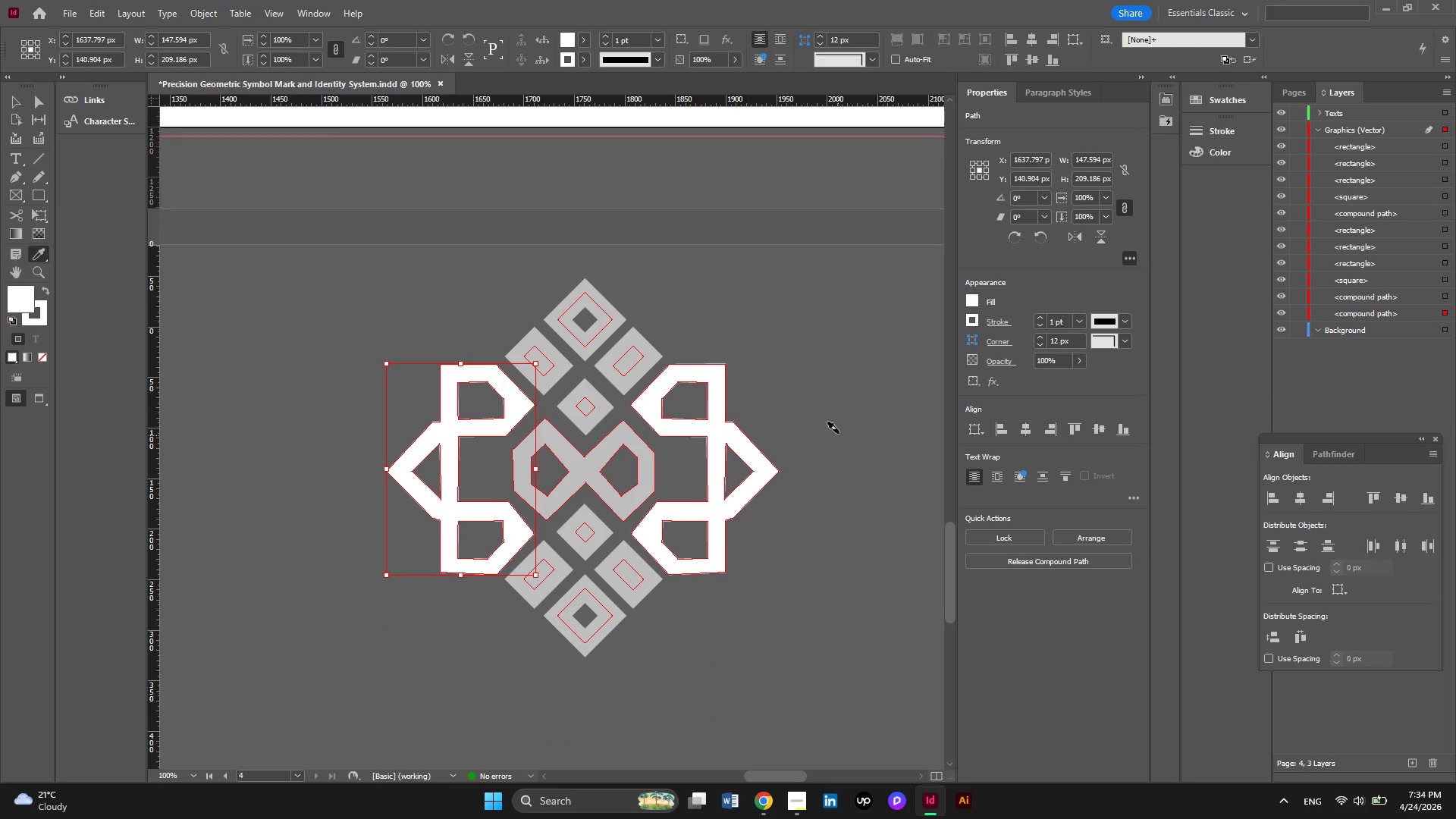 
left_click([15, 105])
 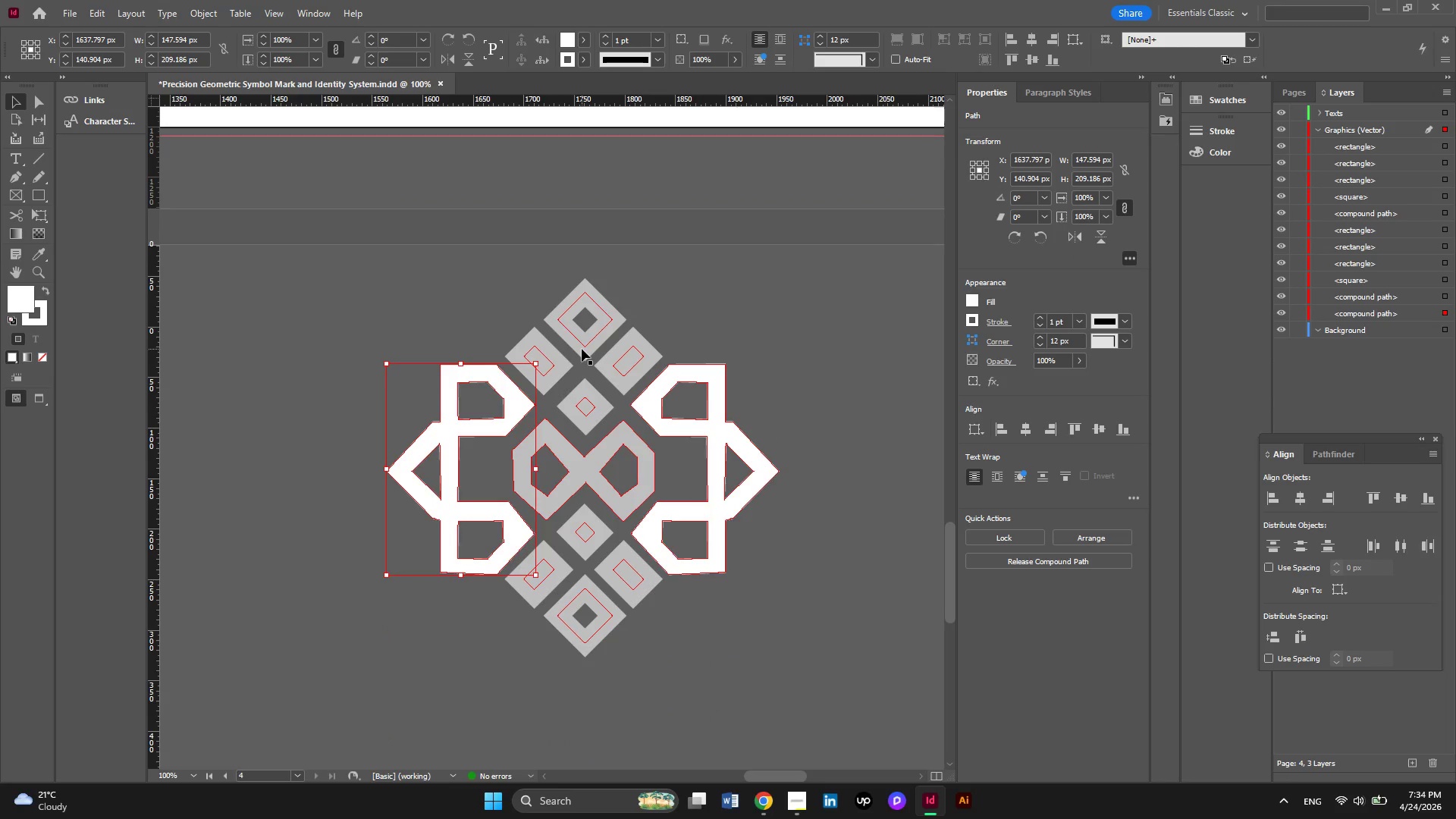 
left_click([613, 370])
 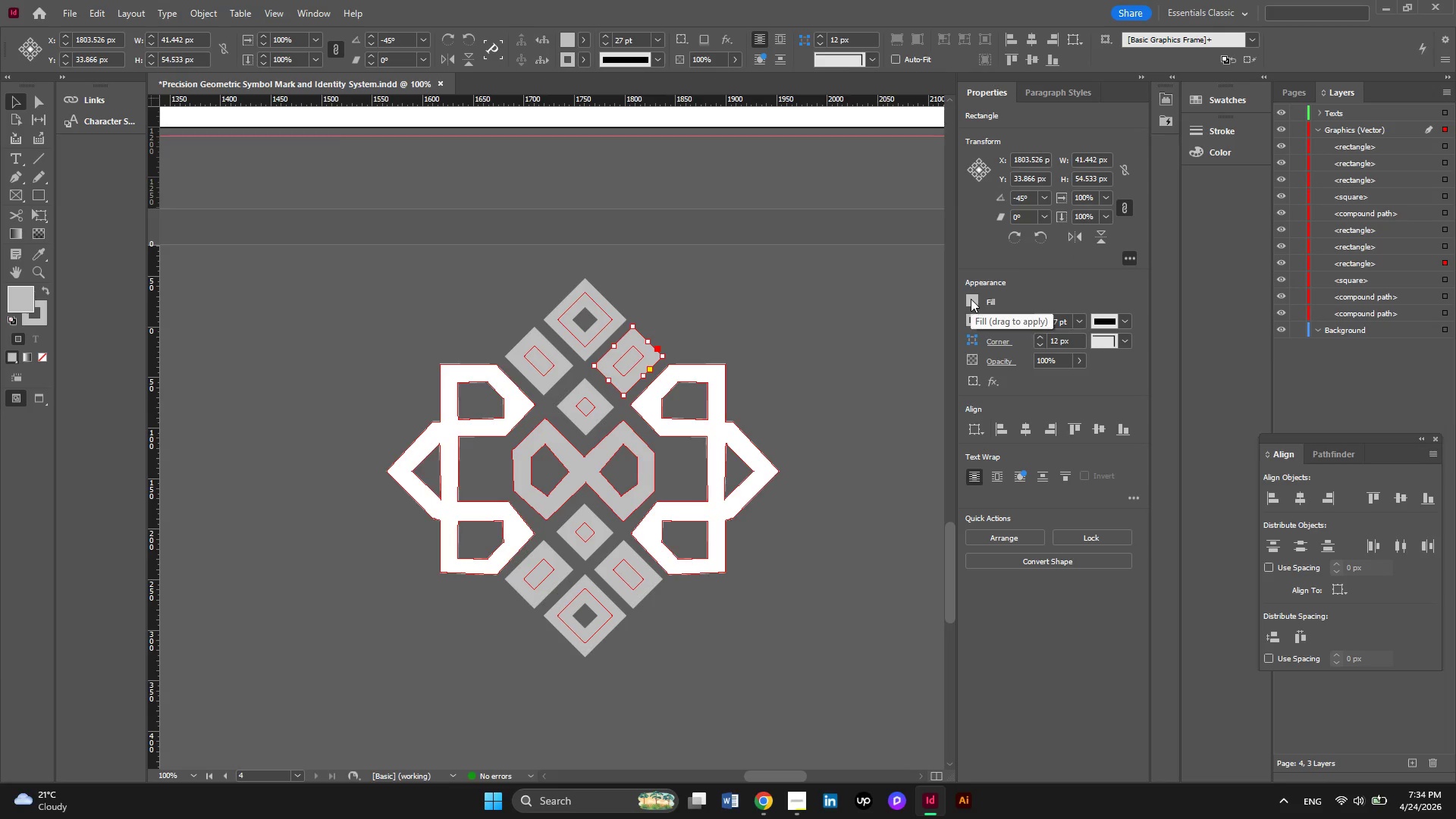 
left_click([971, 299])
 